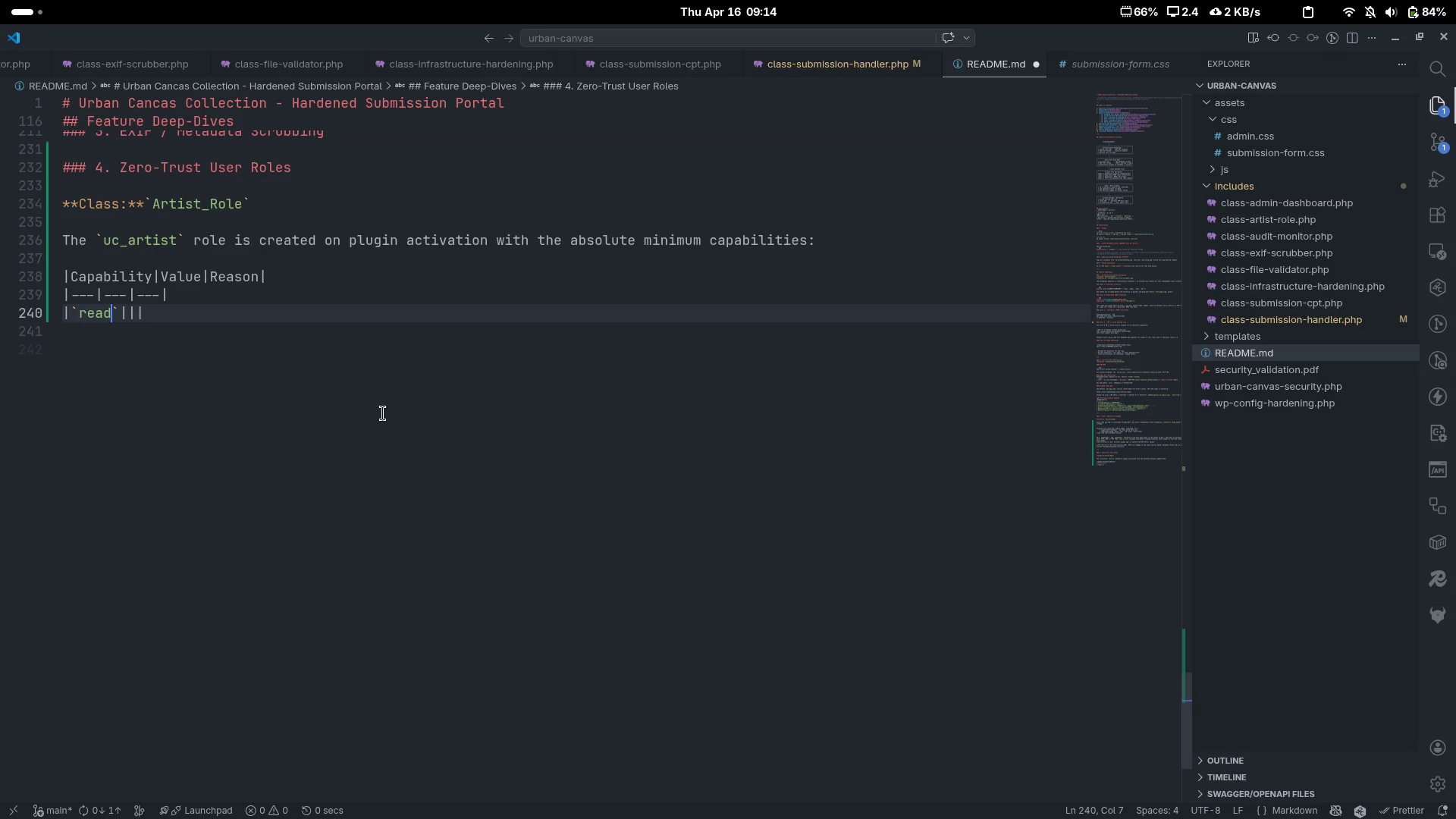 
key(ArrowRight)
 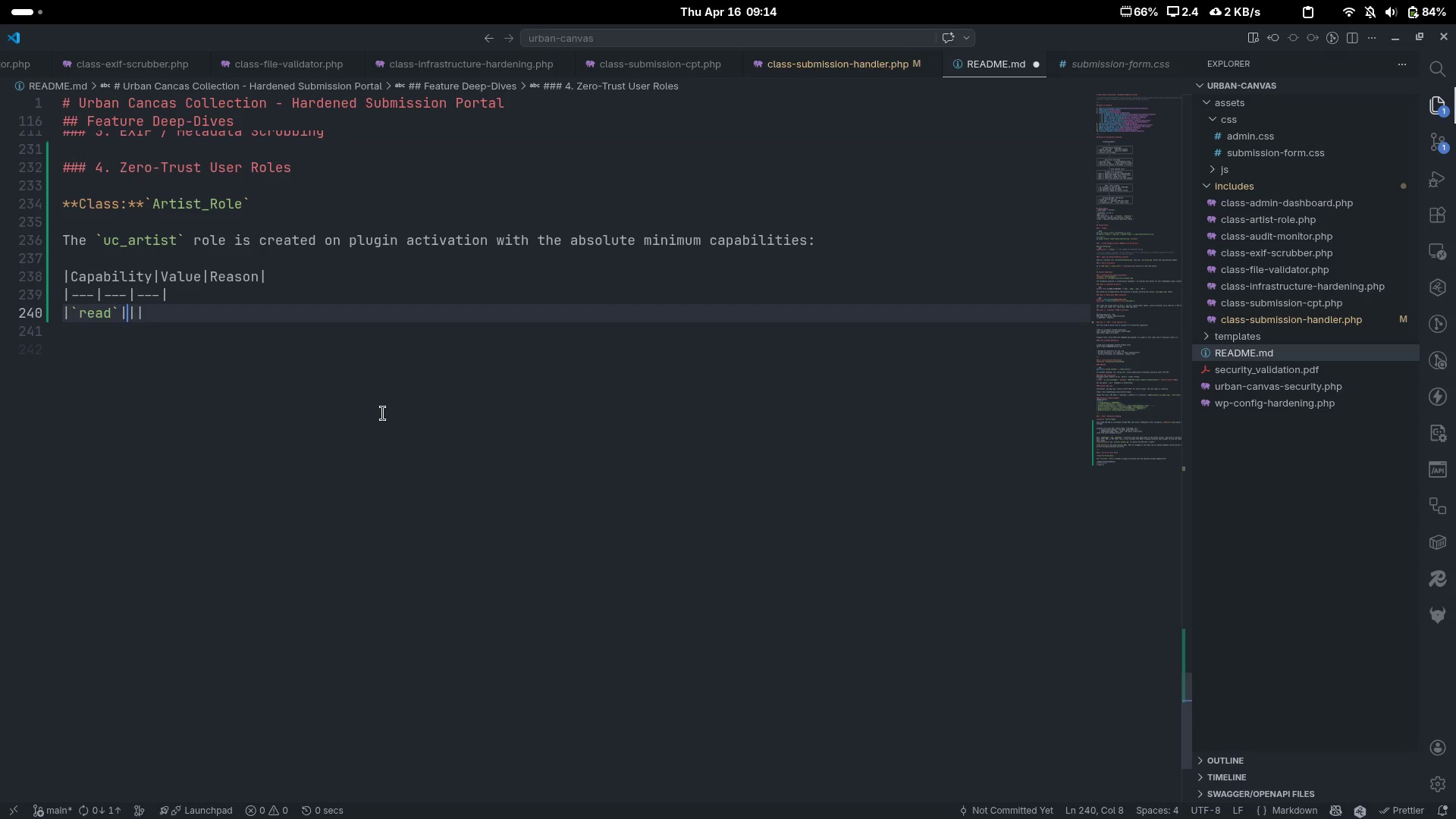 
key(ArrowRight)
 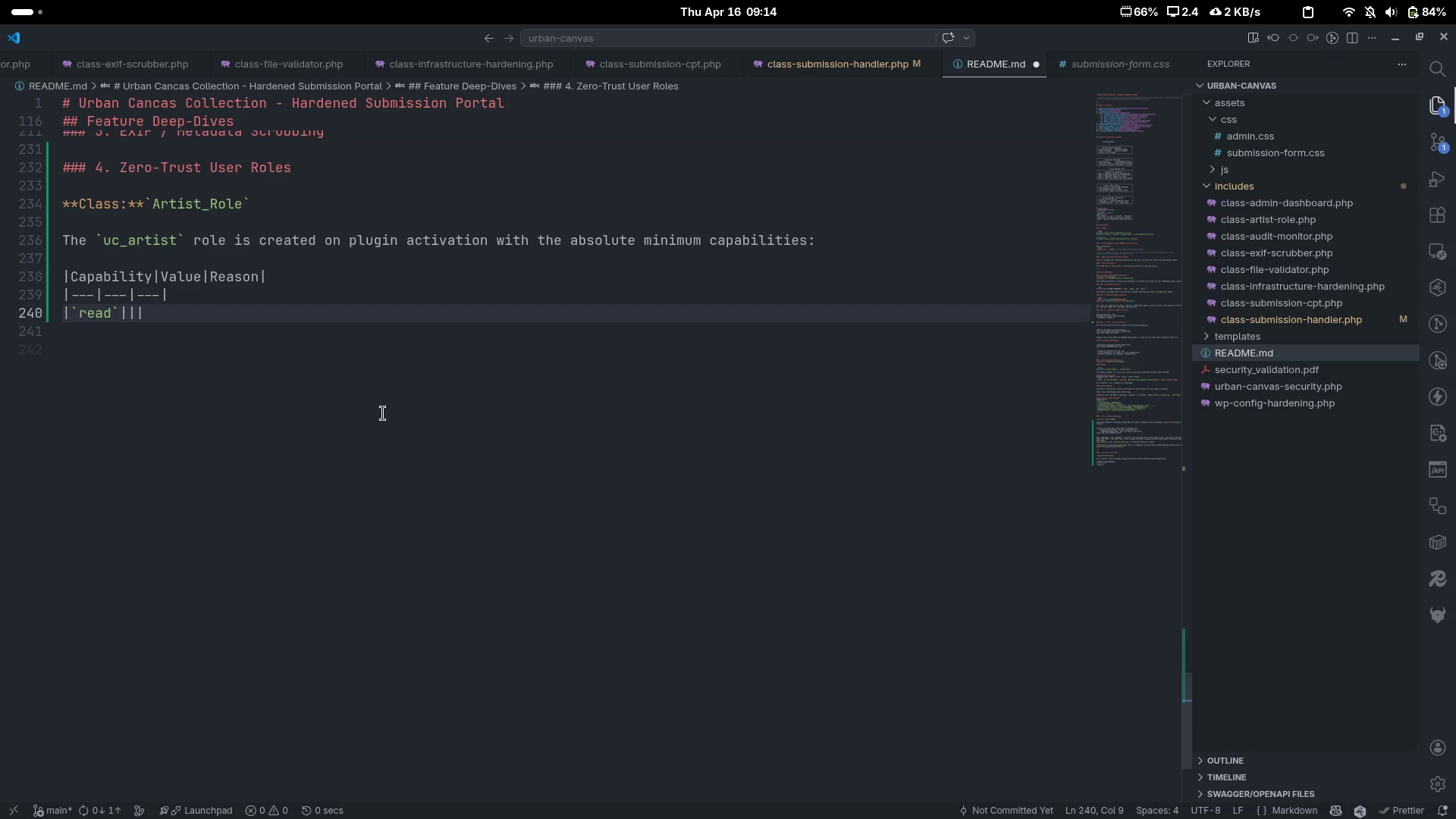 
key(Backquote)
 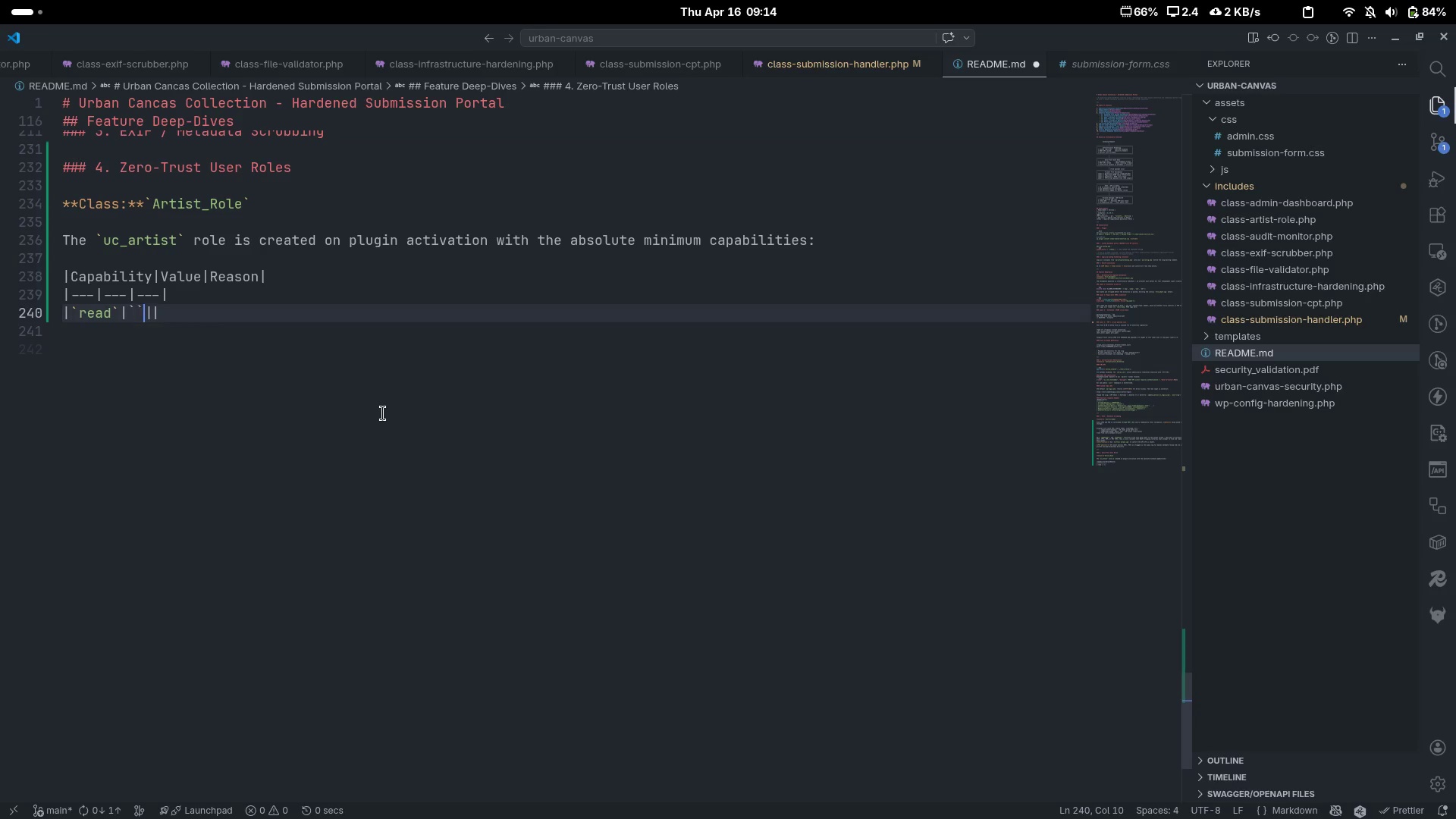 
key(Backquote)
 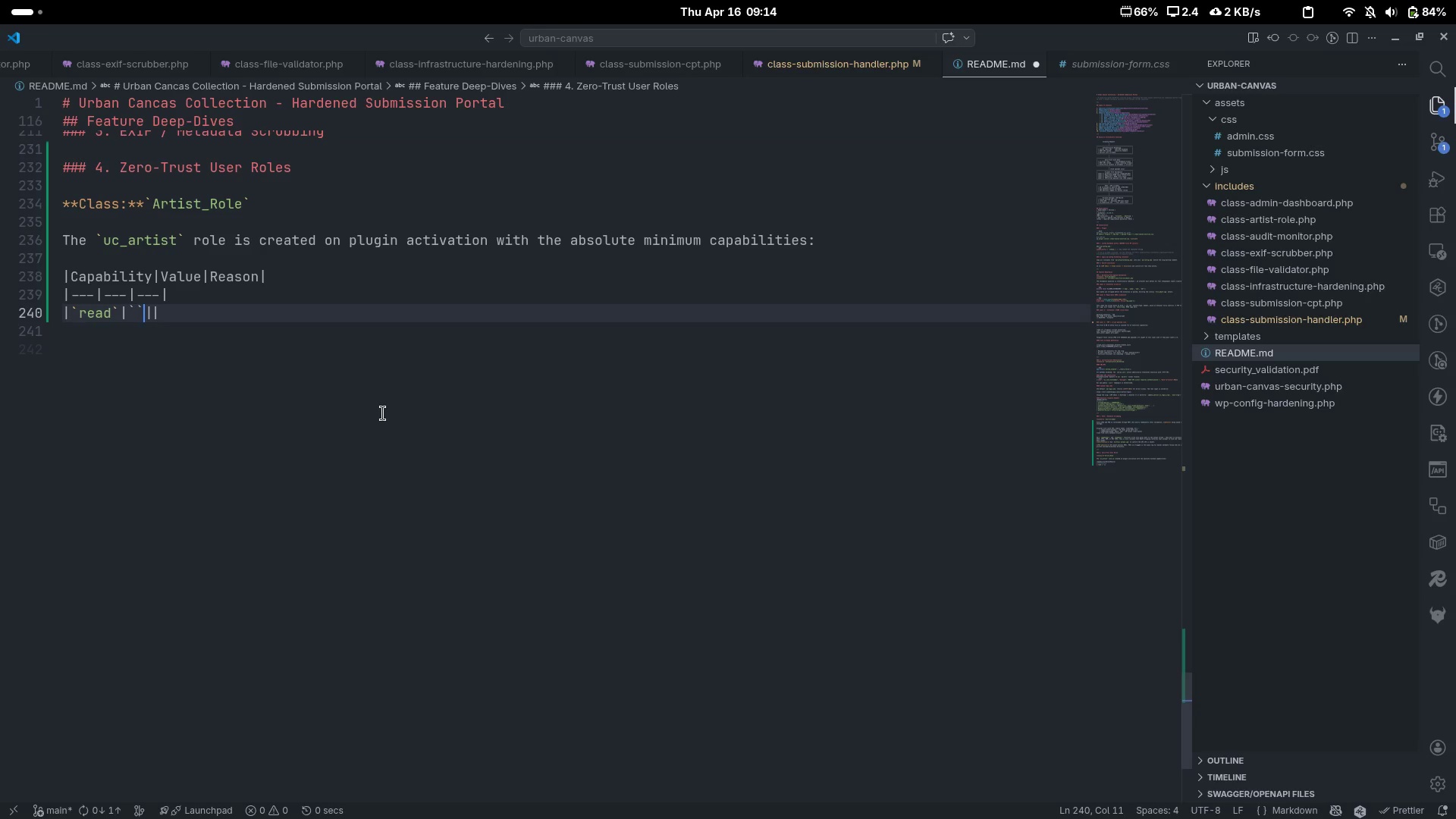 
key(ArrowLeft)
 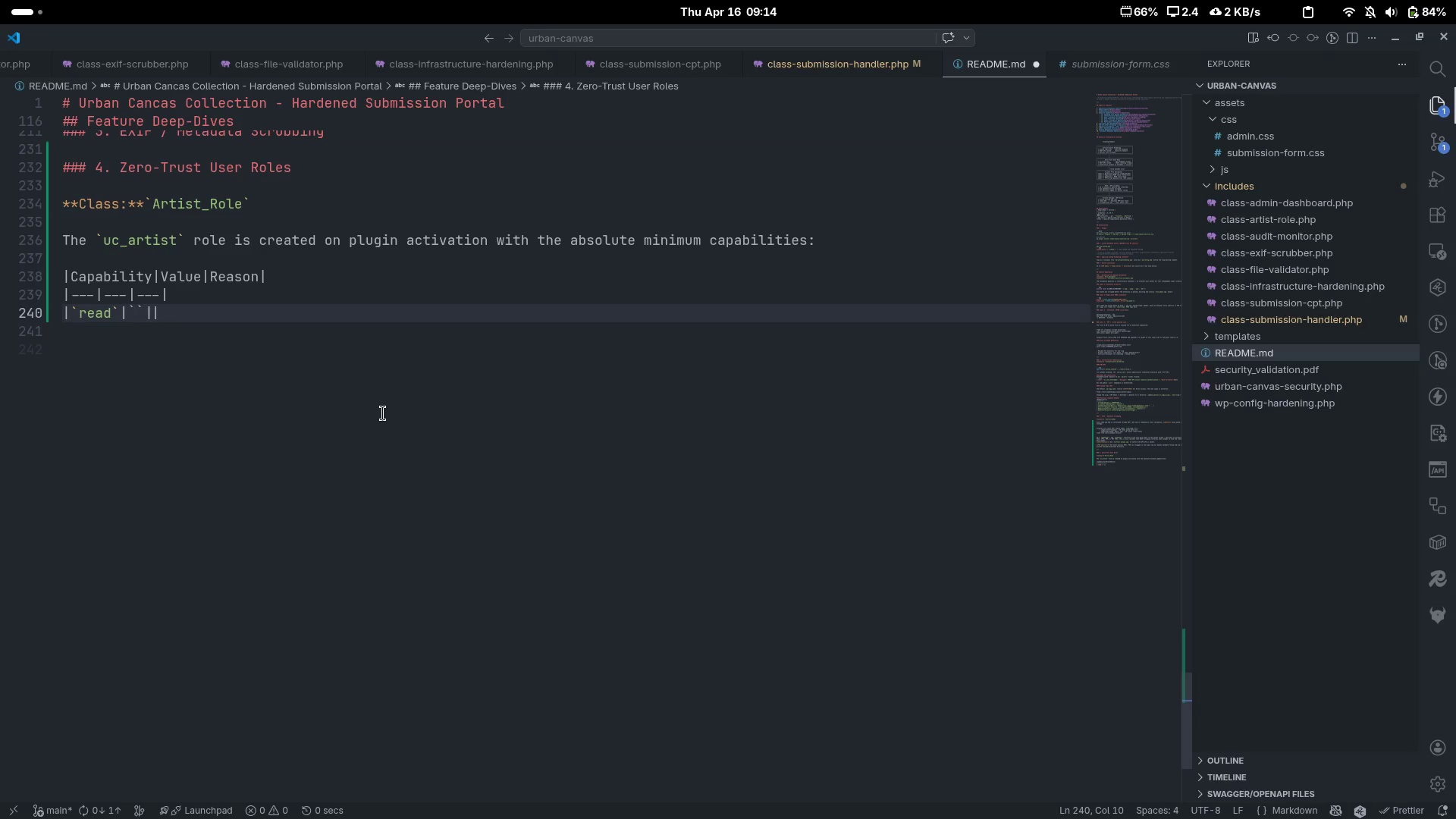 
type(true)
 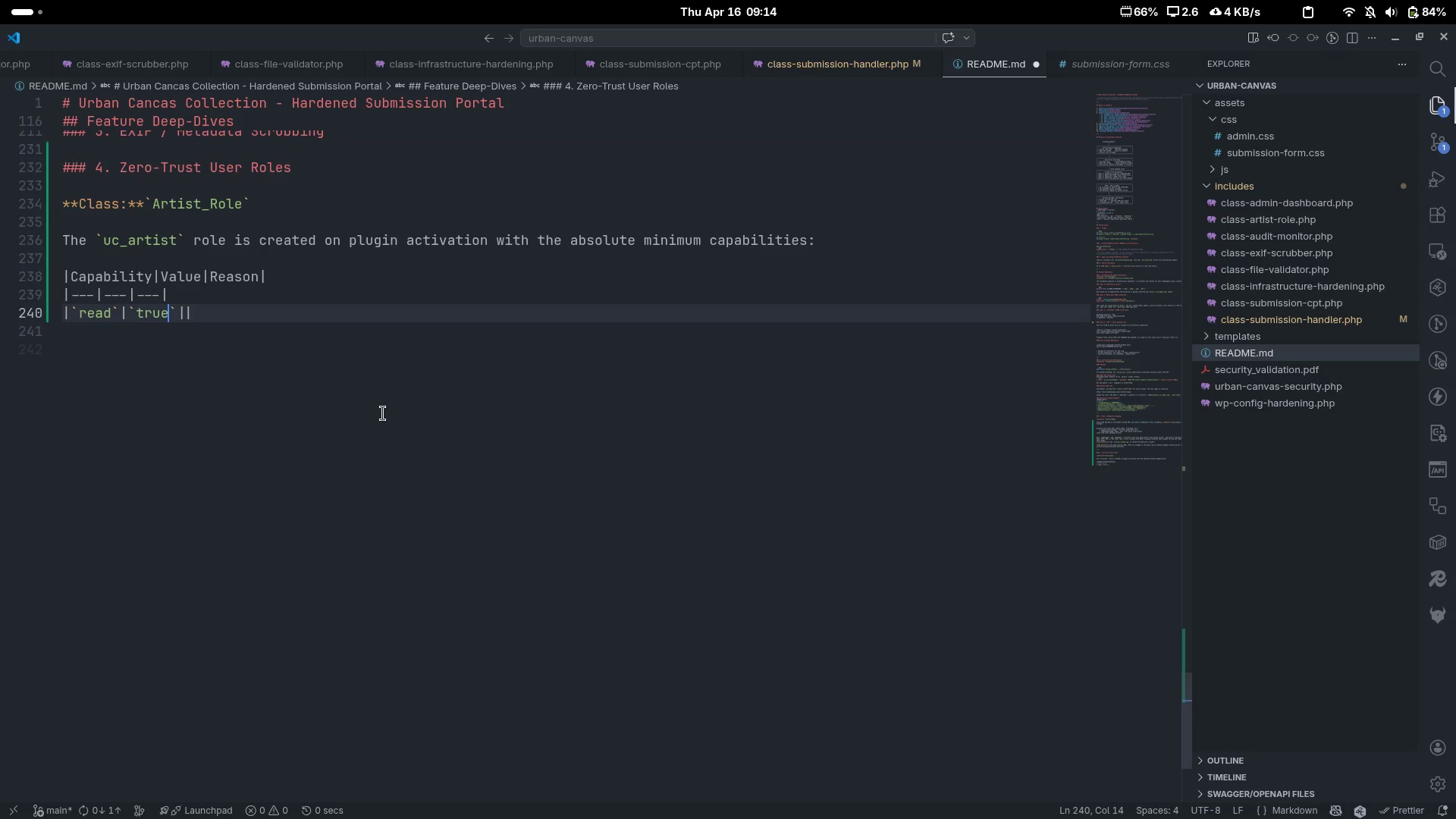 
key(ArrowRight)
 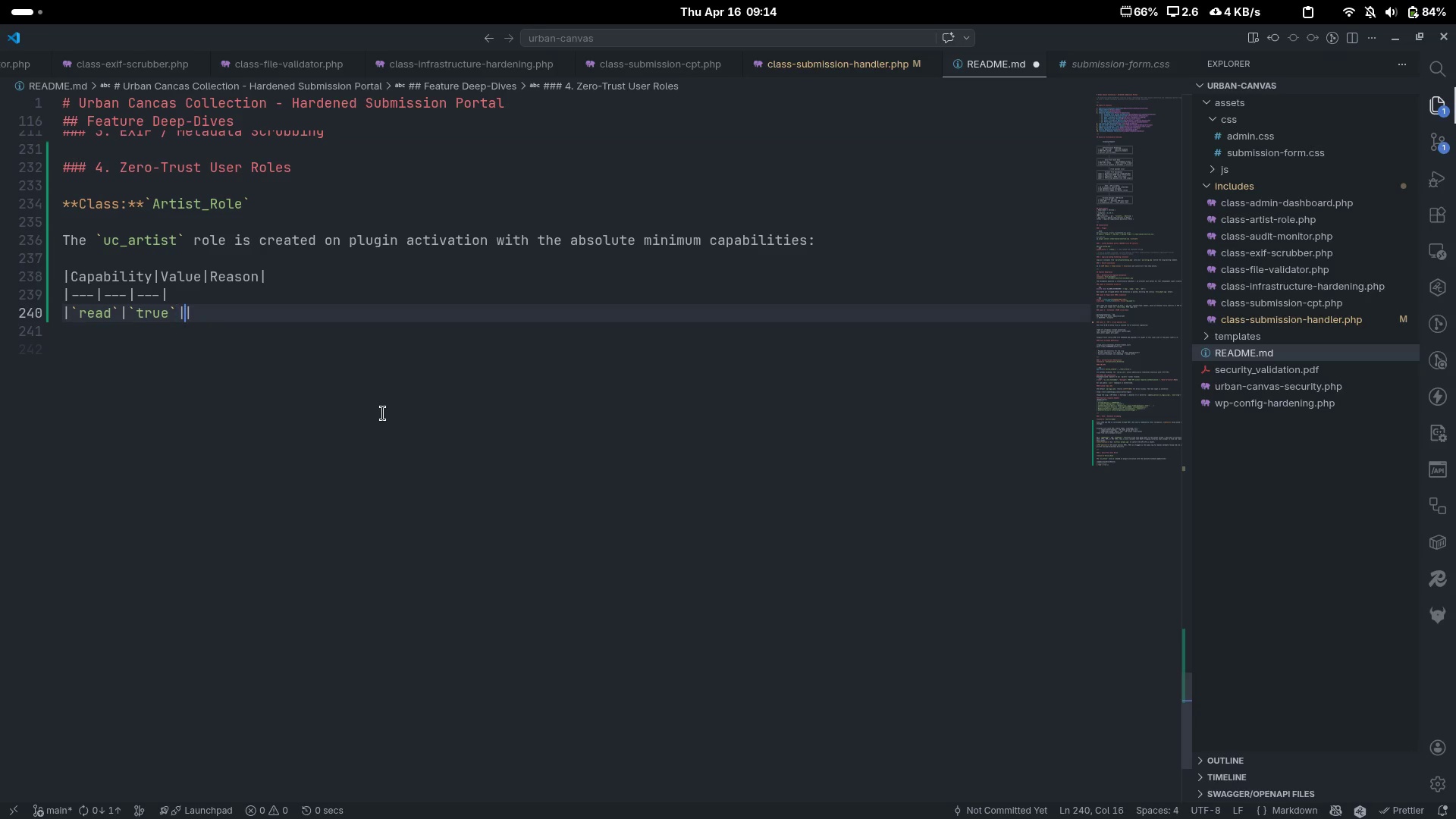 
key(ArrowRight)
 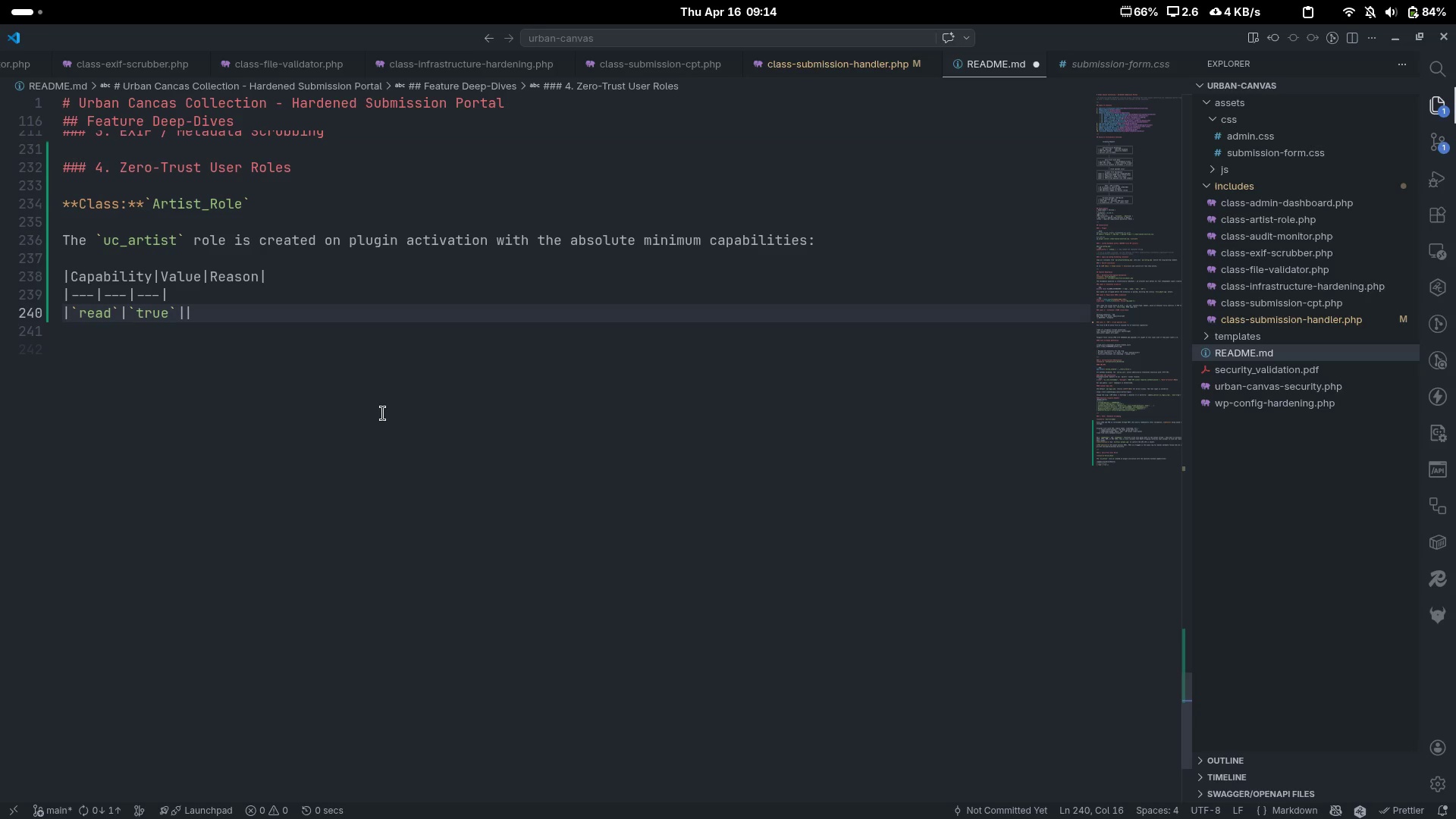 
type(Rewu)
key(Backspace)
key(Backspace)
type(quired by WP for any authentia)
key(Backspace)
type(cated request)
 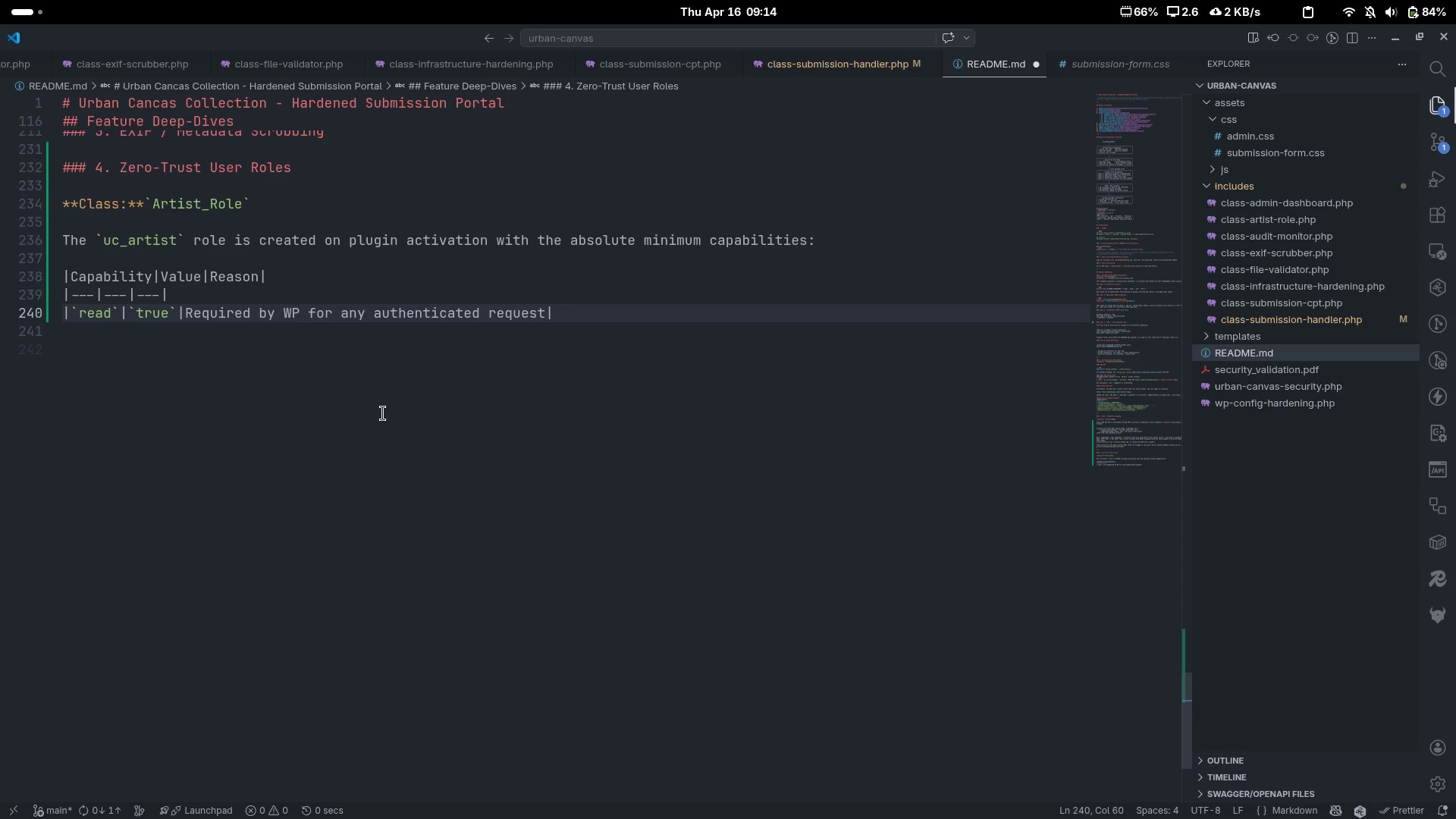 
key(Control+C)
 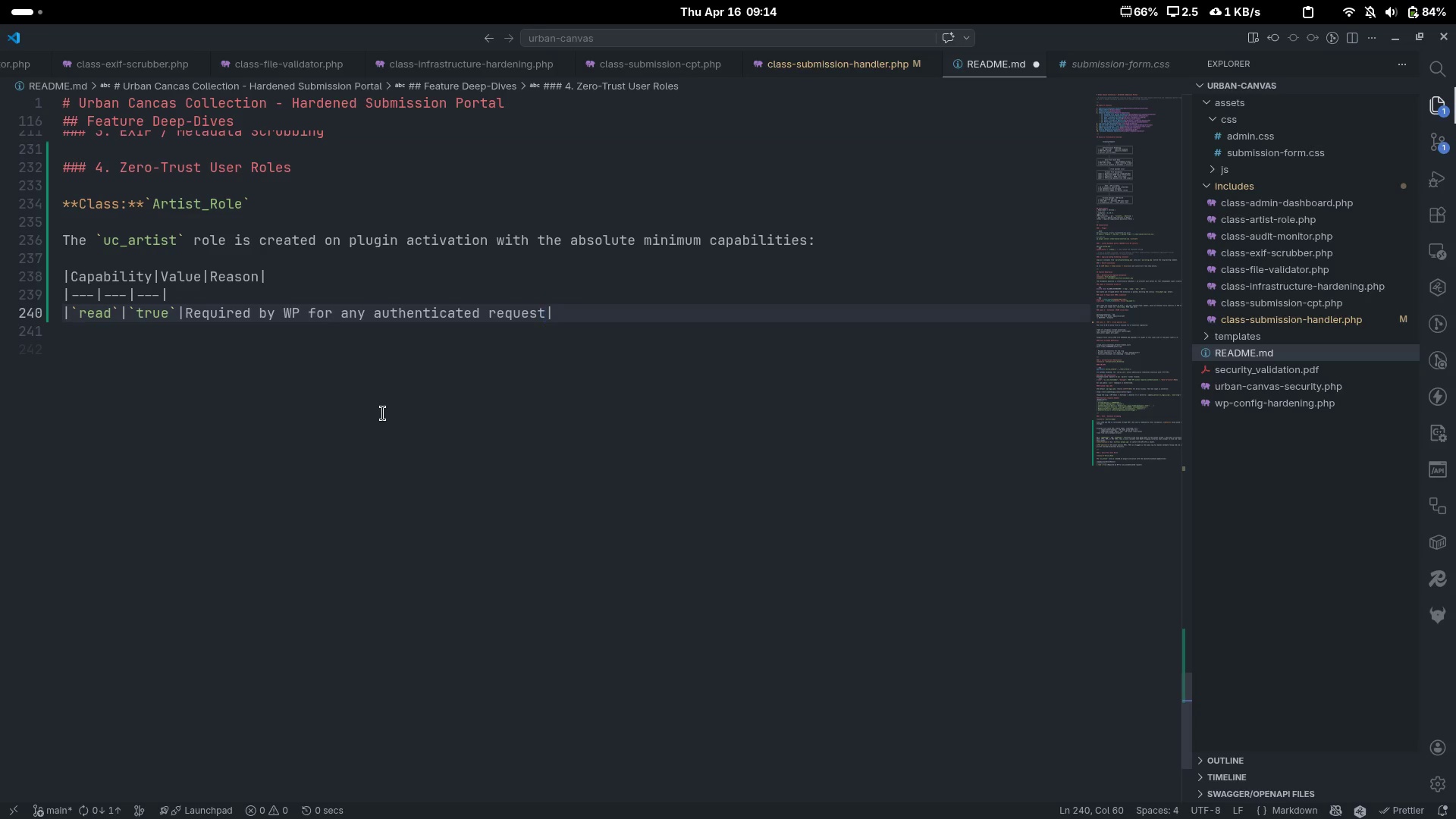 
key(Control+V)
 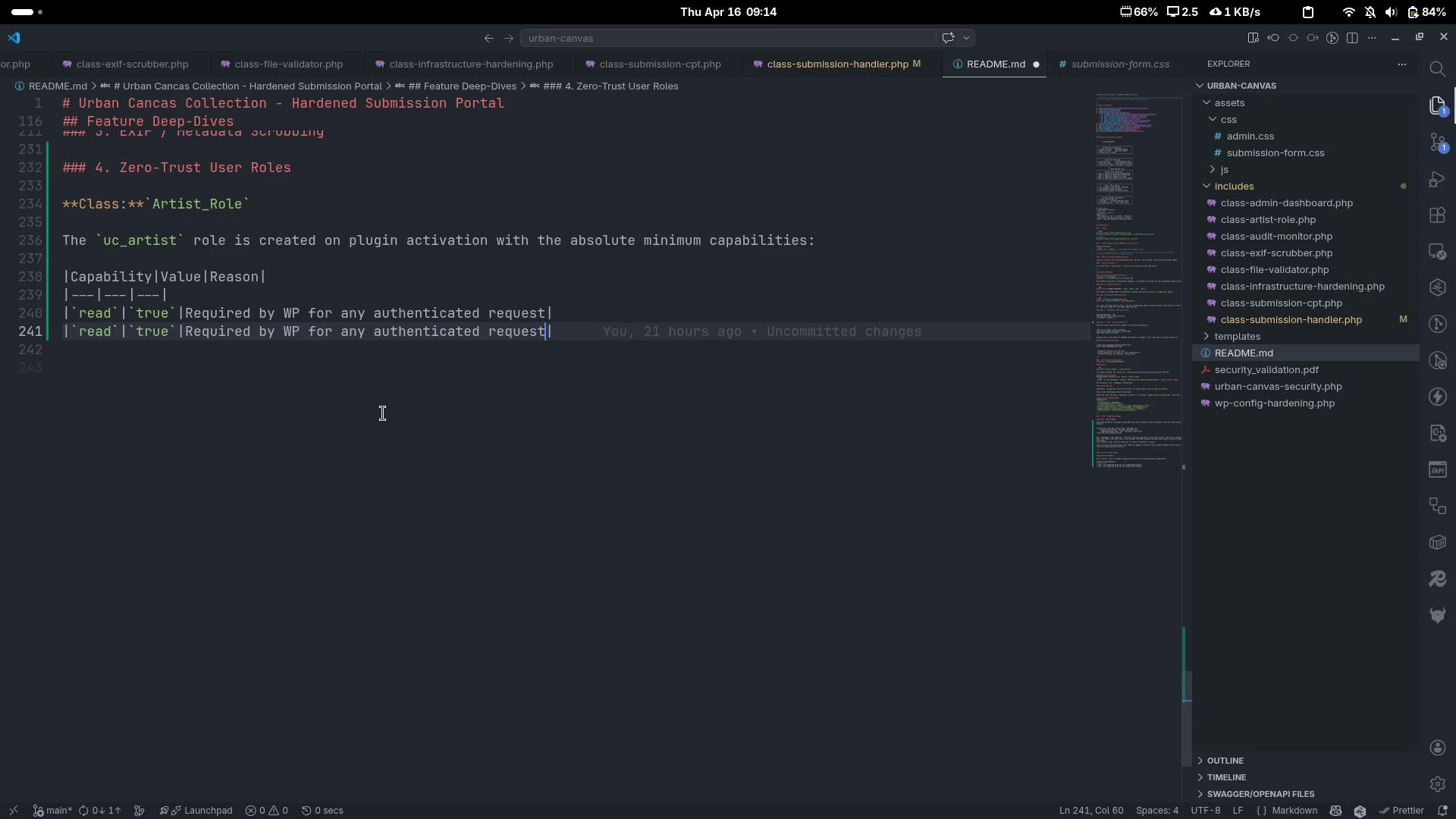 
key(Home)
 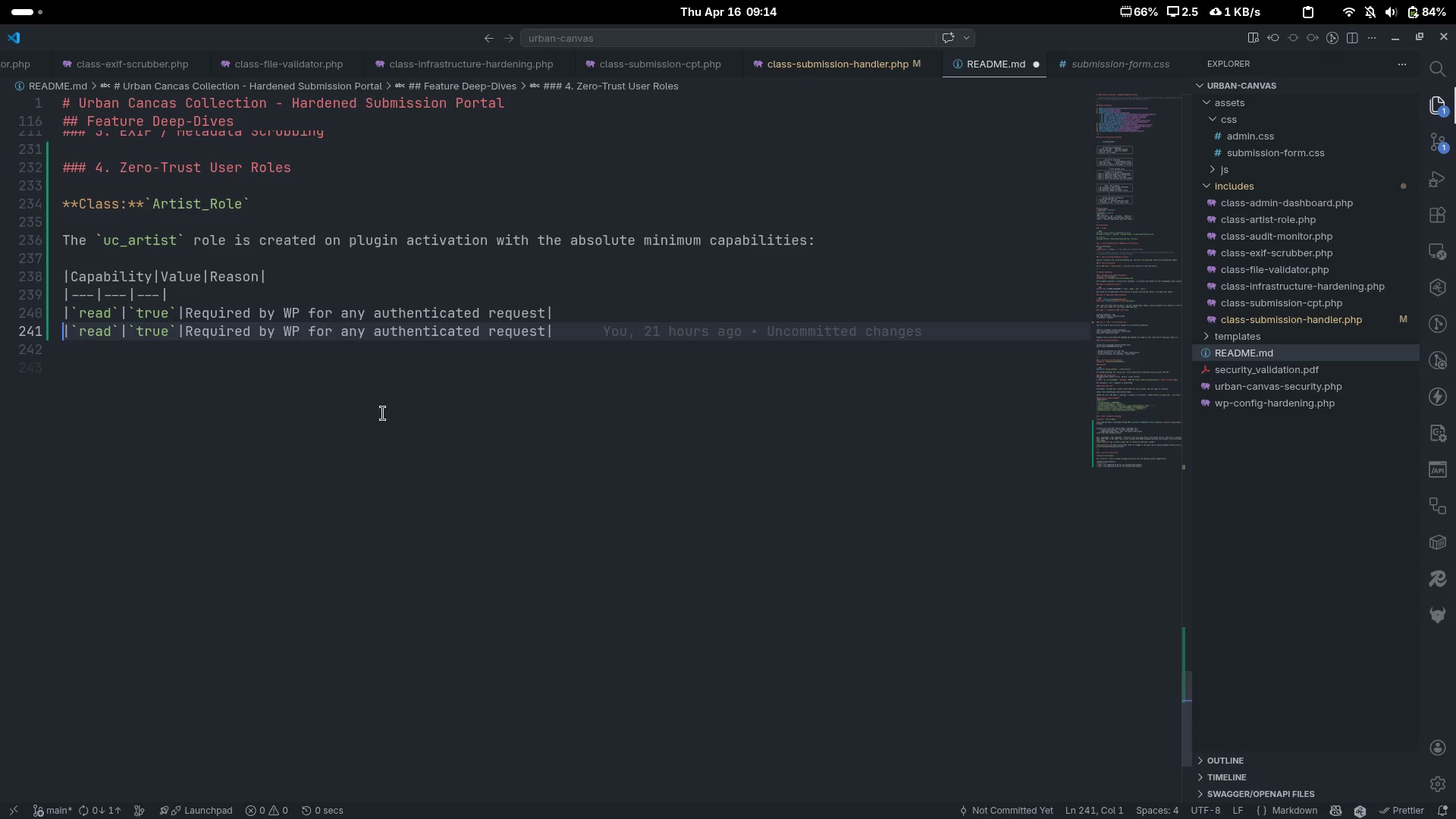 
key(ArrowRight)
 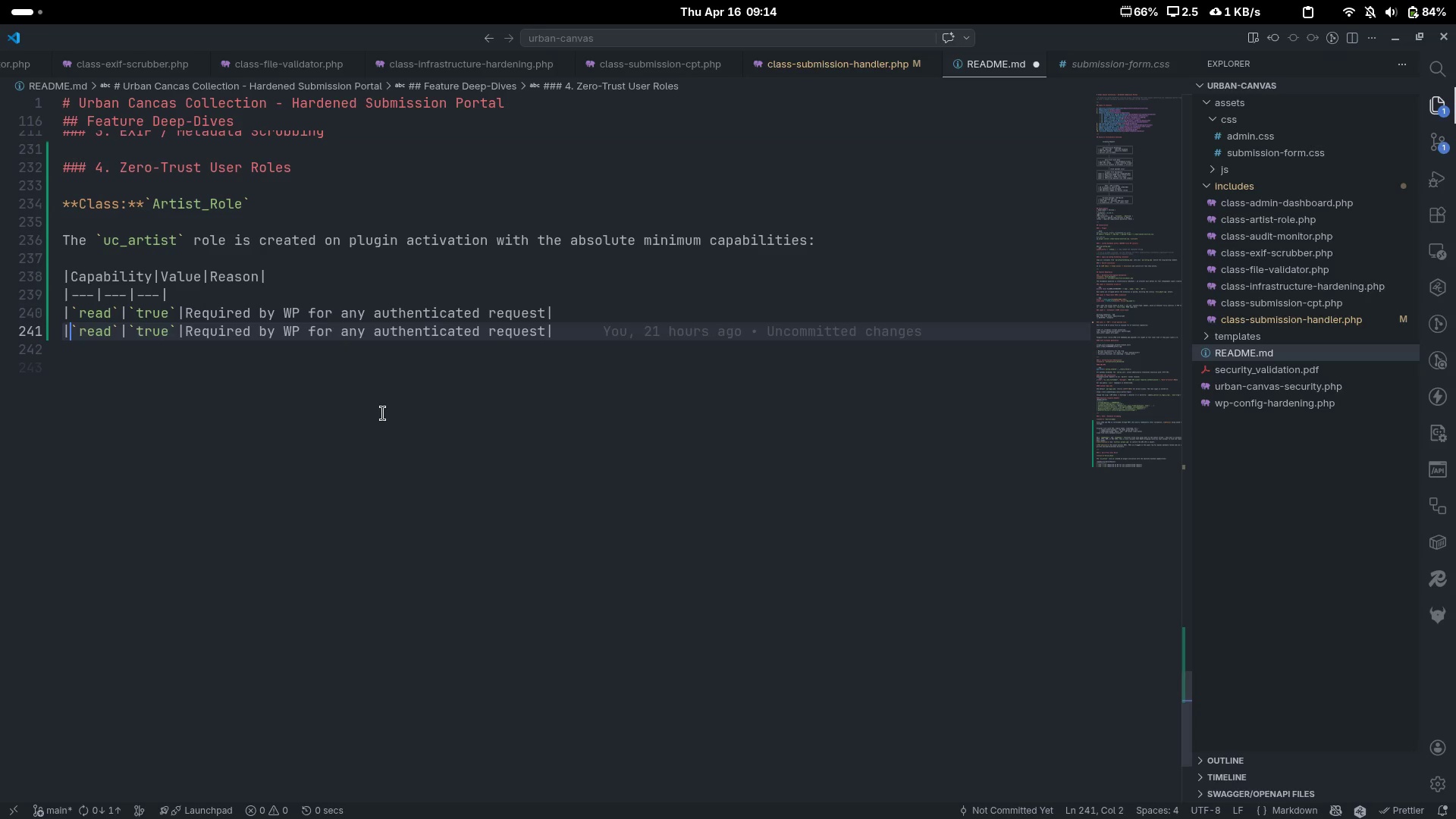 
key(Control+ArrowRight)
 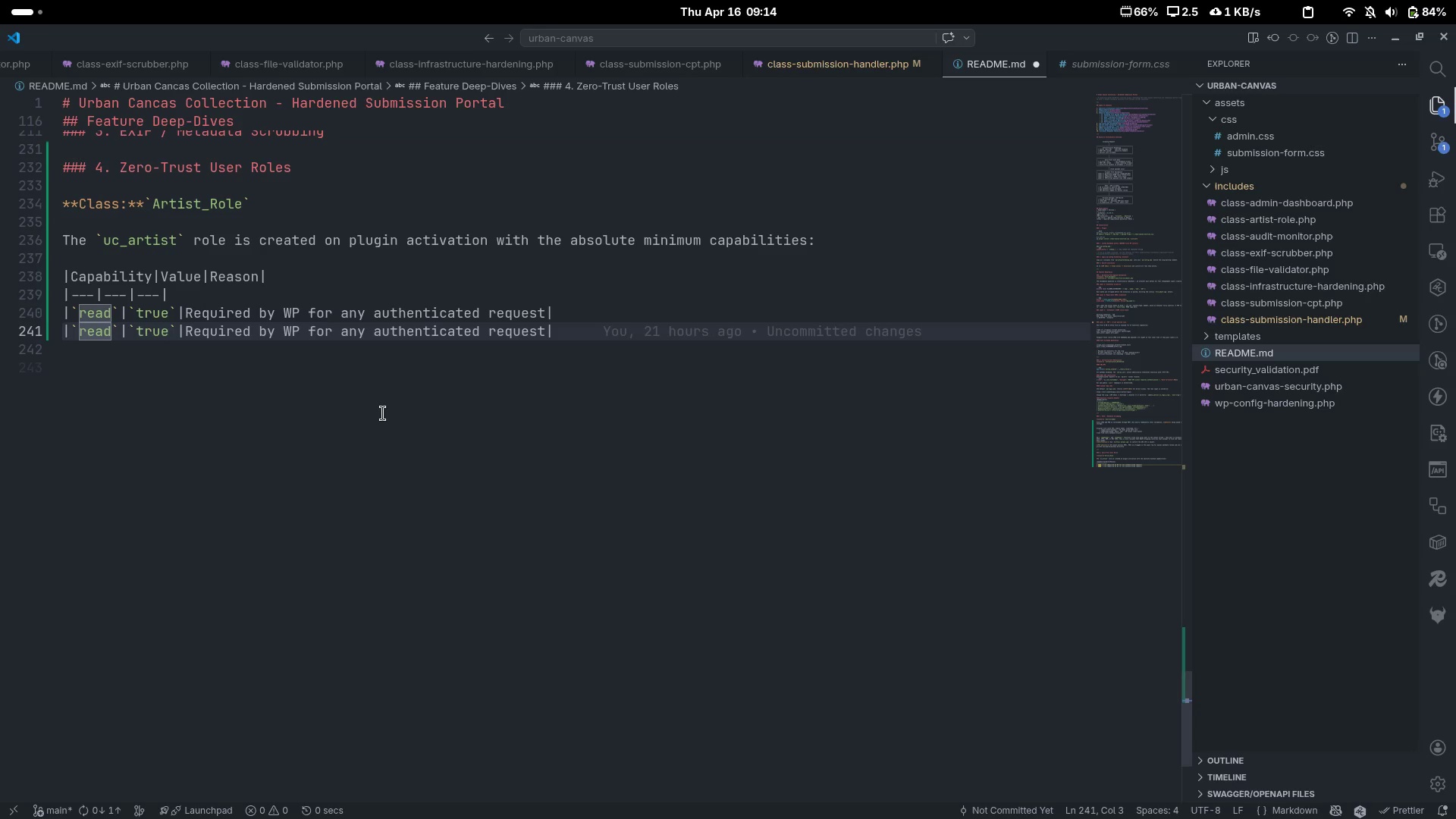 
key(Control+ArrowRight)
 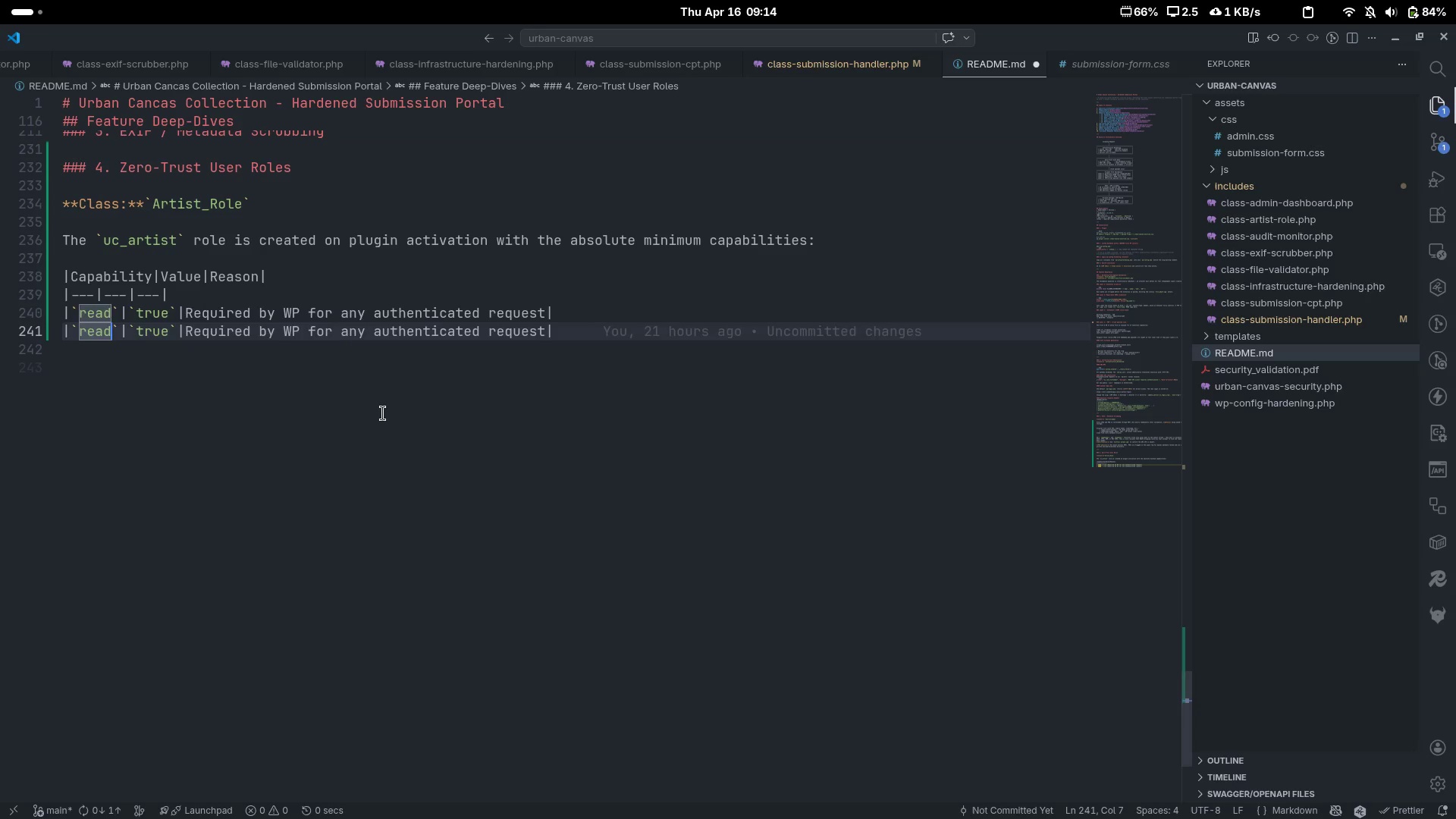 
key(Control+Backspace)
 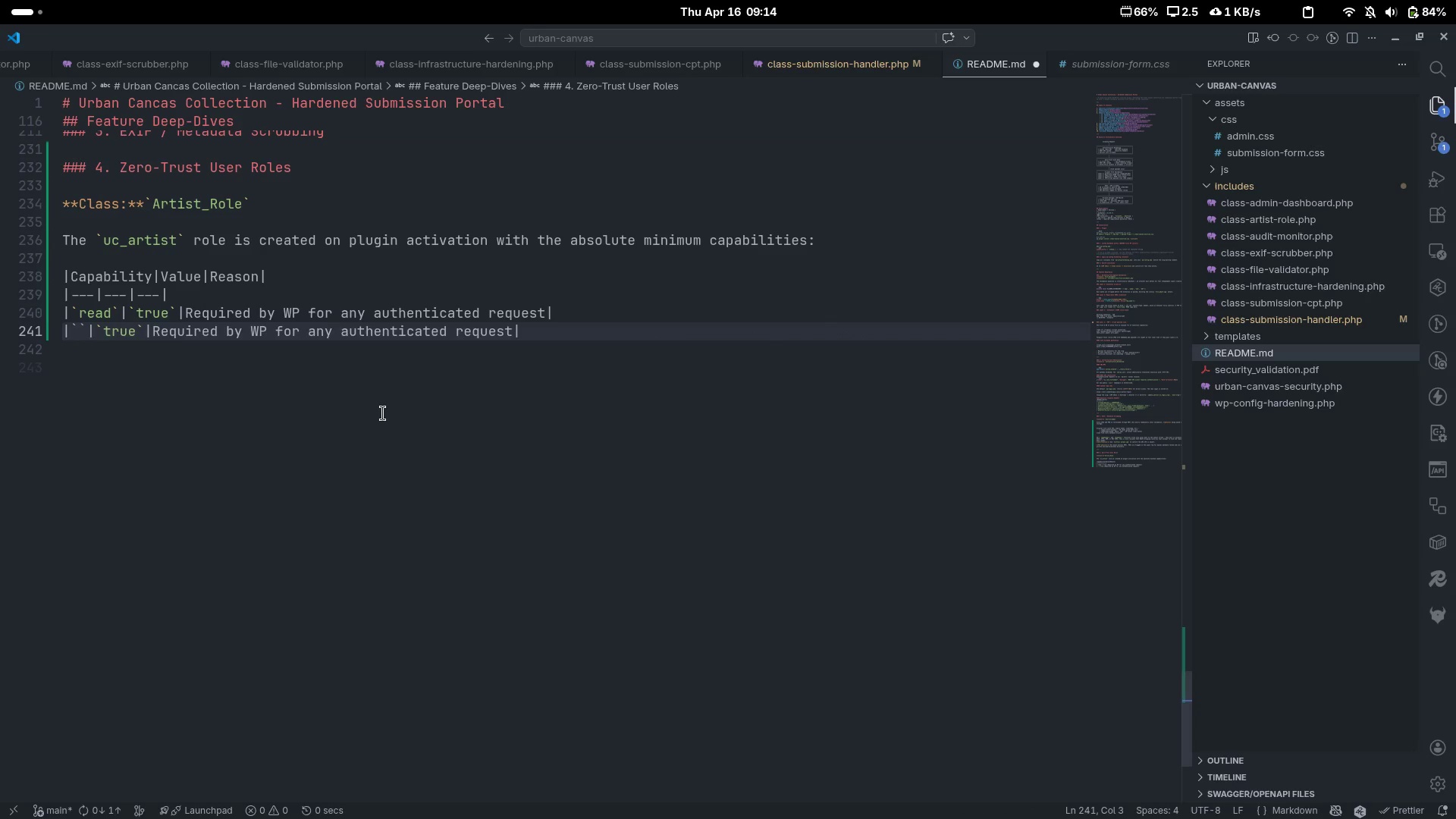 
type(uc_submit_artwork)
 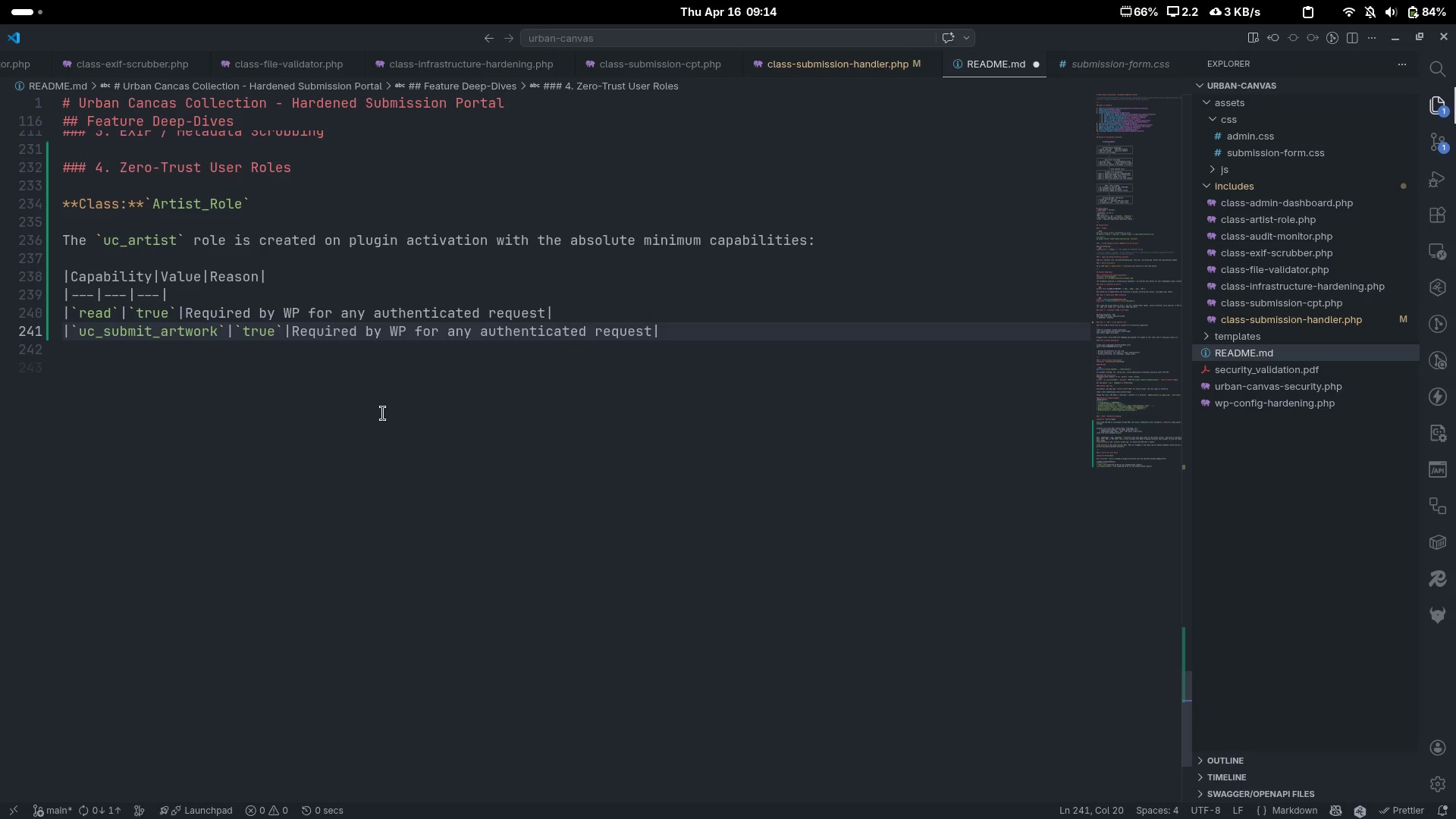 
key(Control+ArrowRight)
 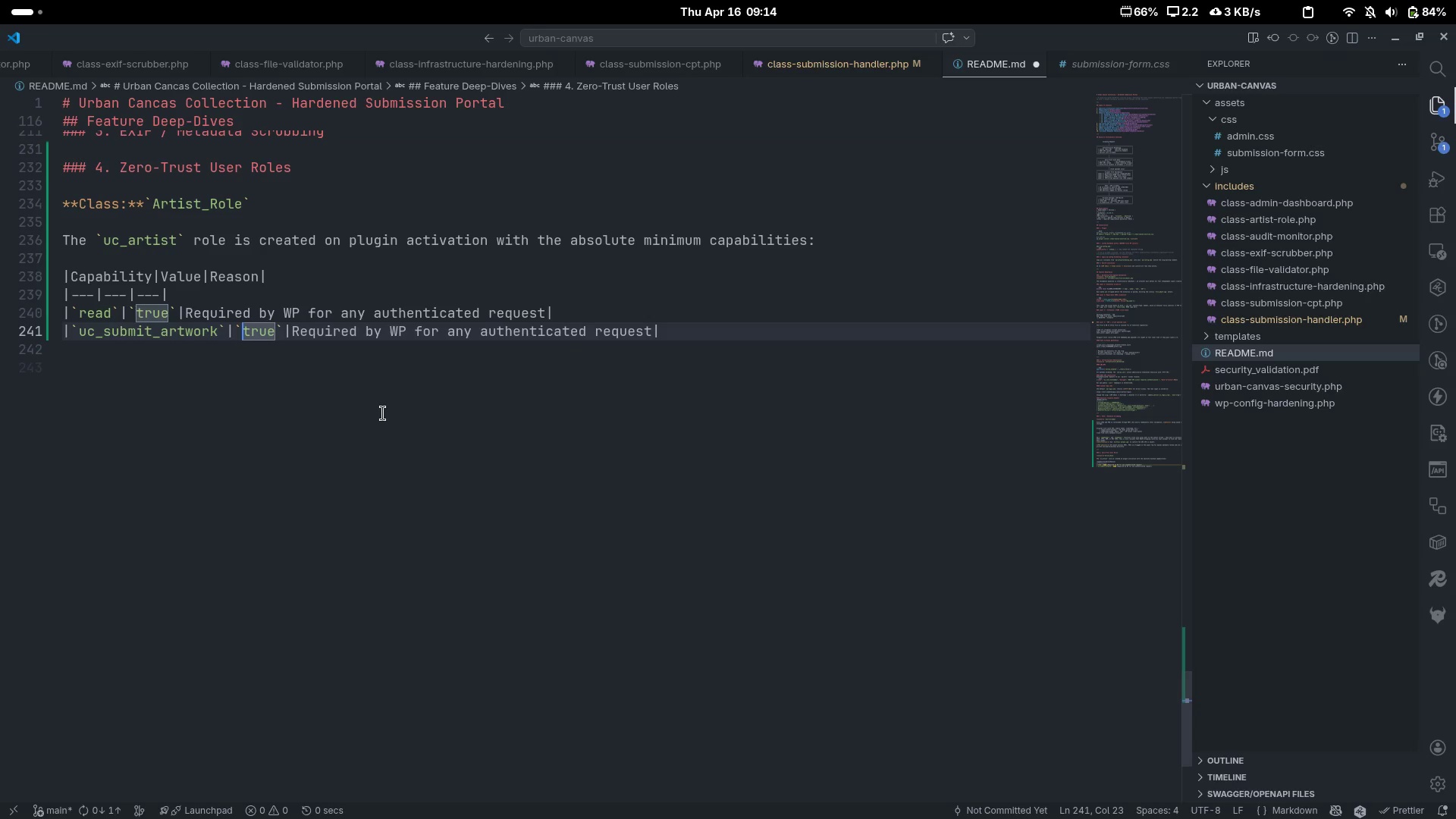 
key(Control+ArrowRight)
 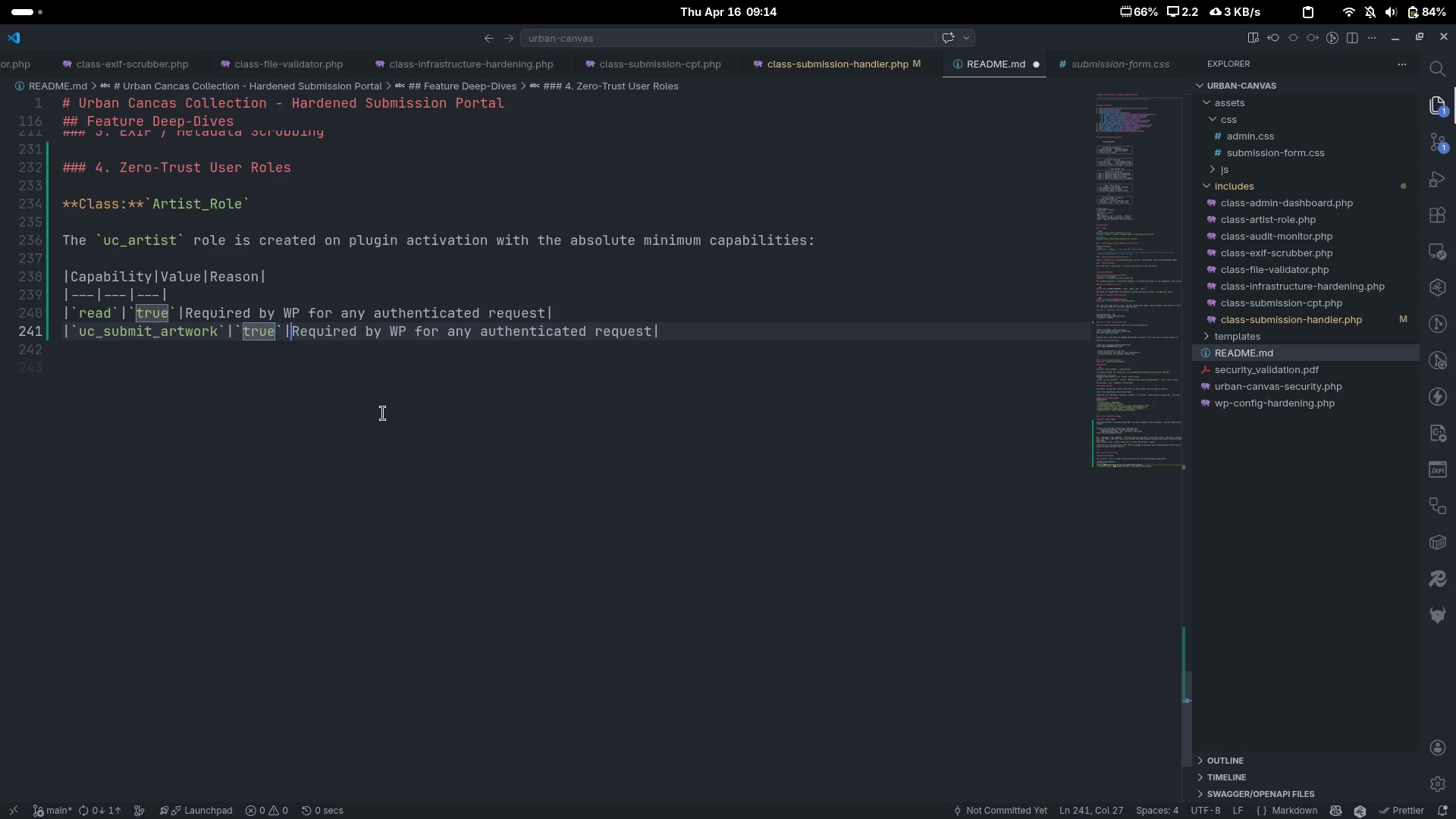 
key(Control+ArrowRight)
 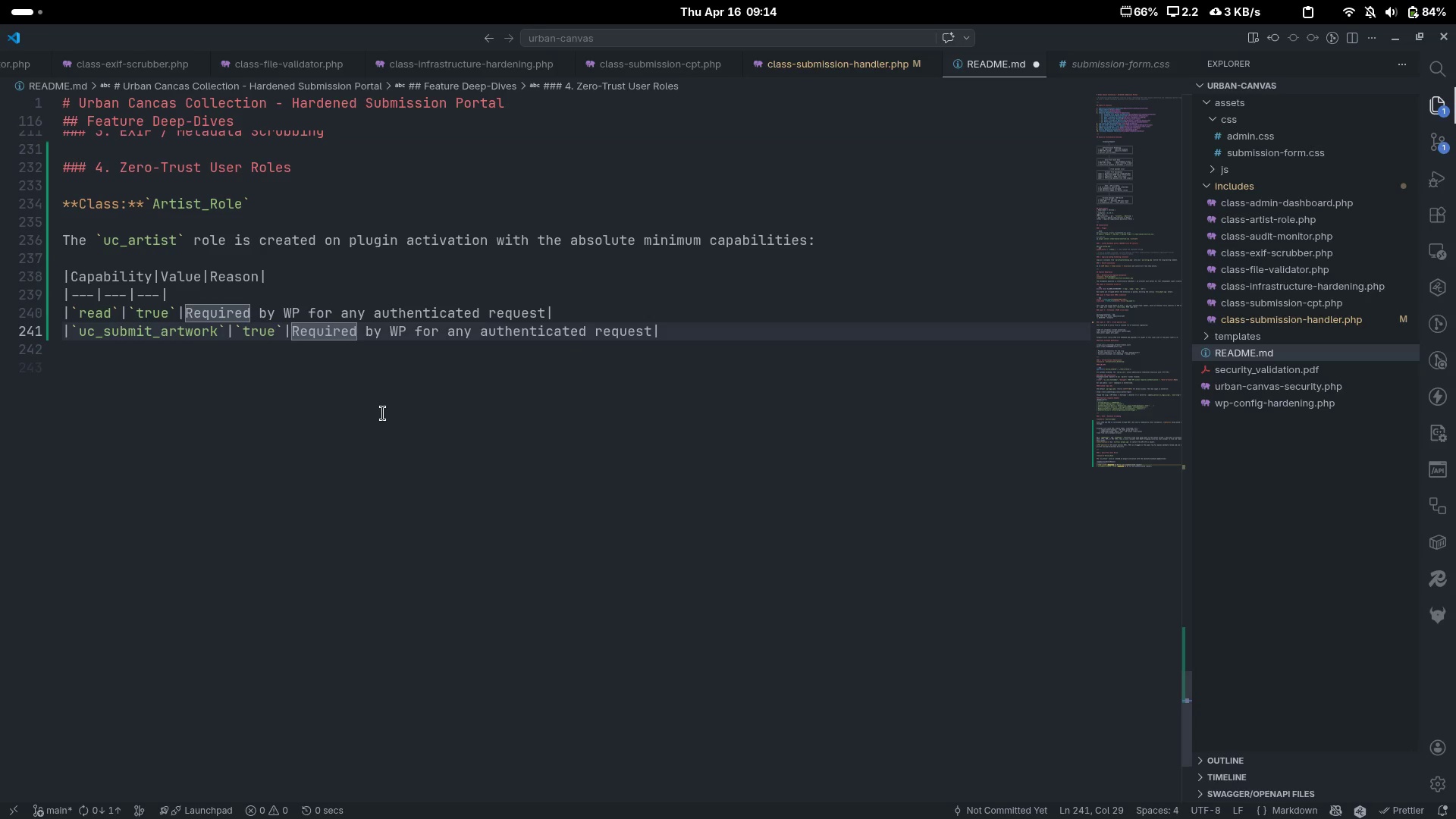 
key(Control+Delete)
 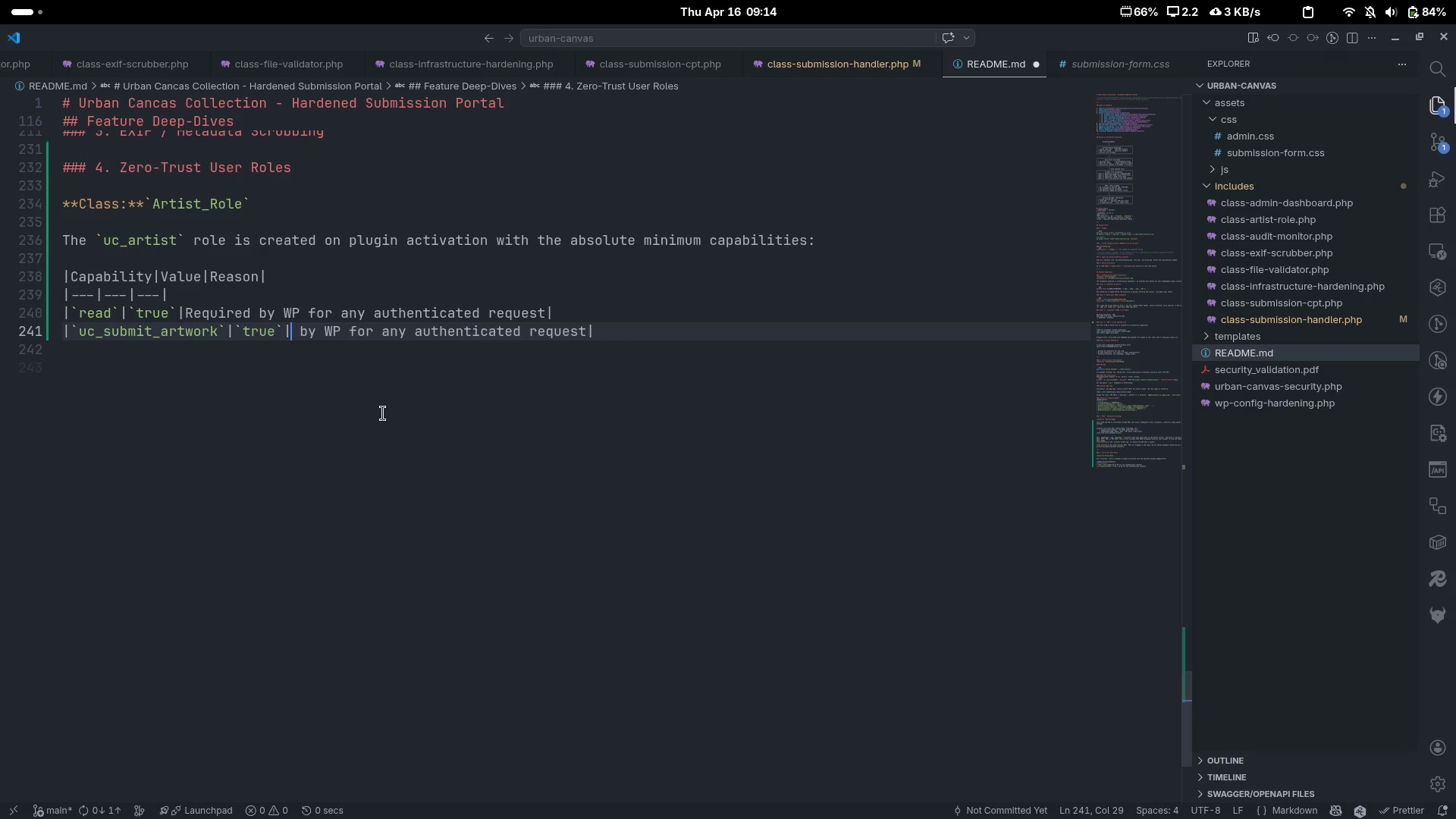 
key(Control+Delete)
 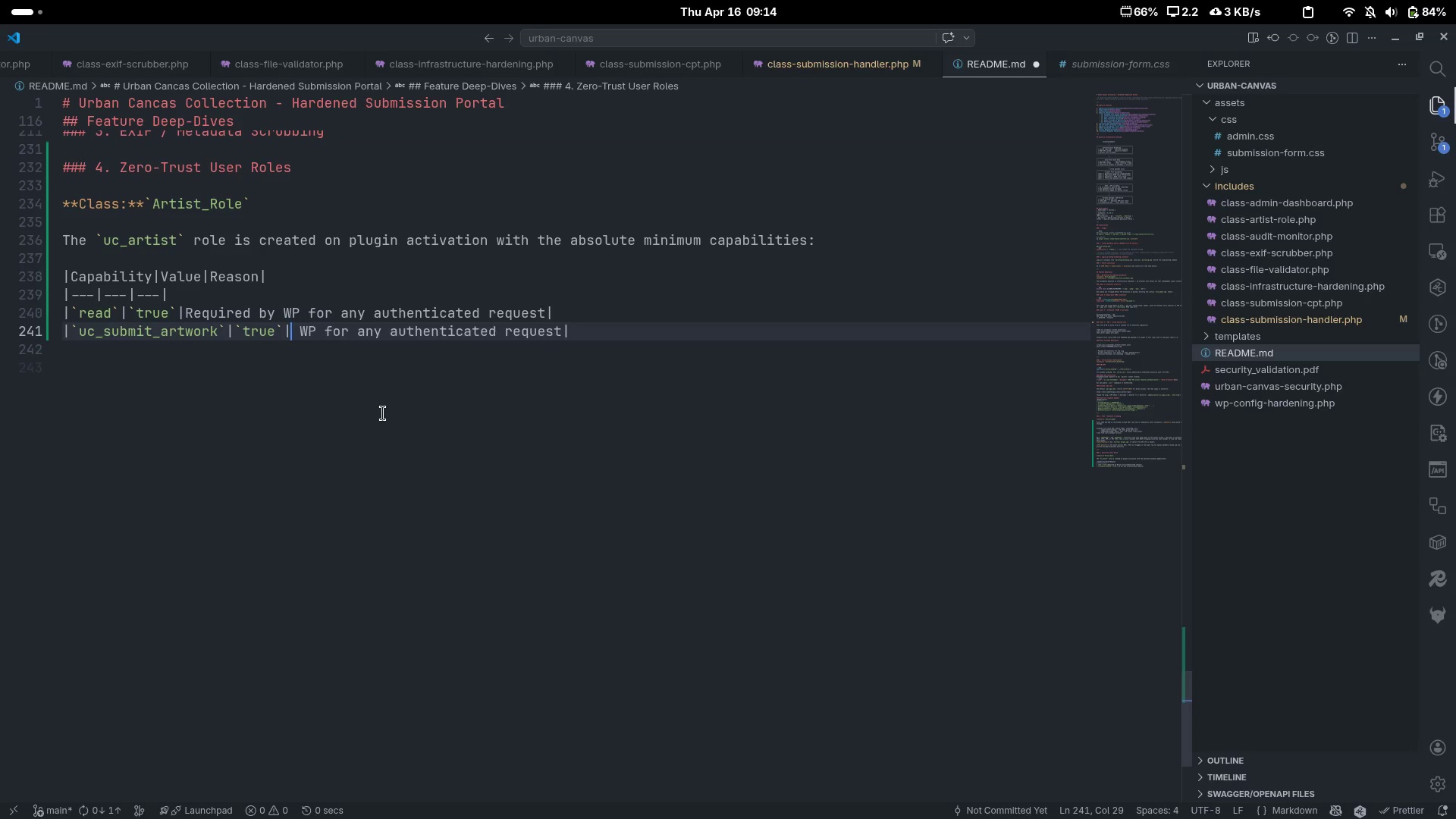 
key(Control+Delete)
 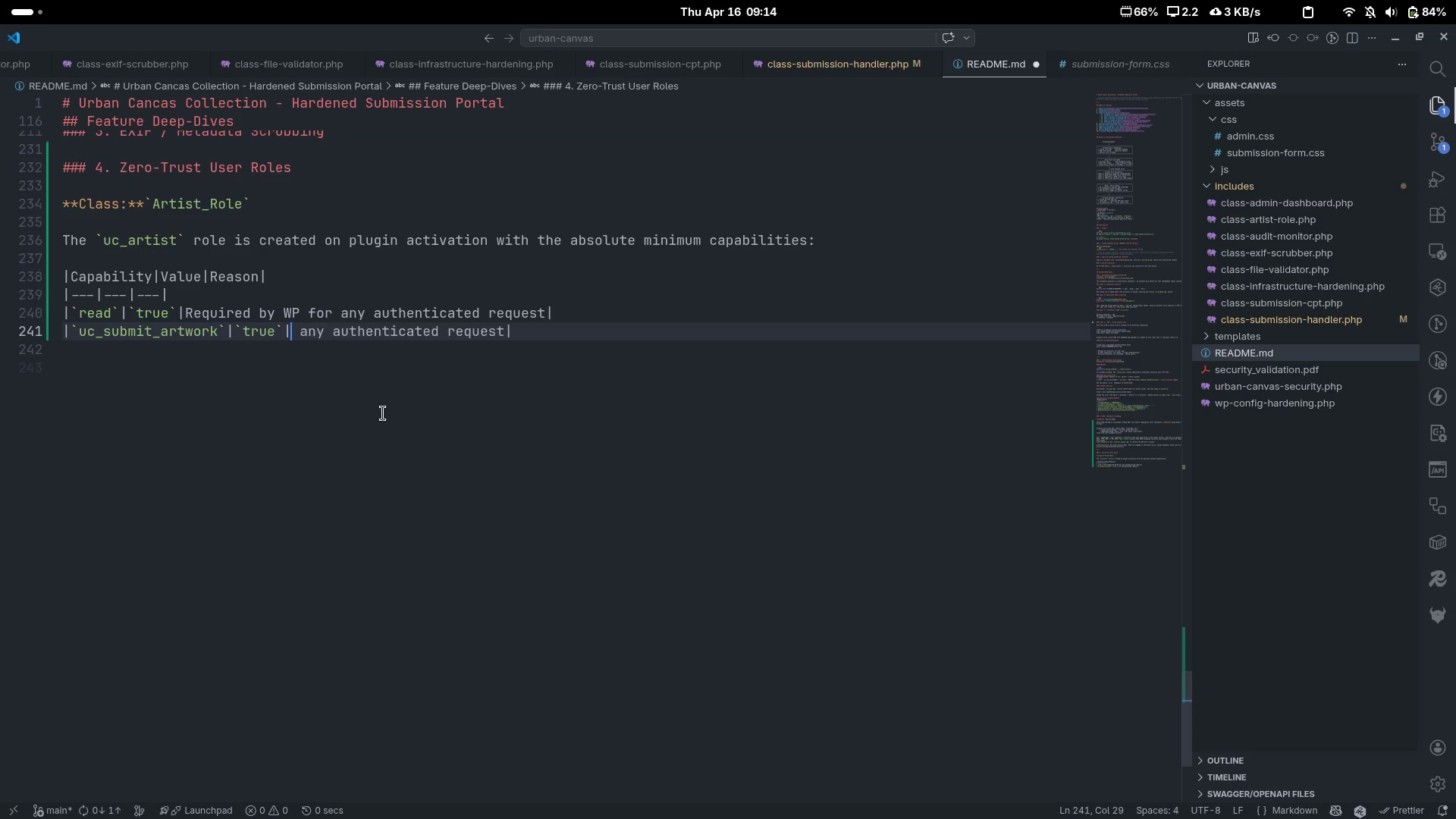 
key(Control+Delete)
 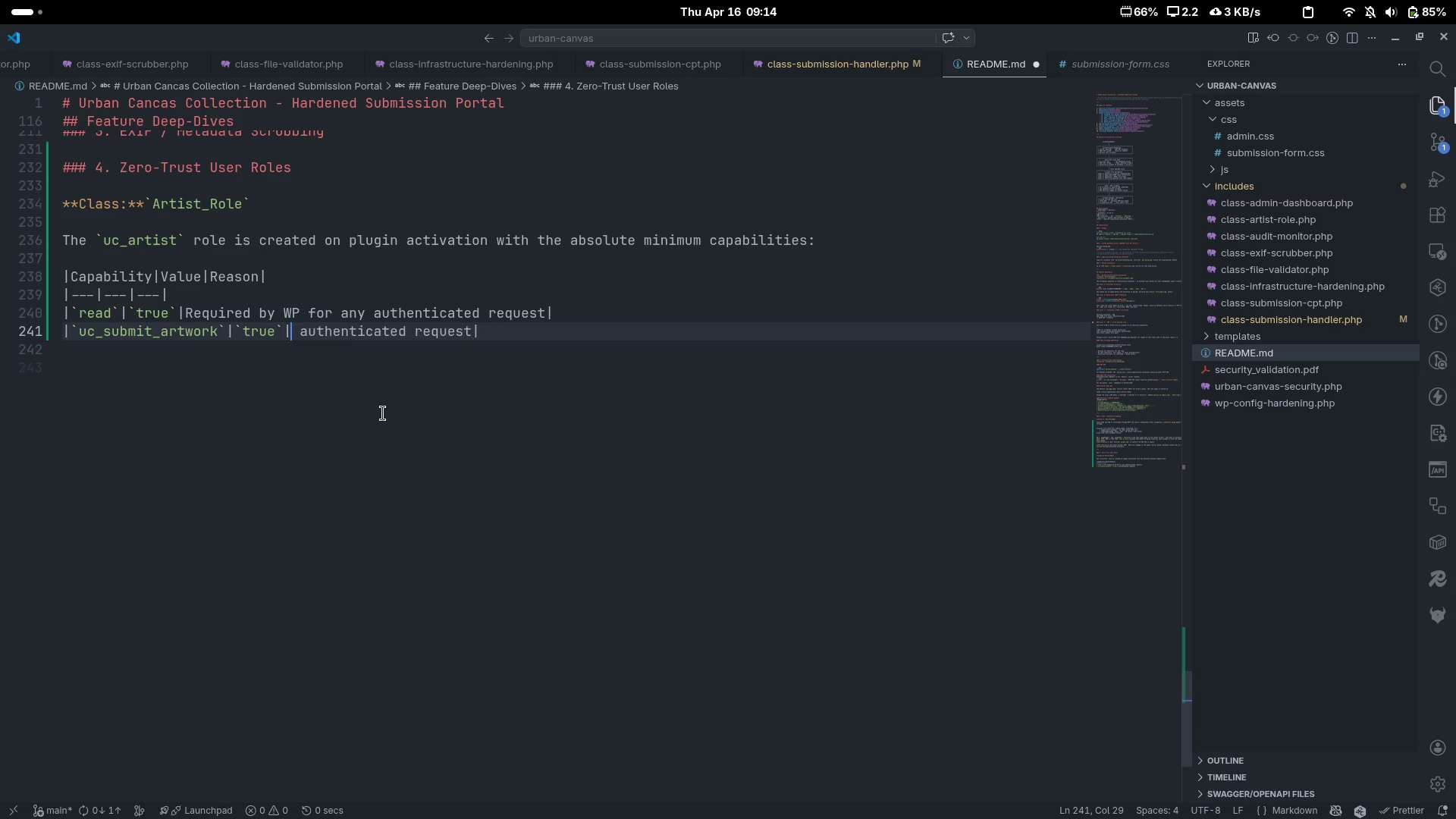 
key(Control+Delete)
 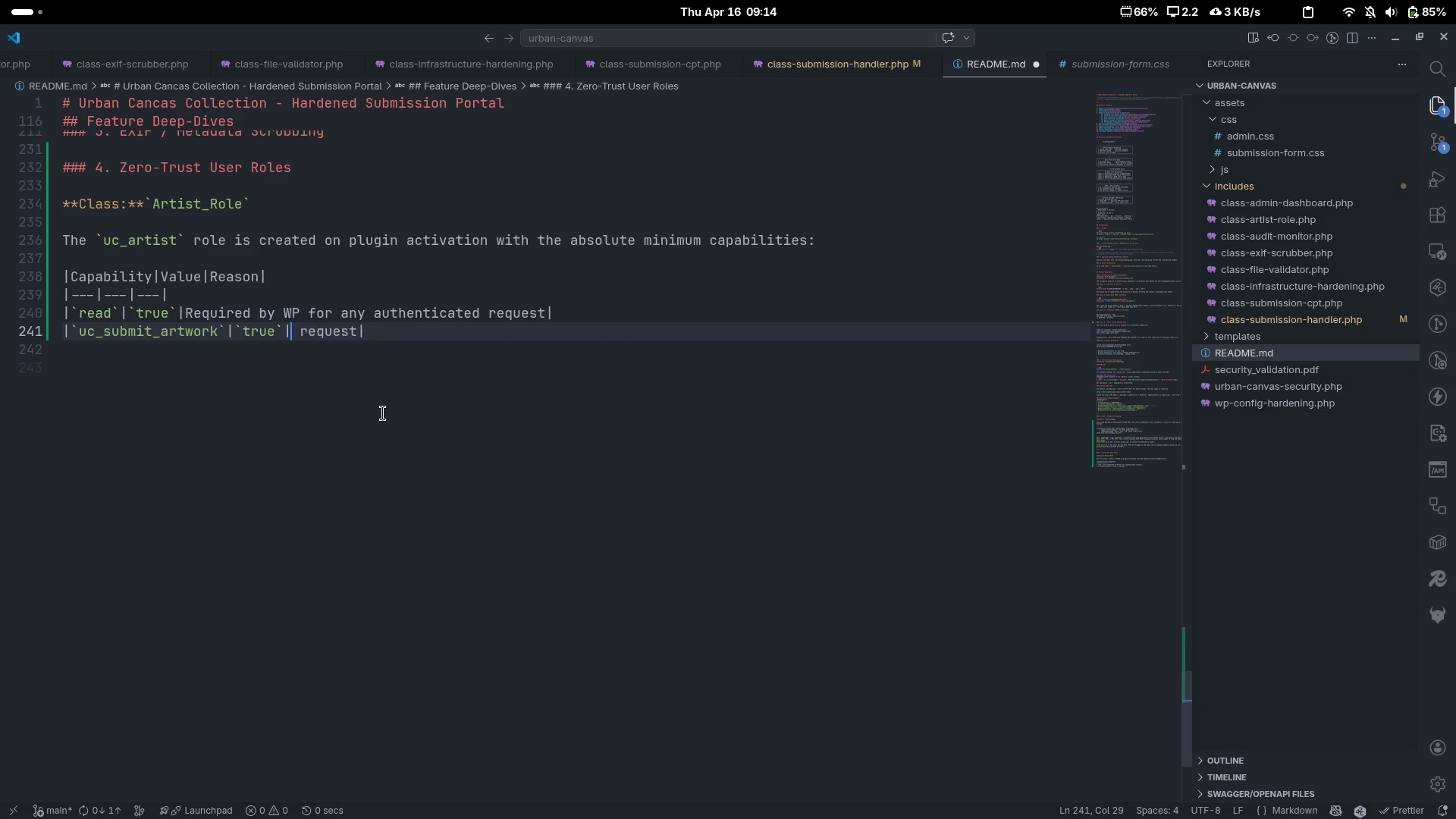 
key(Control+Delete)
 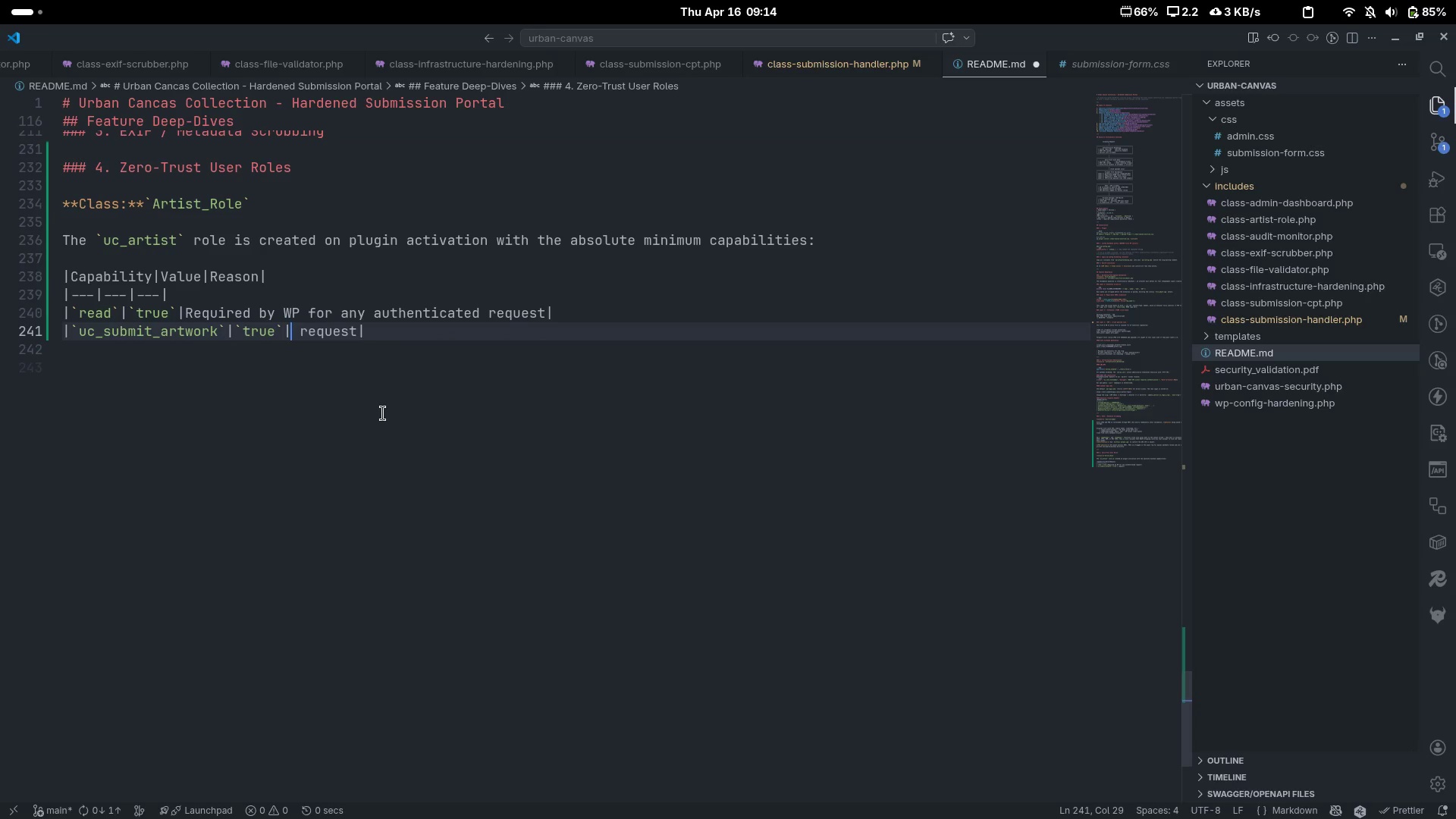 
key(Control+Delete)
 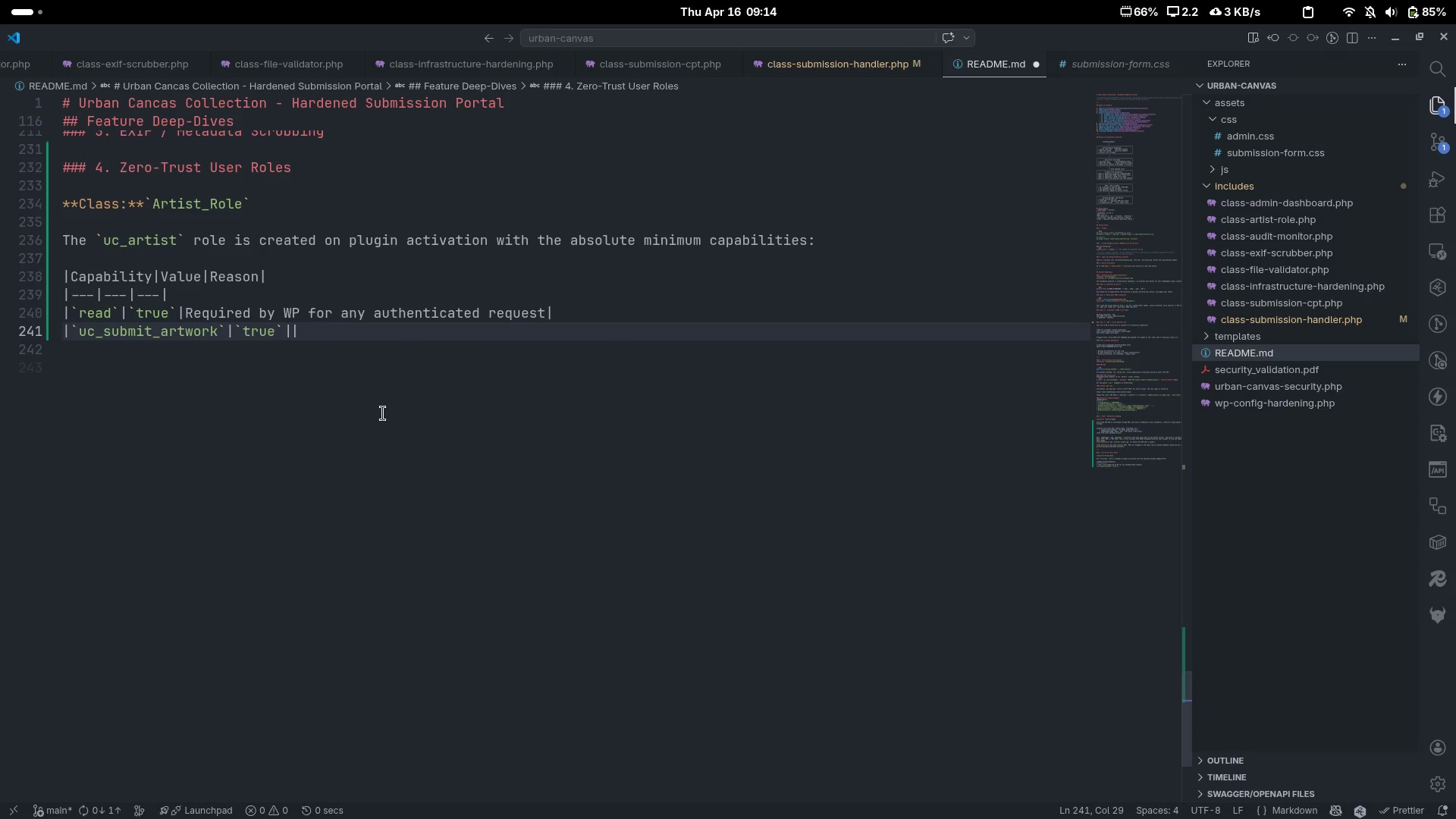 
type(Custom cap checked in submission handler)
 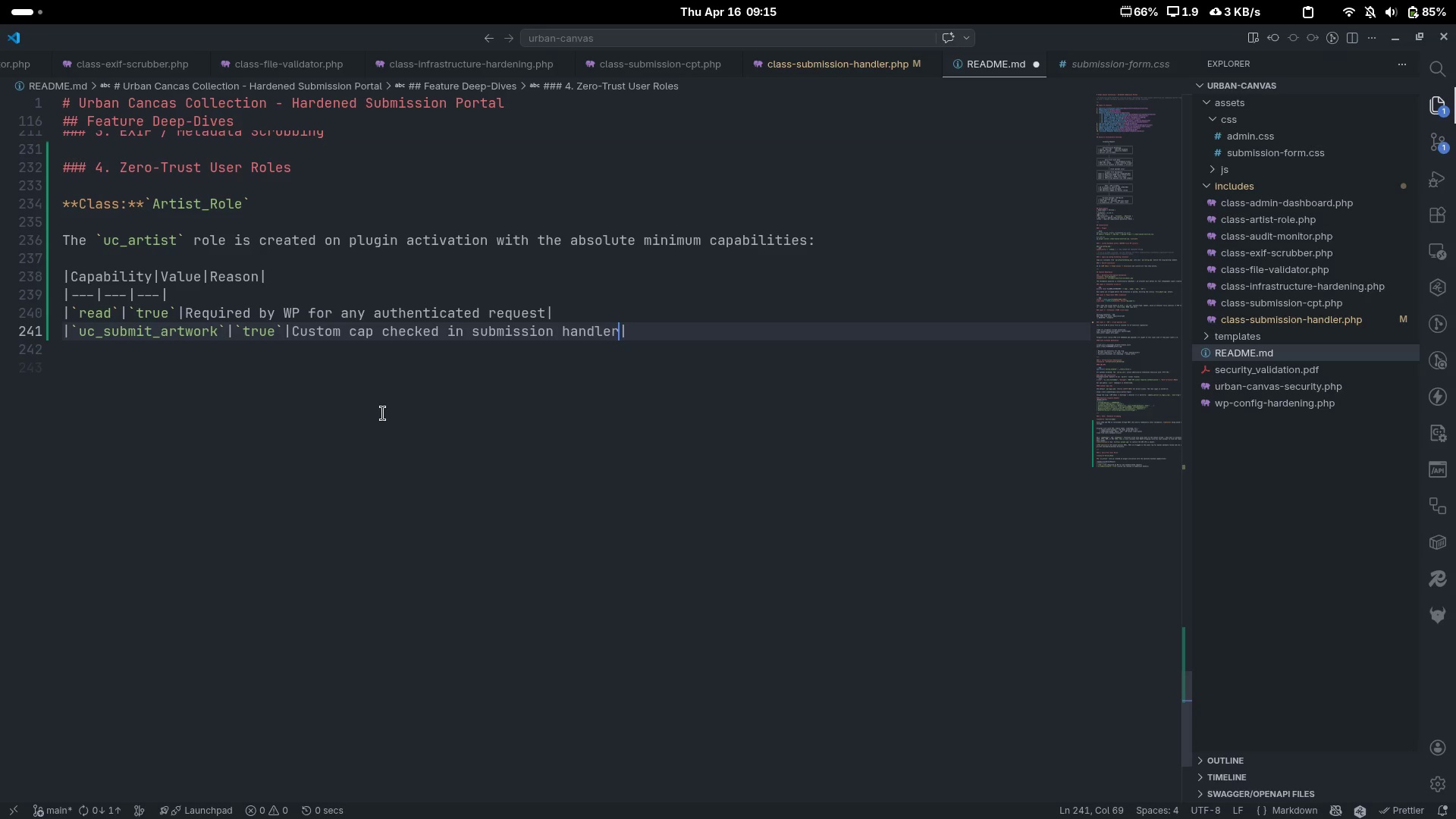 
key(Control+ArrowRight)
 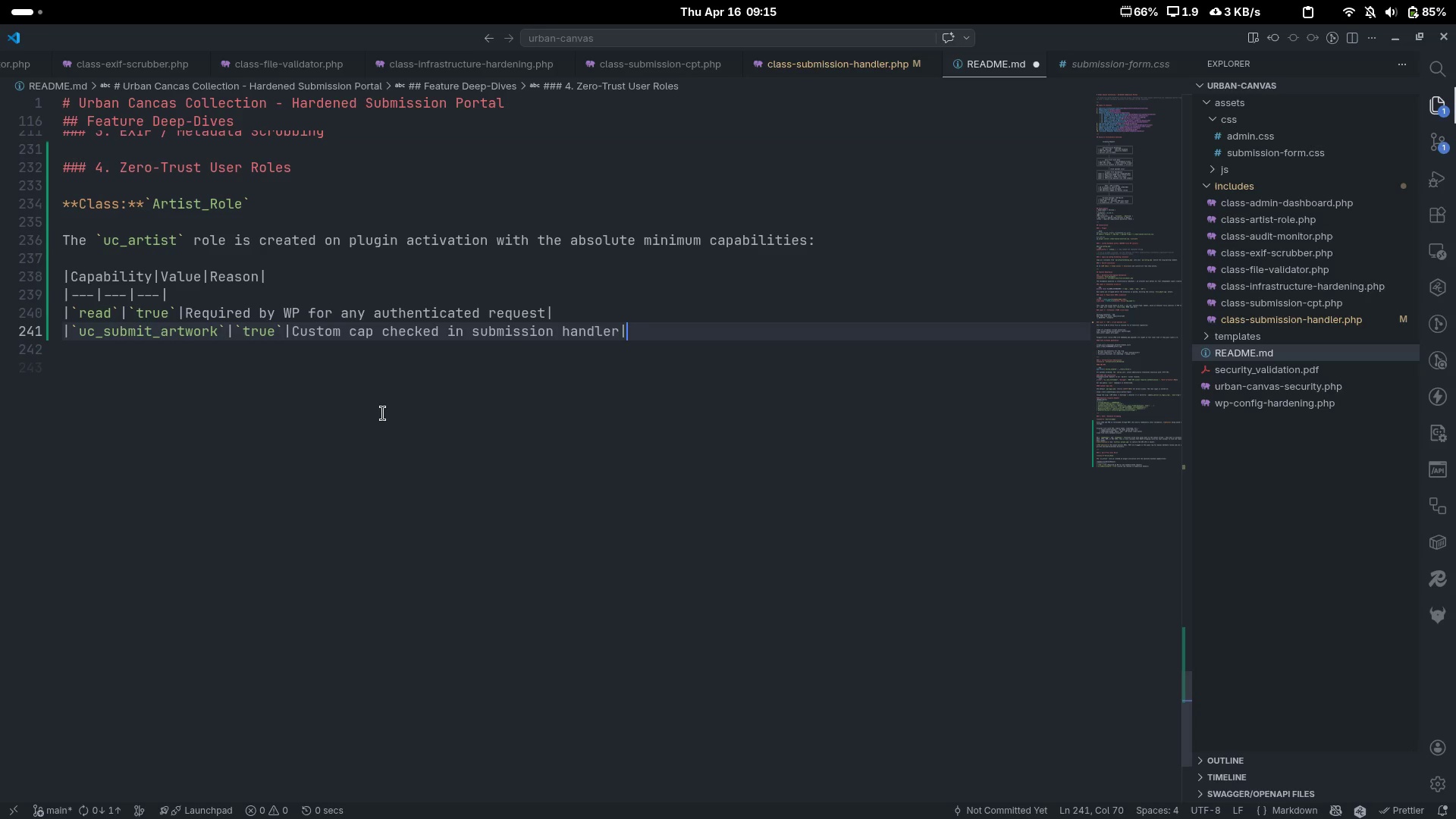 
key(Control+C)
 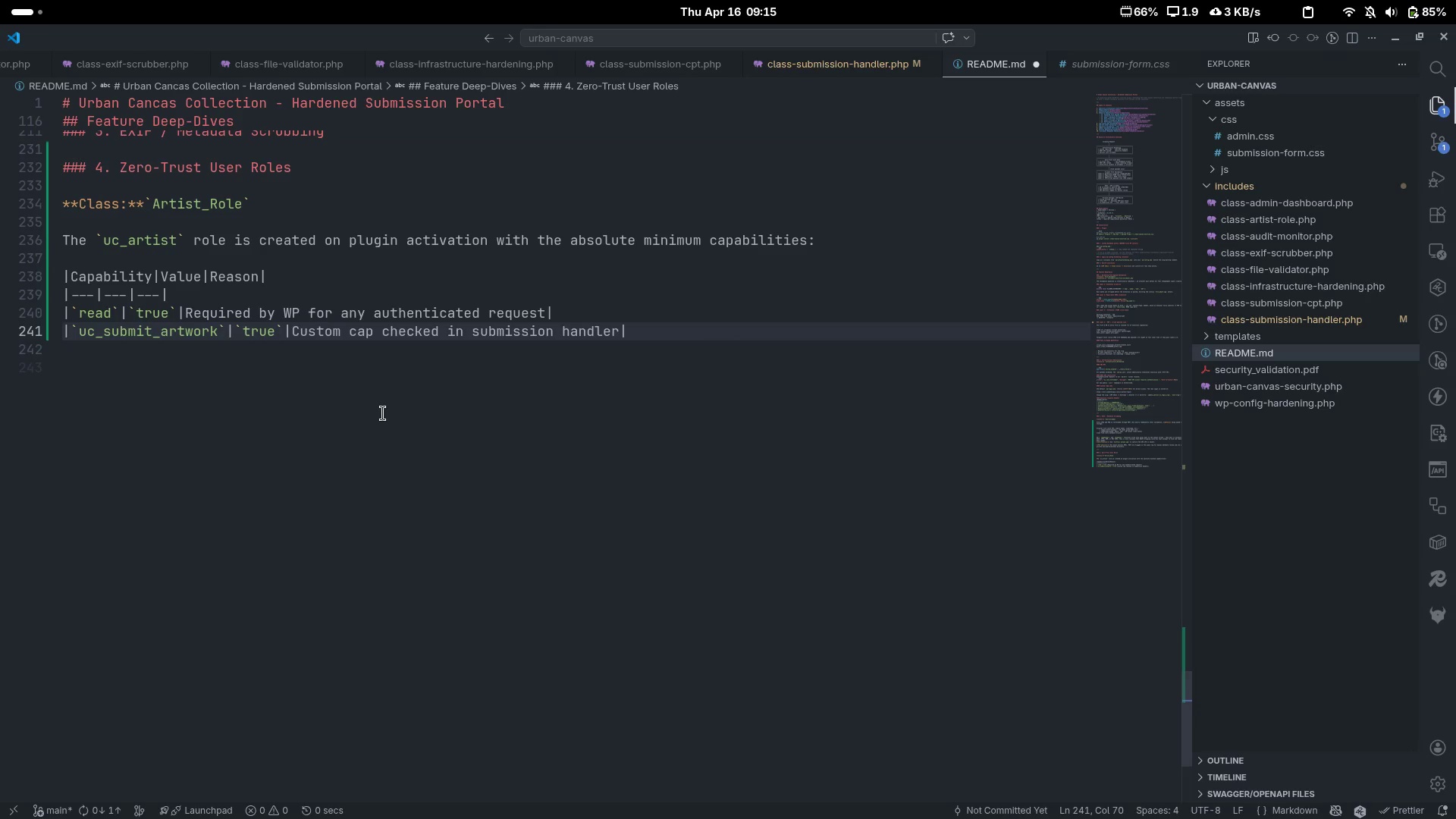 
key(Control+V)
 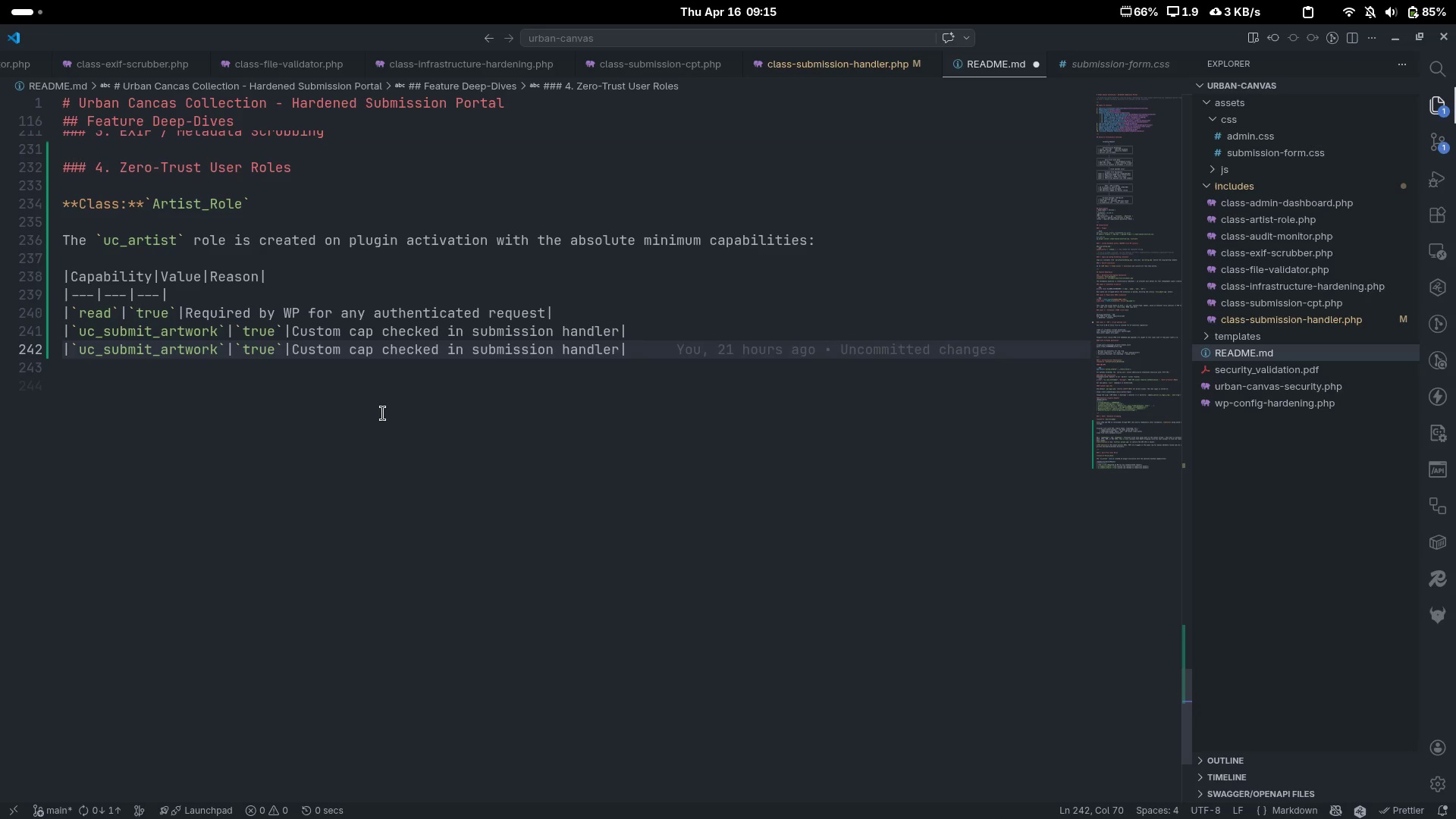 
key(Home)
 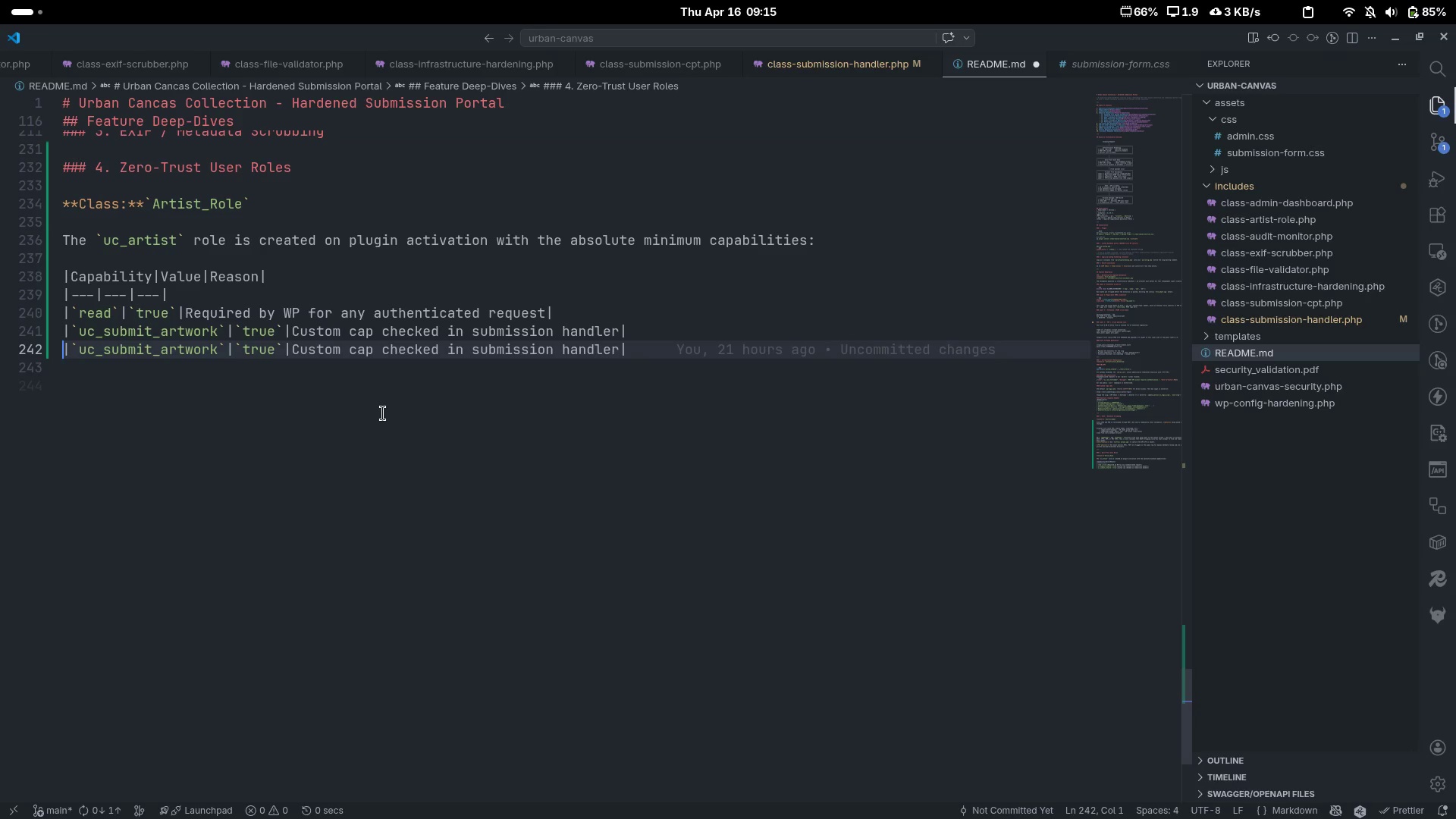 
key(Control+ArrowRight)
 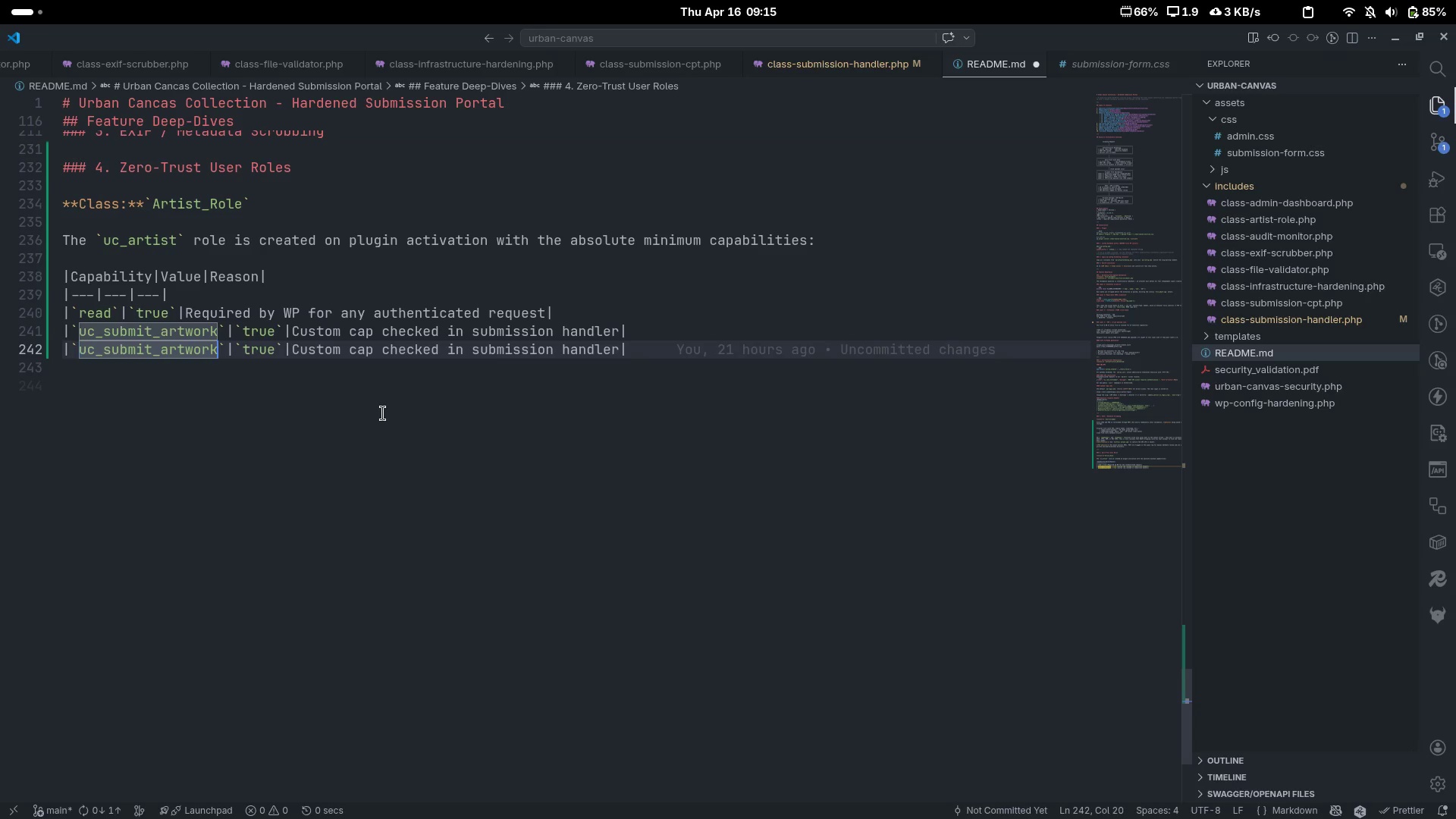 
key(Control+ArrowRight)
 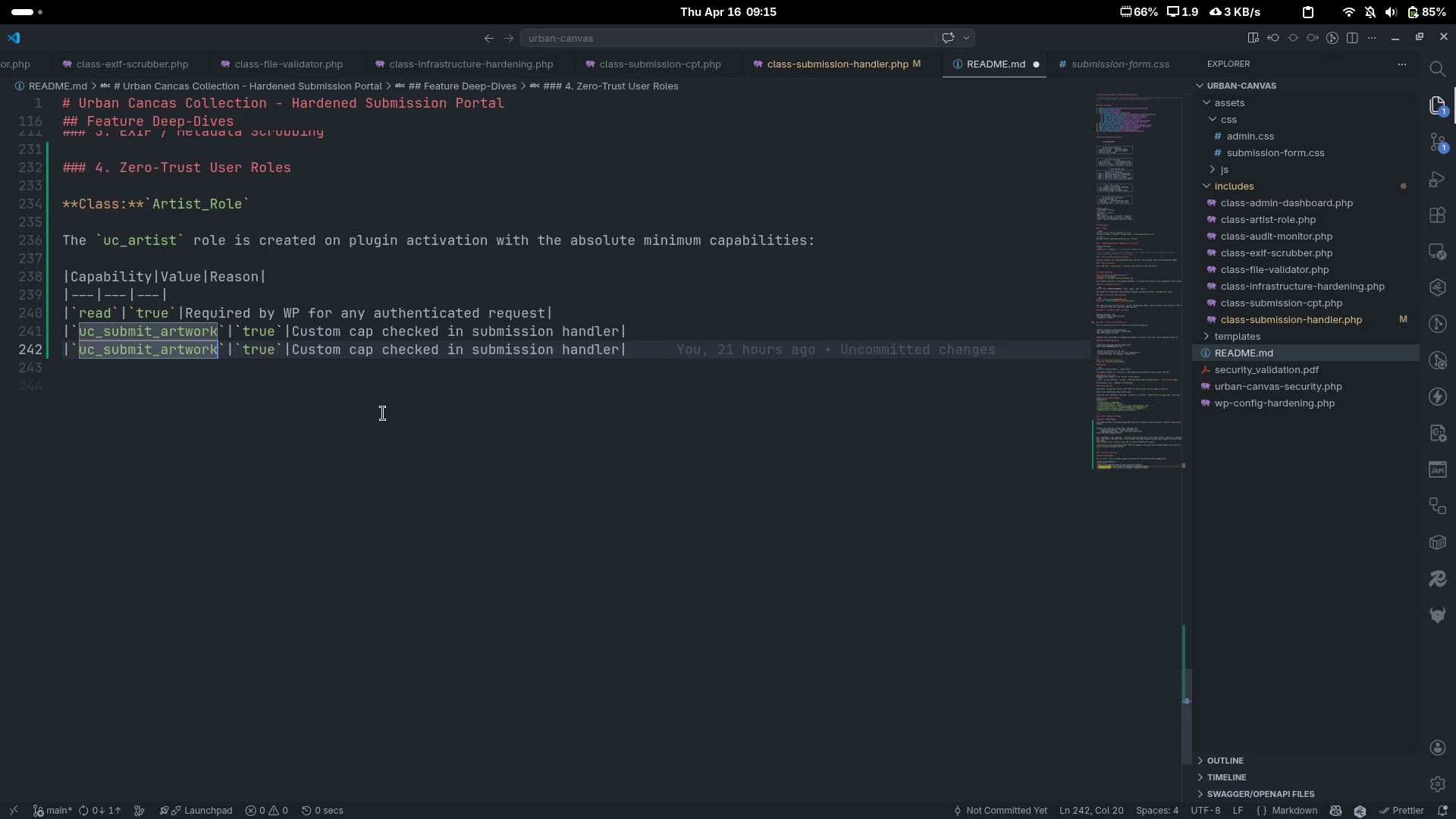 
key(Control+Backspace)
 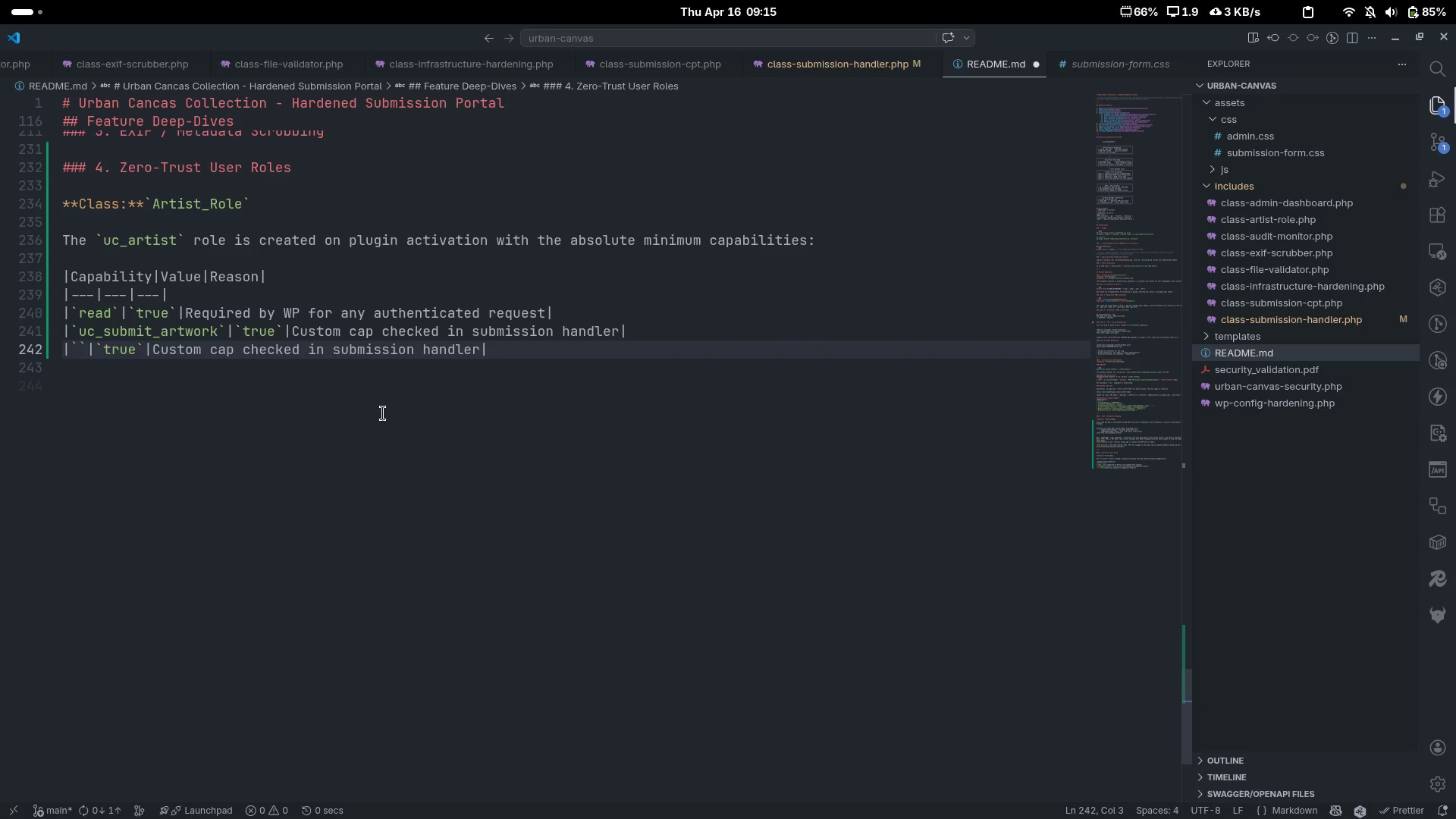 
type(upload_files)
 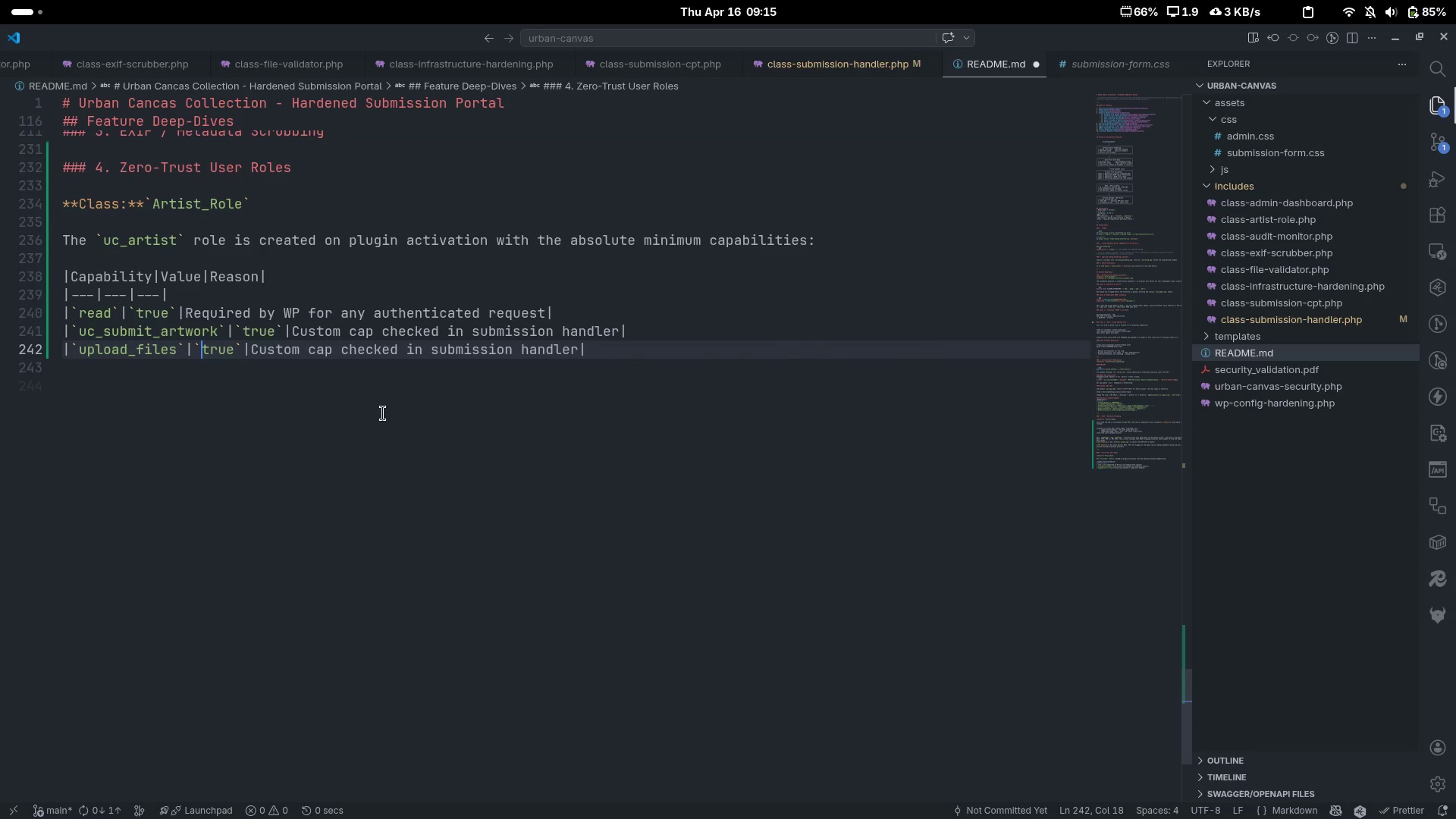 
key(Control+ArrowRight)
 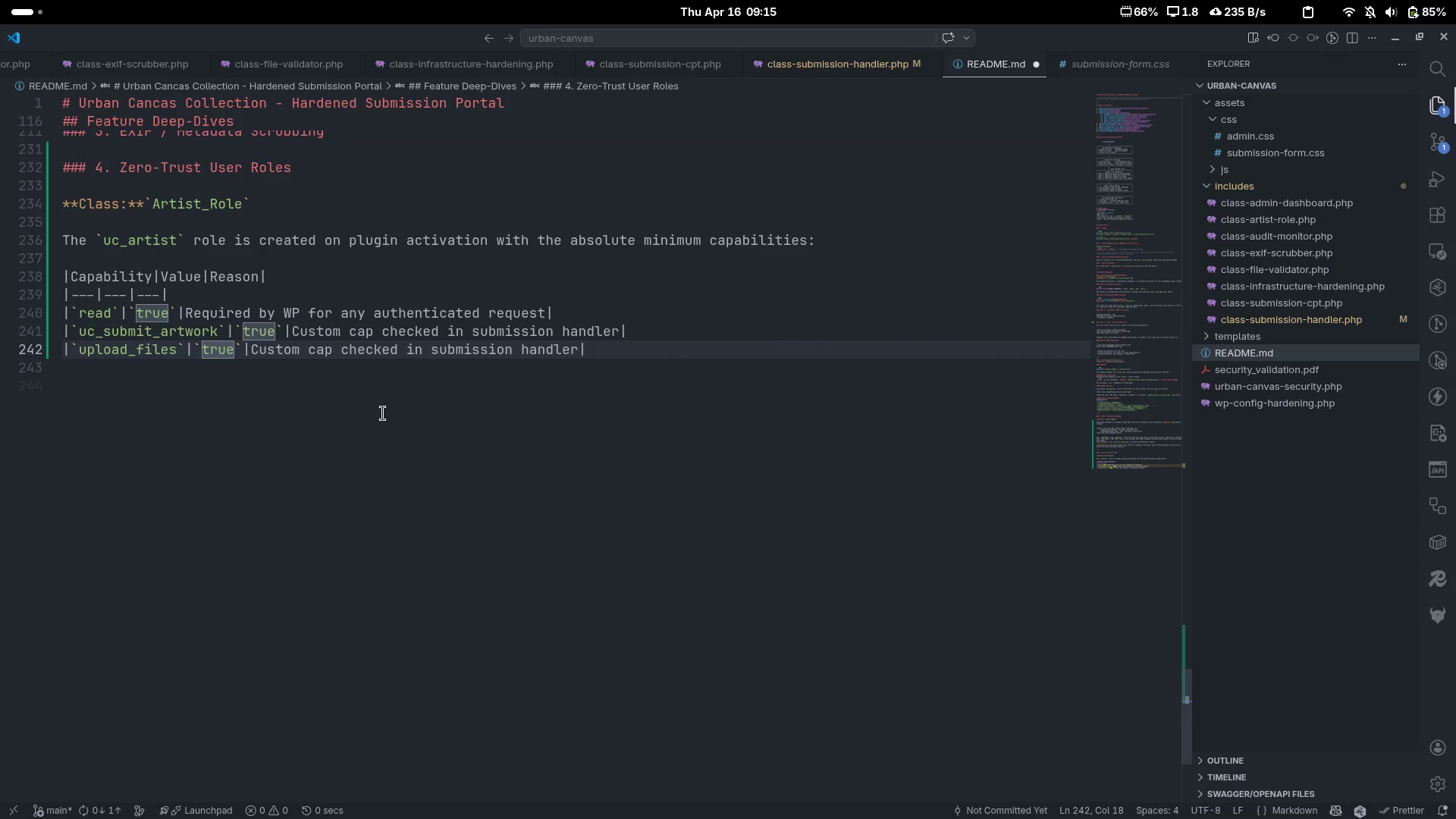 
key(Control+Delete)
 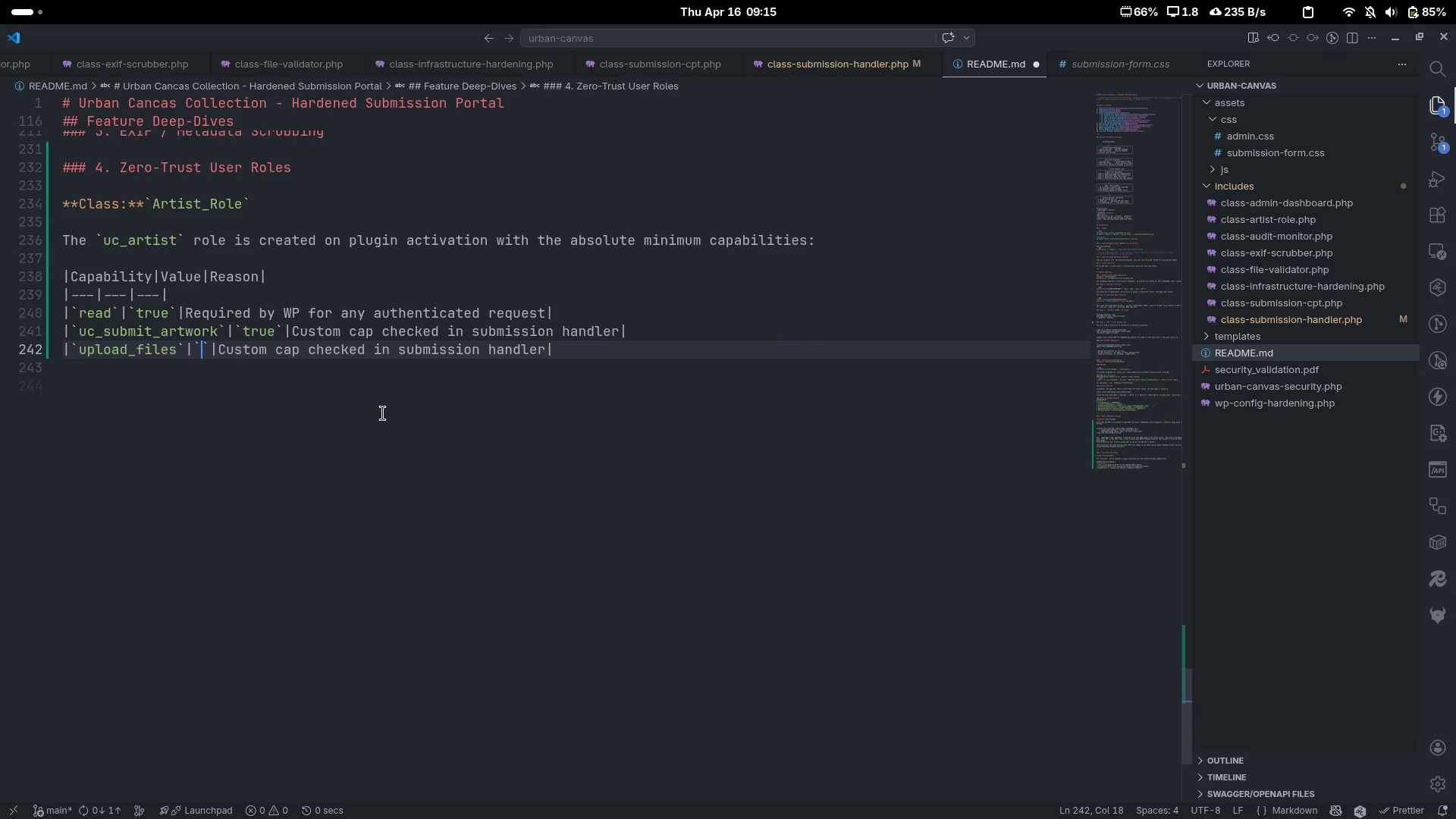 
type(files)
 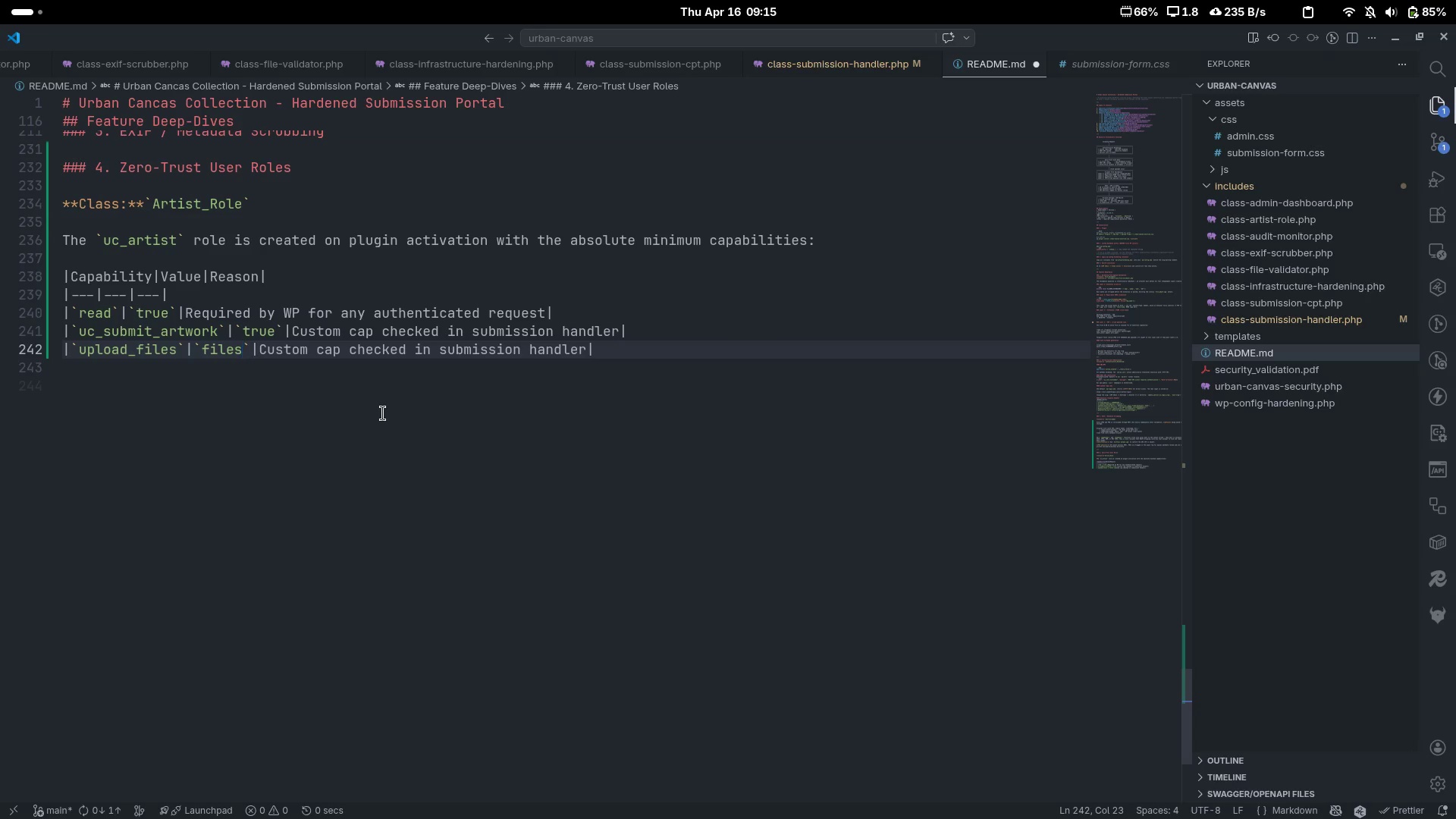 
key(Control+ControlLeft)
 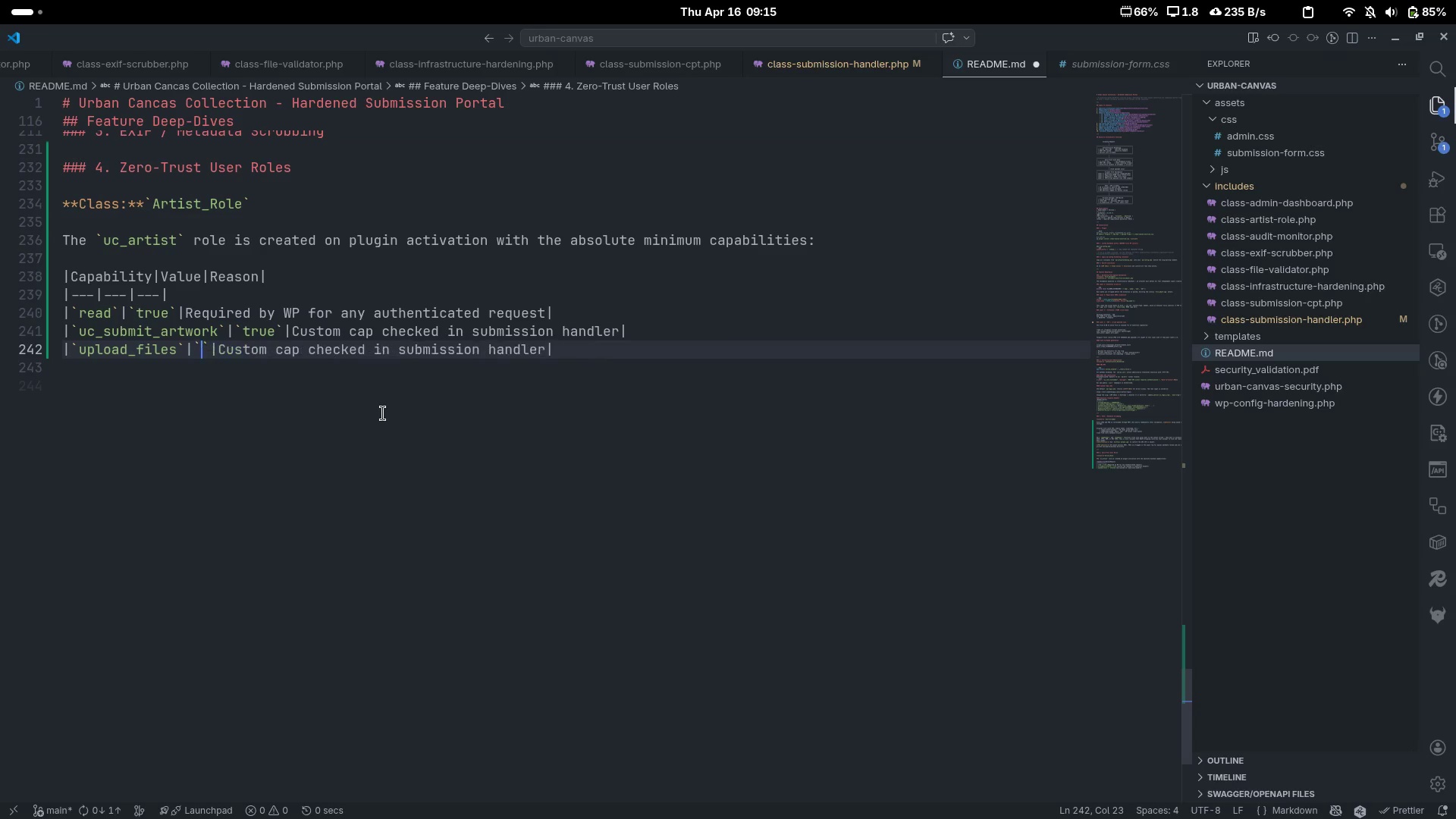 
key(Control+Backspace)
 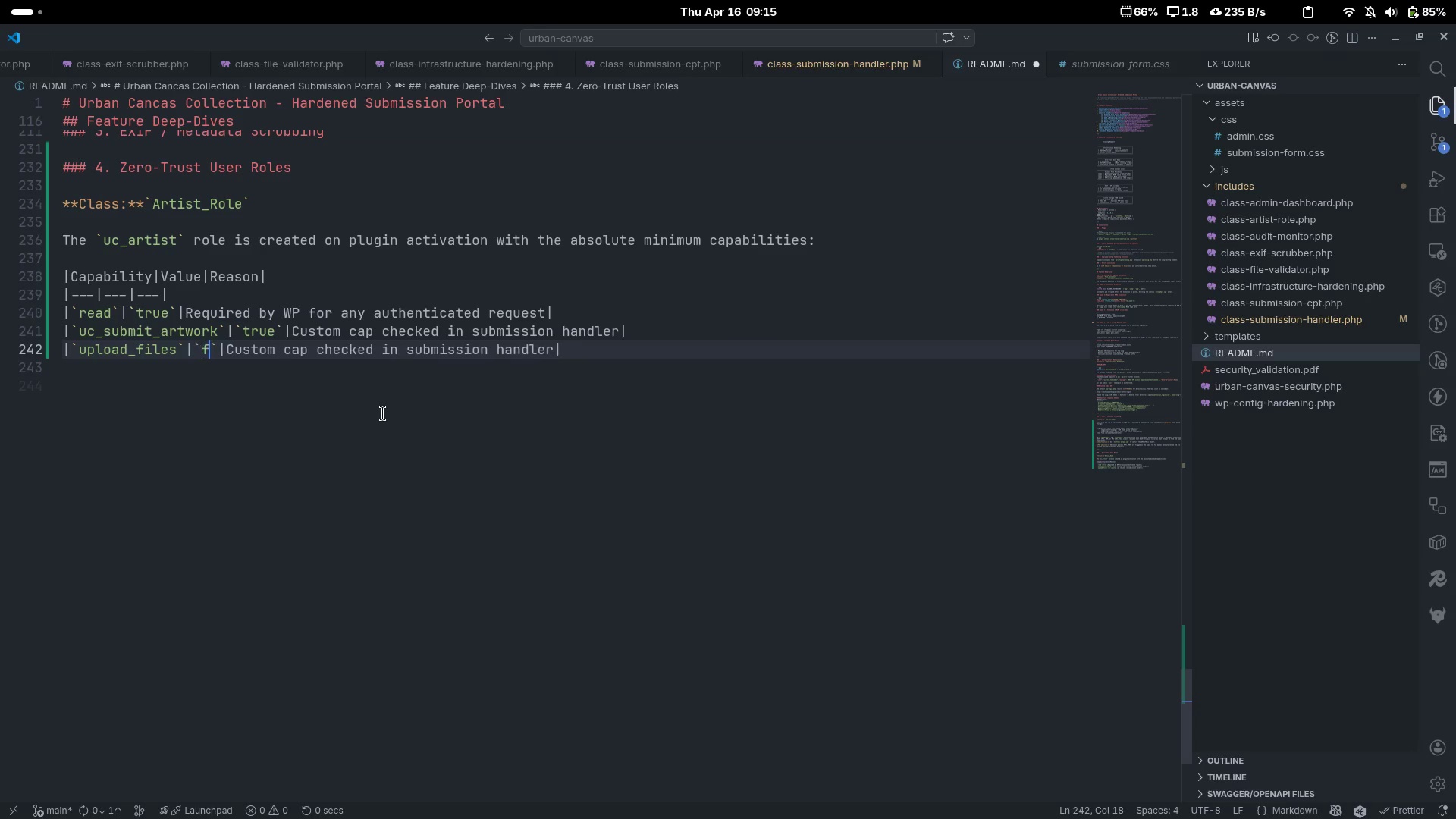 
type(false)
 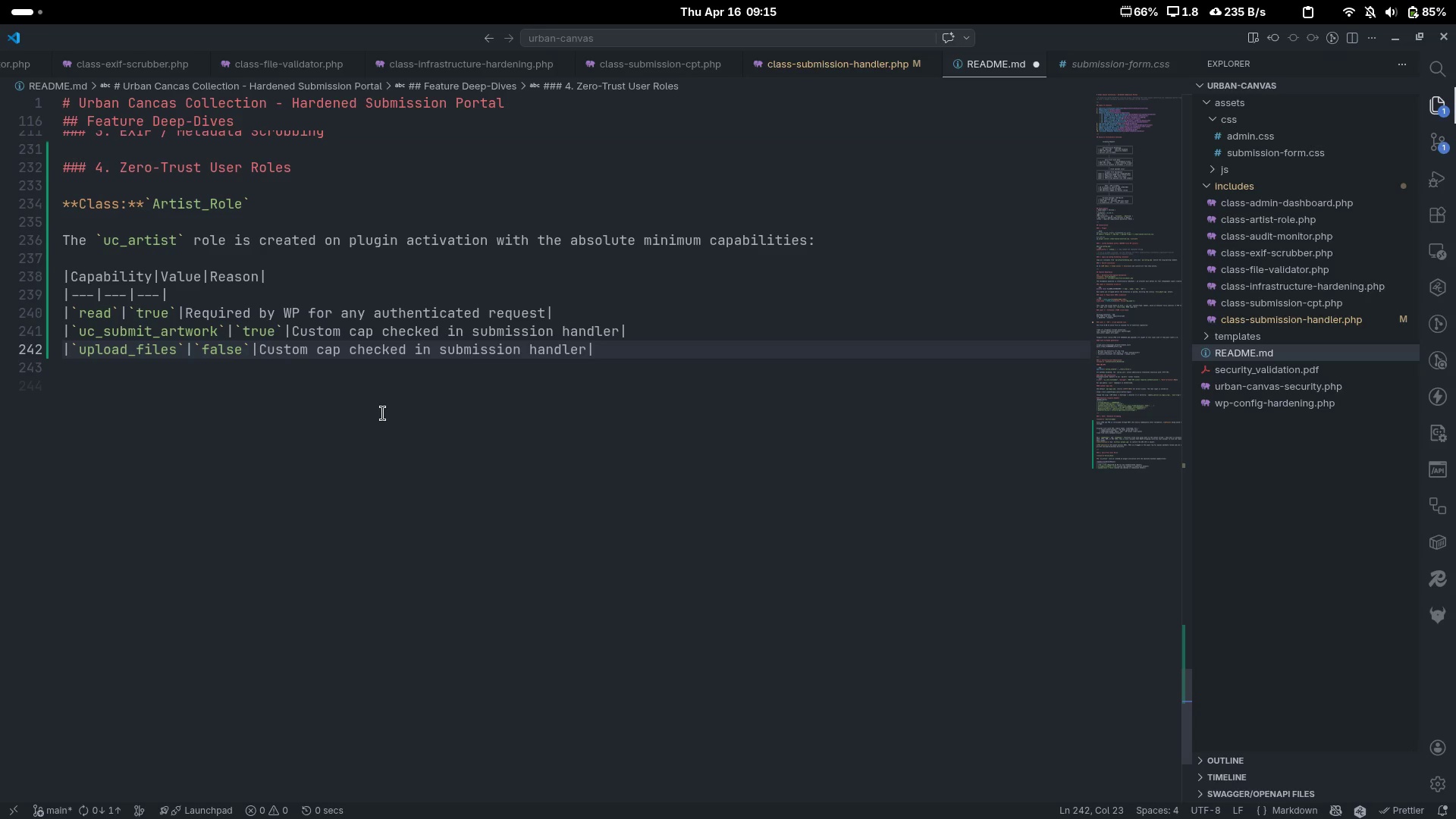 
key(Control+ArrowRight)
 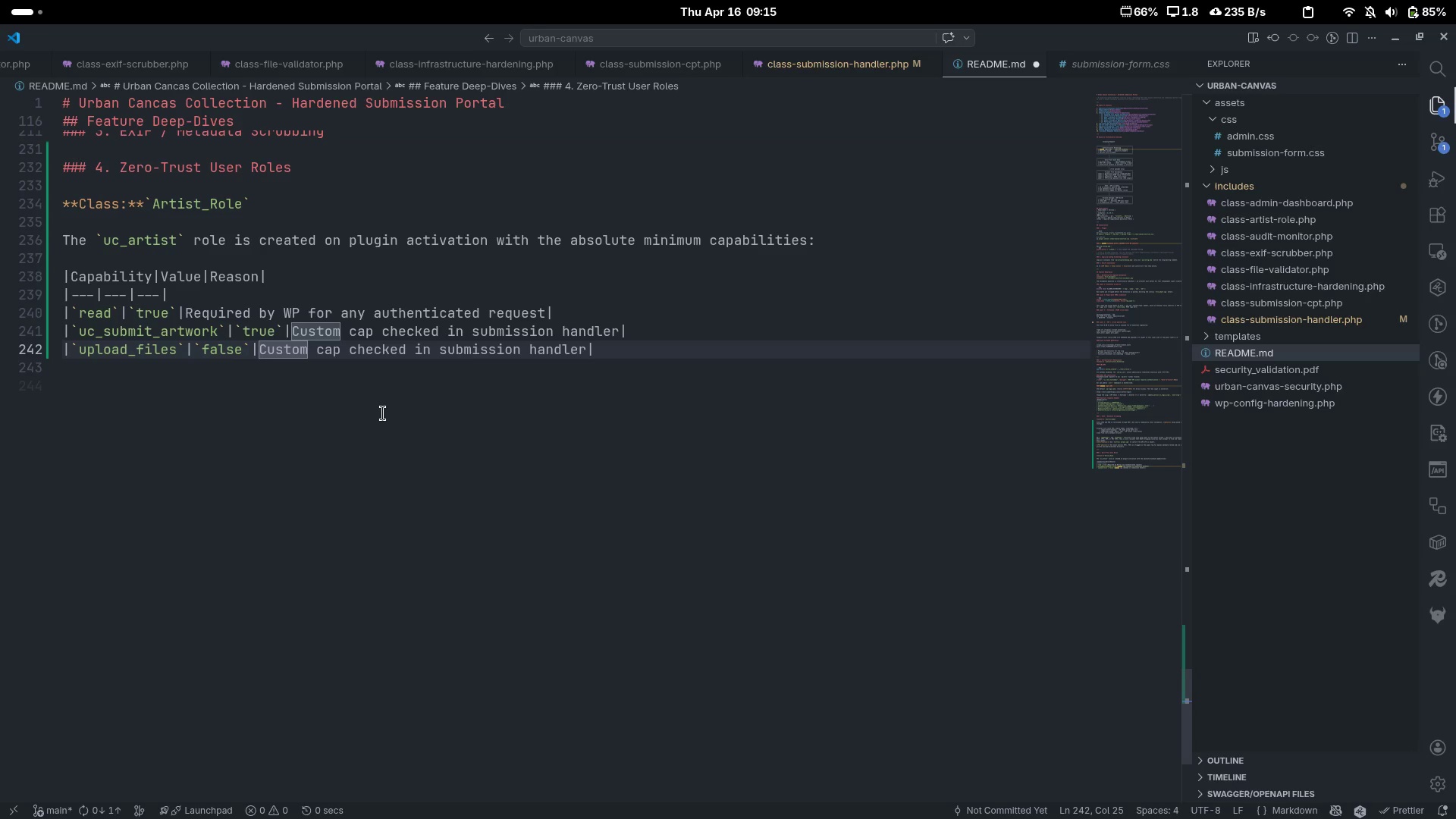 
key(Control+Delete)
 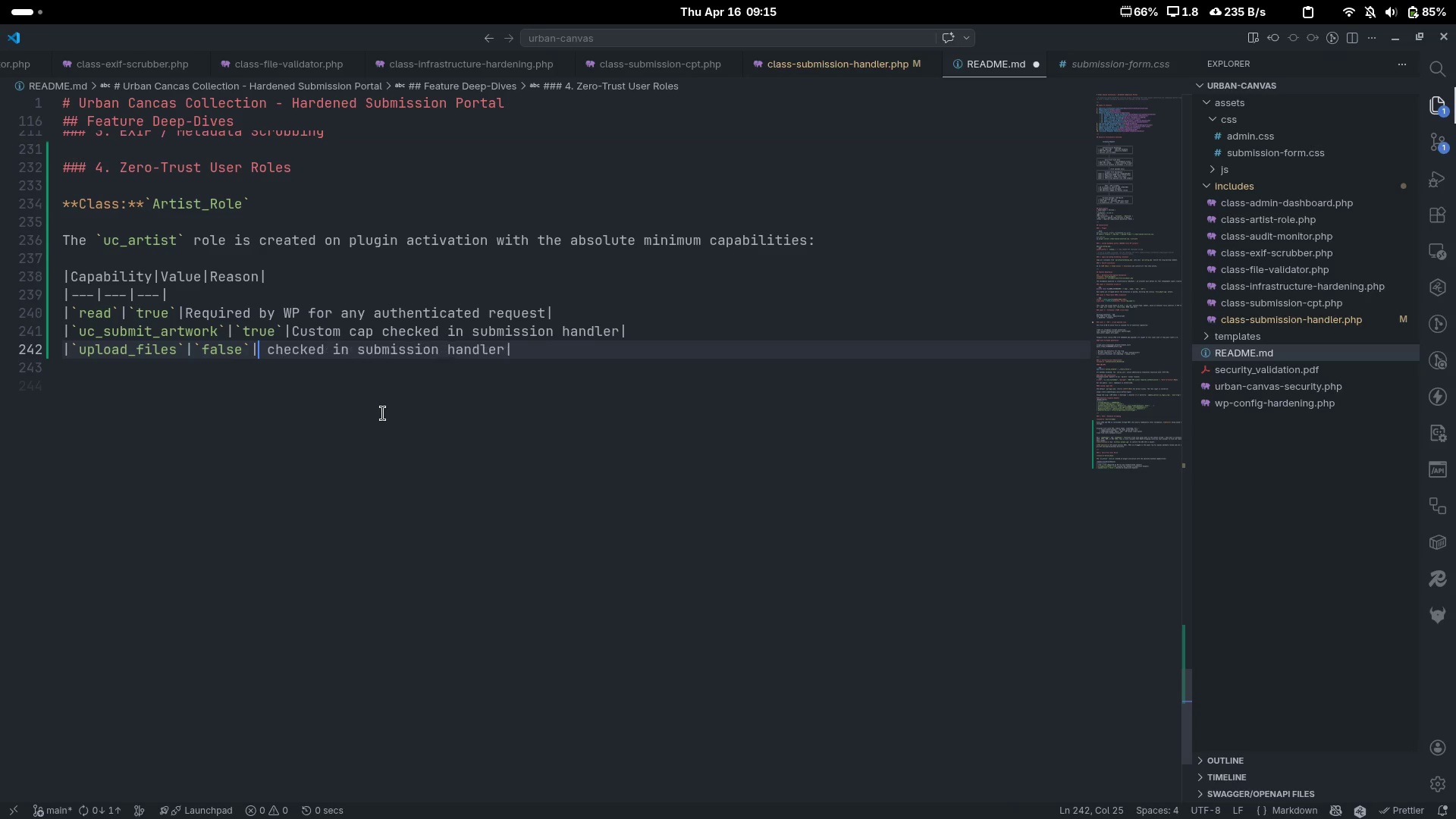 
key(Control+Delete)
 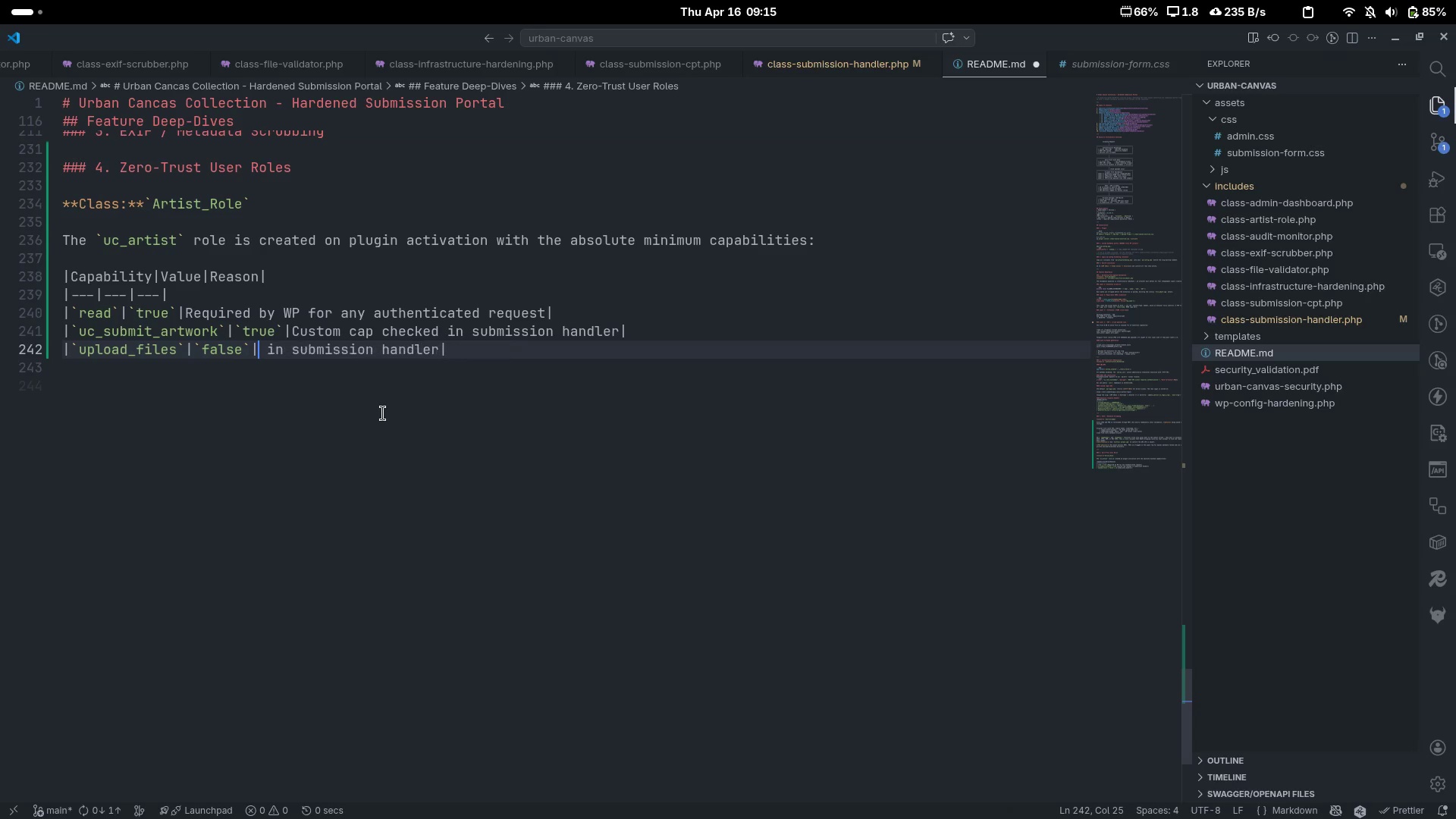 
key(Control+Delete)
 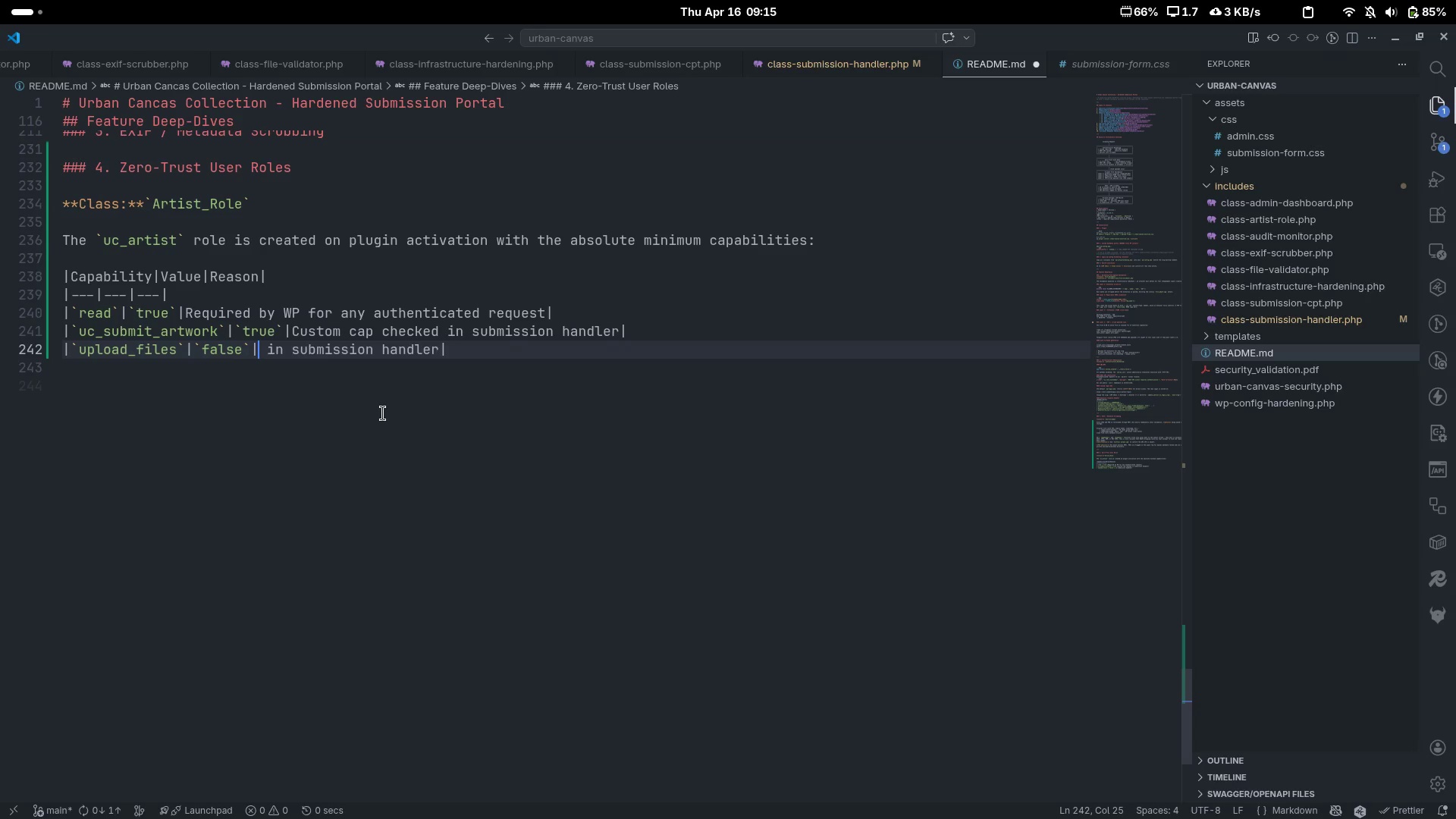 
key(Control+Delete)
 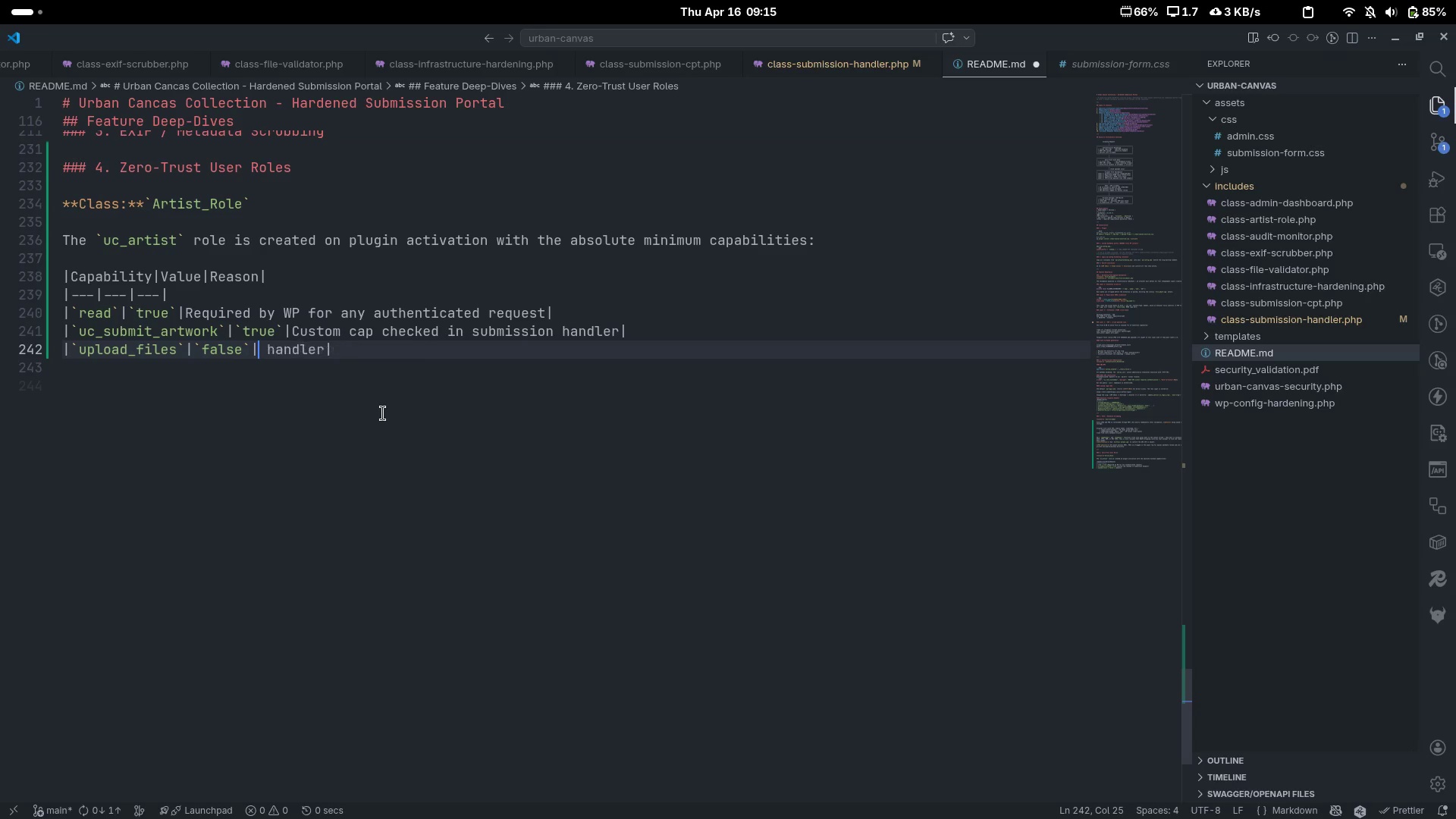 
key(Control+Delete)
 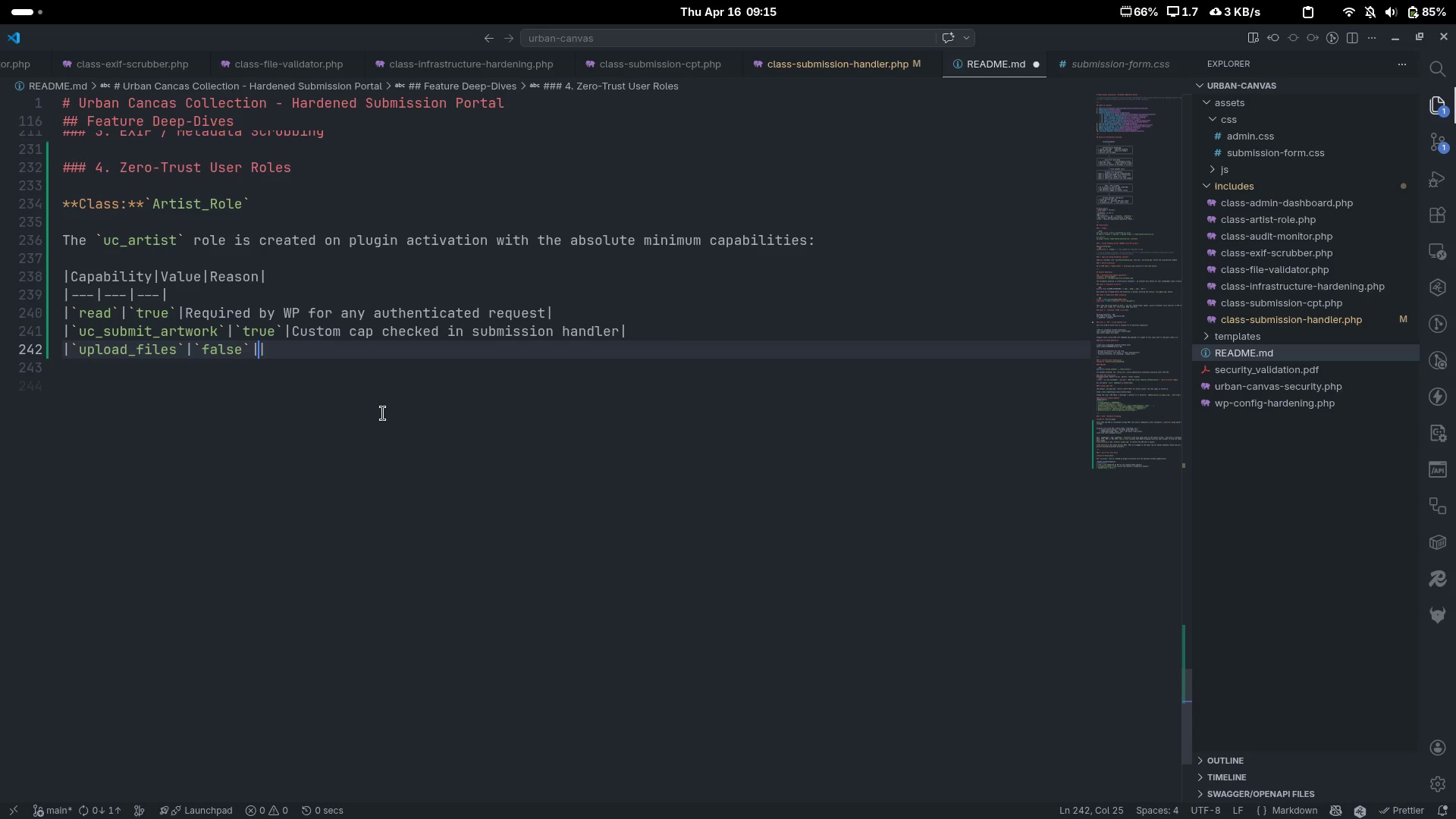 
key(Control+Delete)
 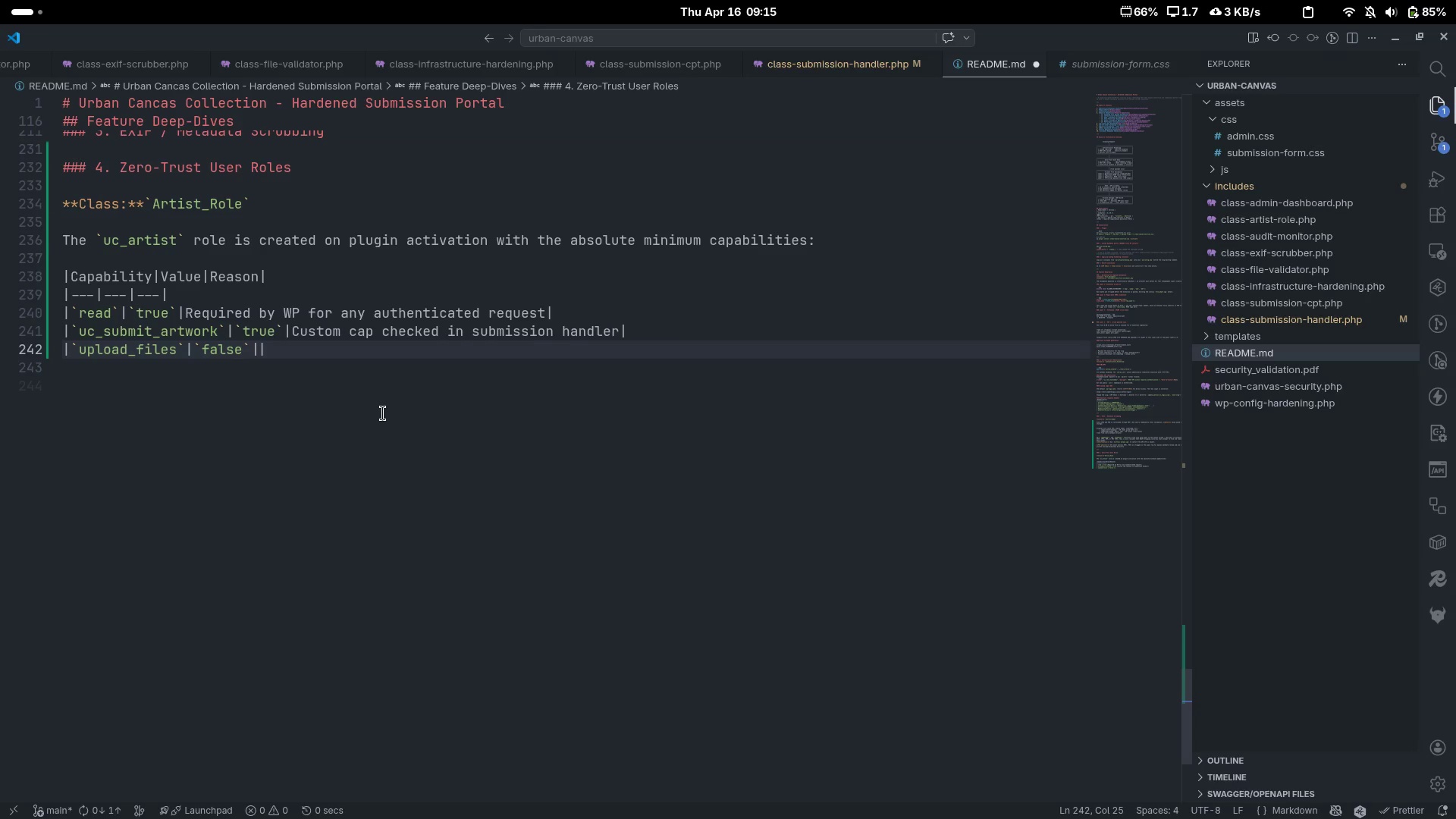 
type(Precen)
 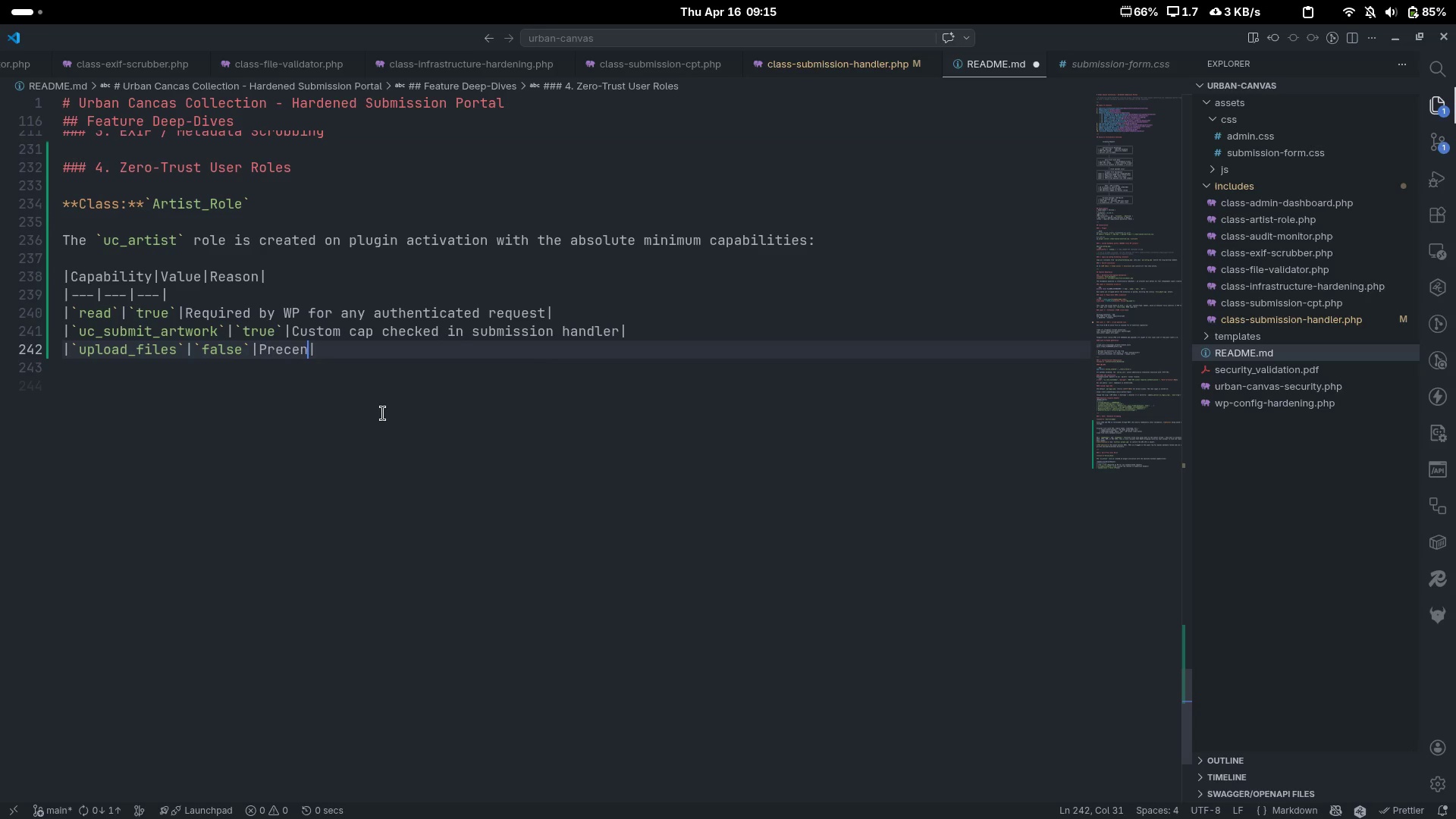 
key(Control+ControlLeft)
 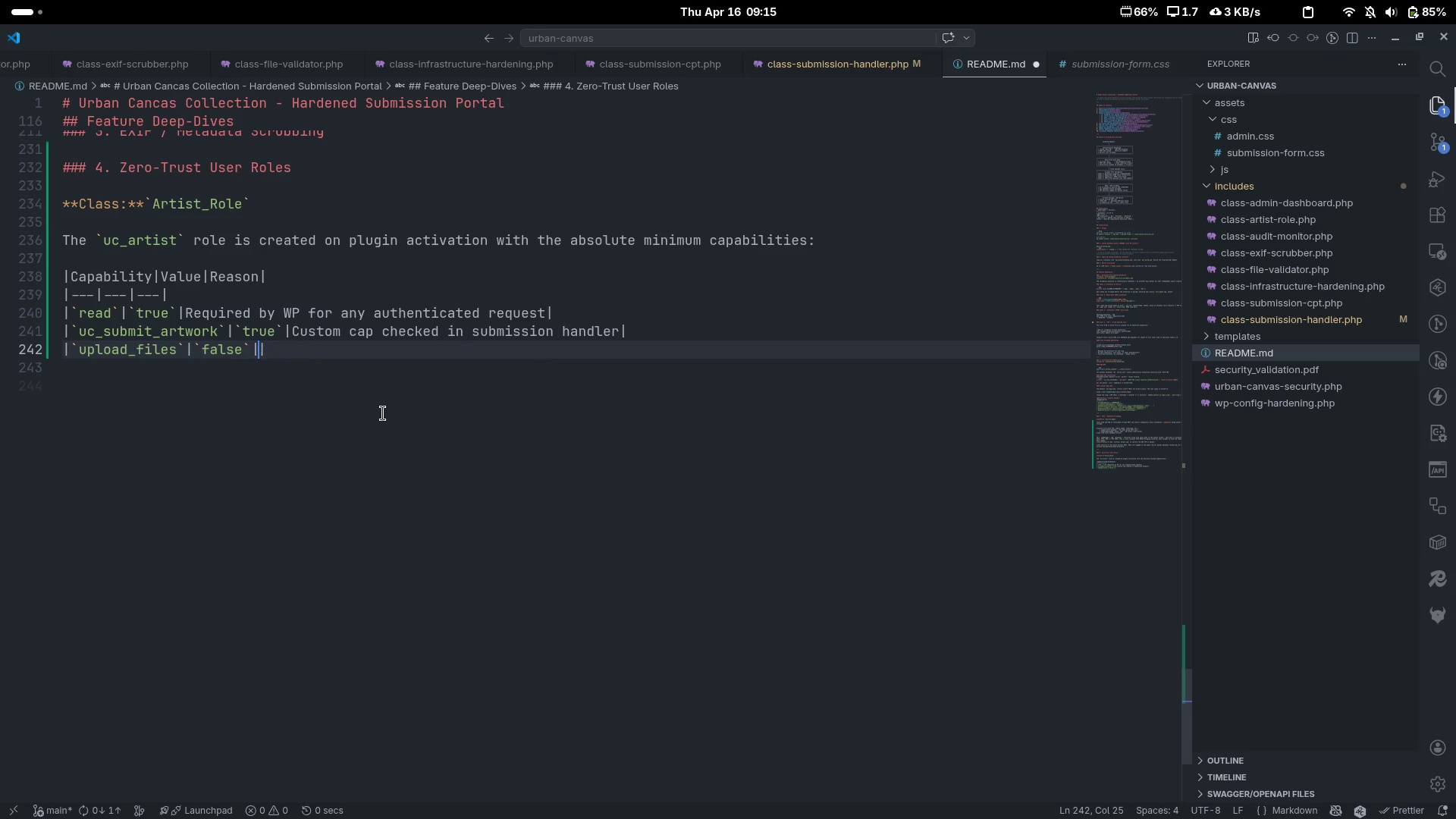 
key(Control+Backspace)
 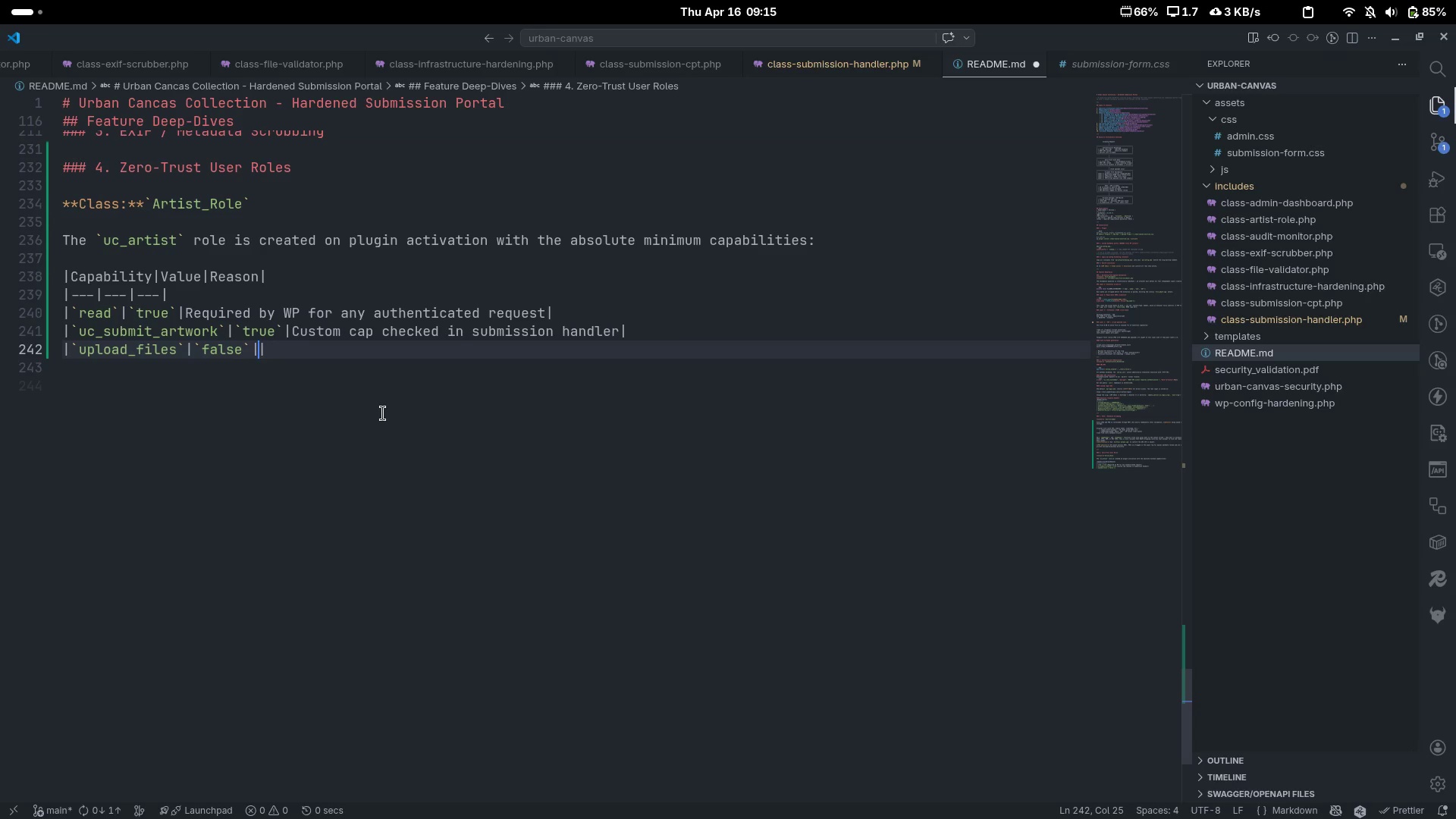 
key(Backspace)
 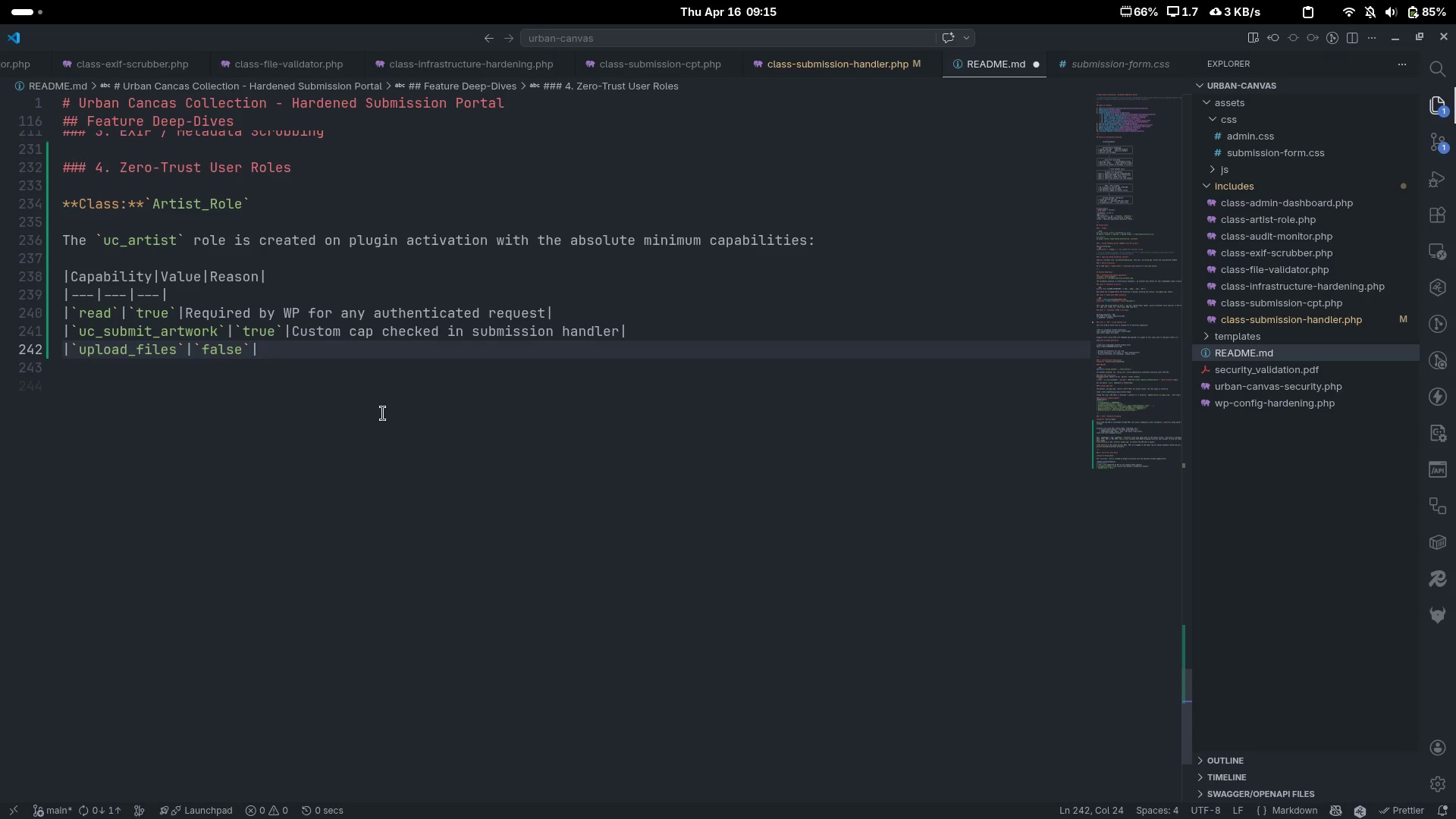 
key(Control+Z)
 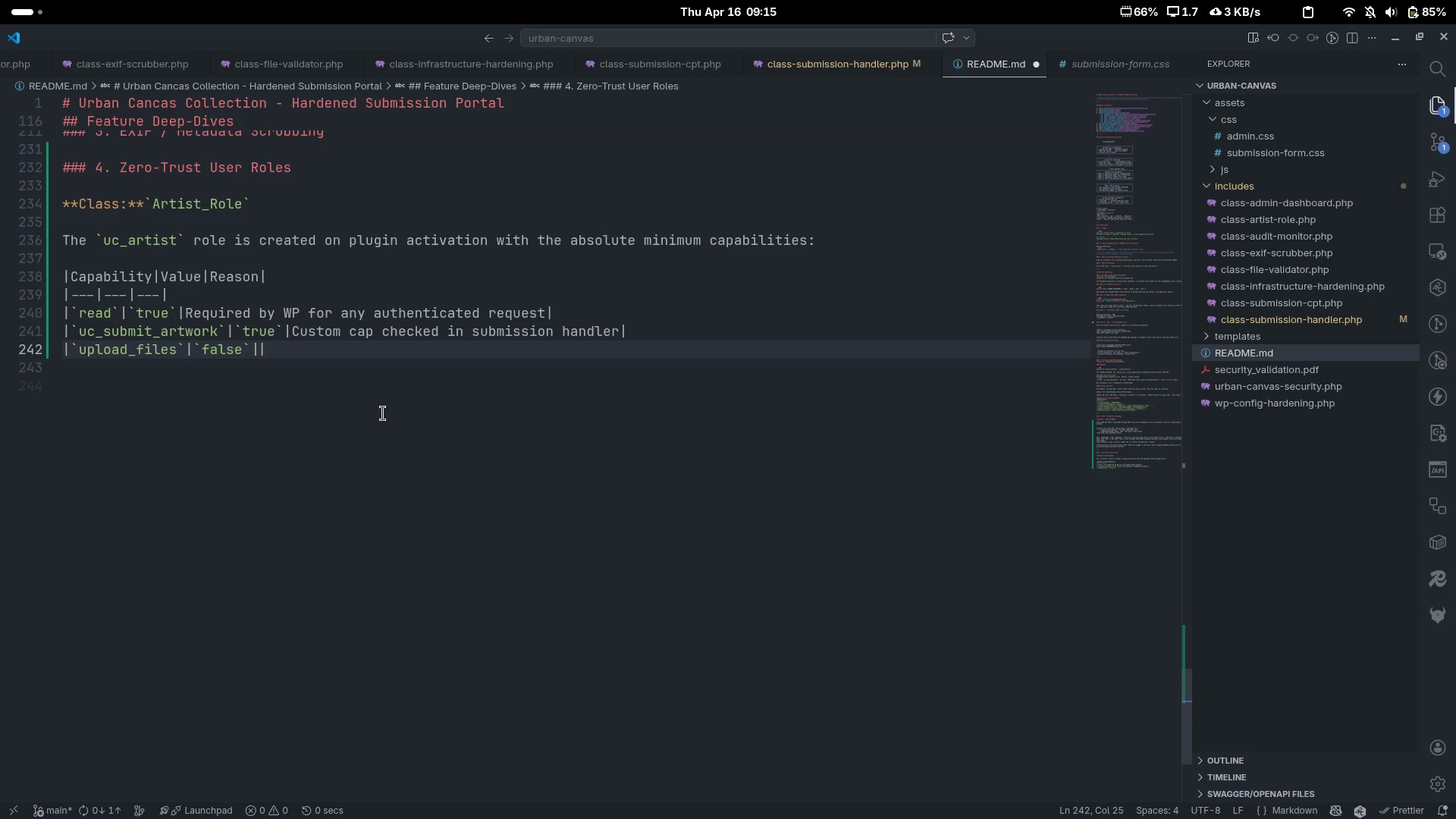 
type(Prevents media library access)
 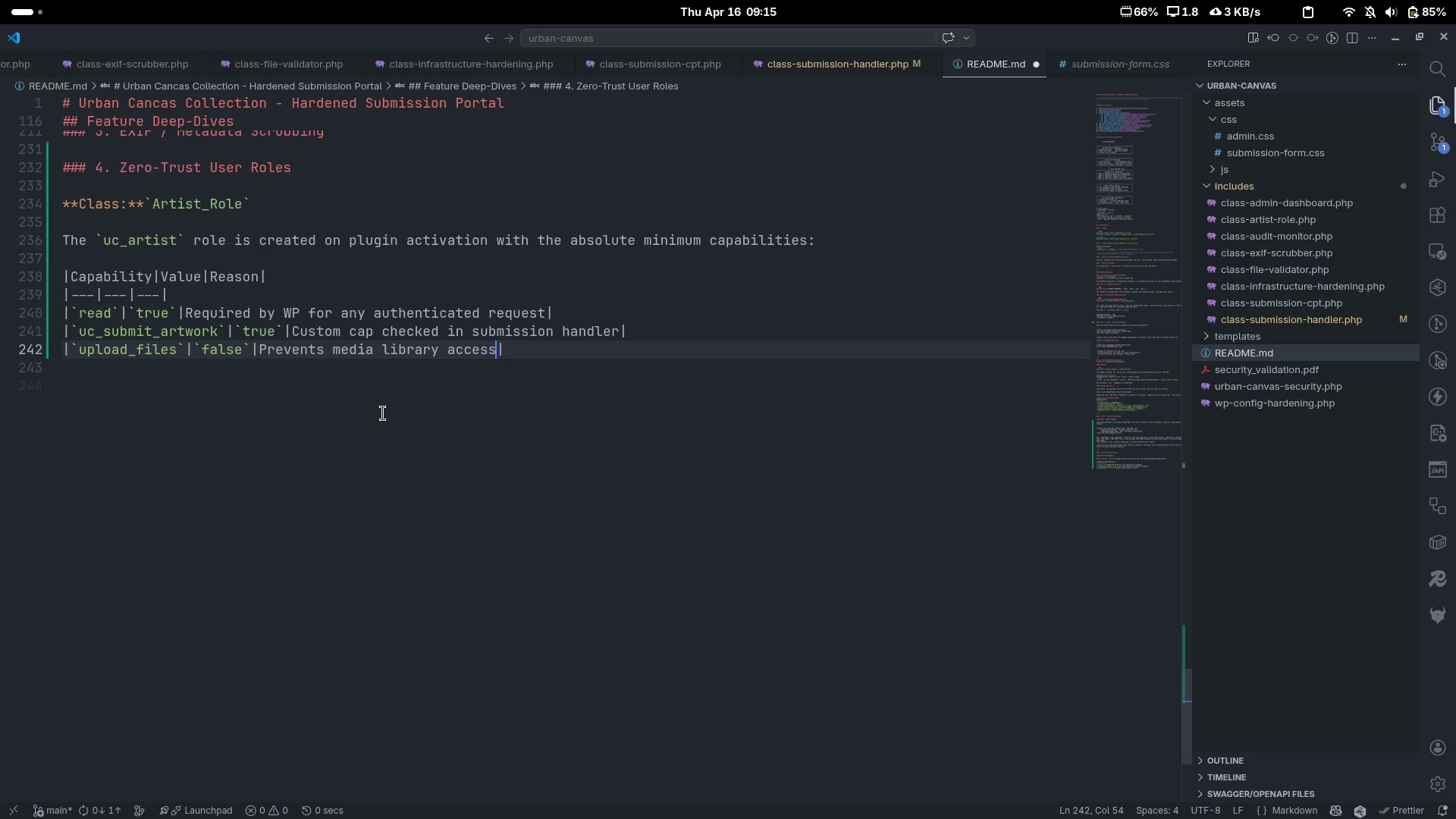 
key(Control+C)
 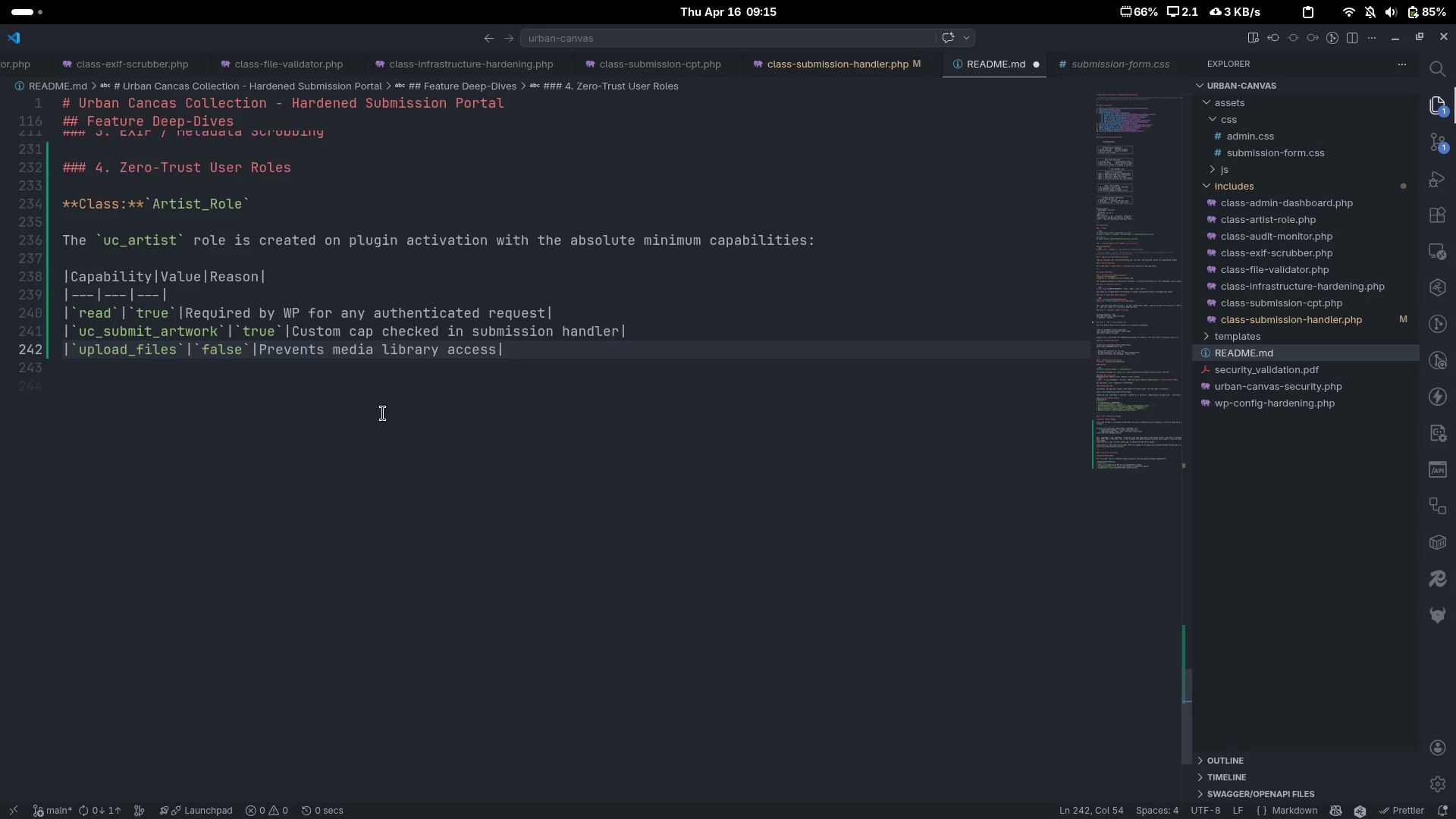 
key(Control+V)
 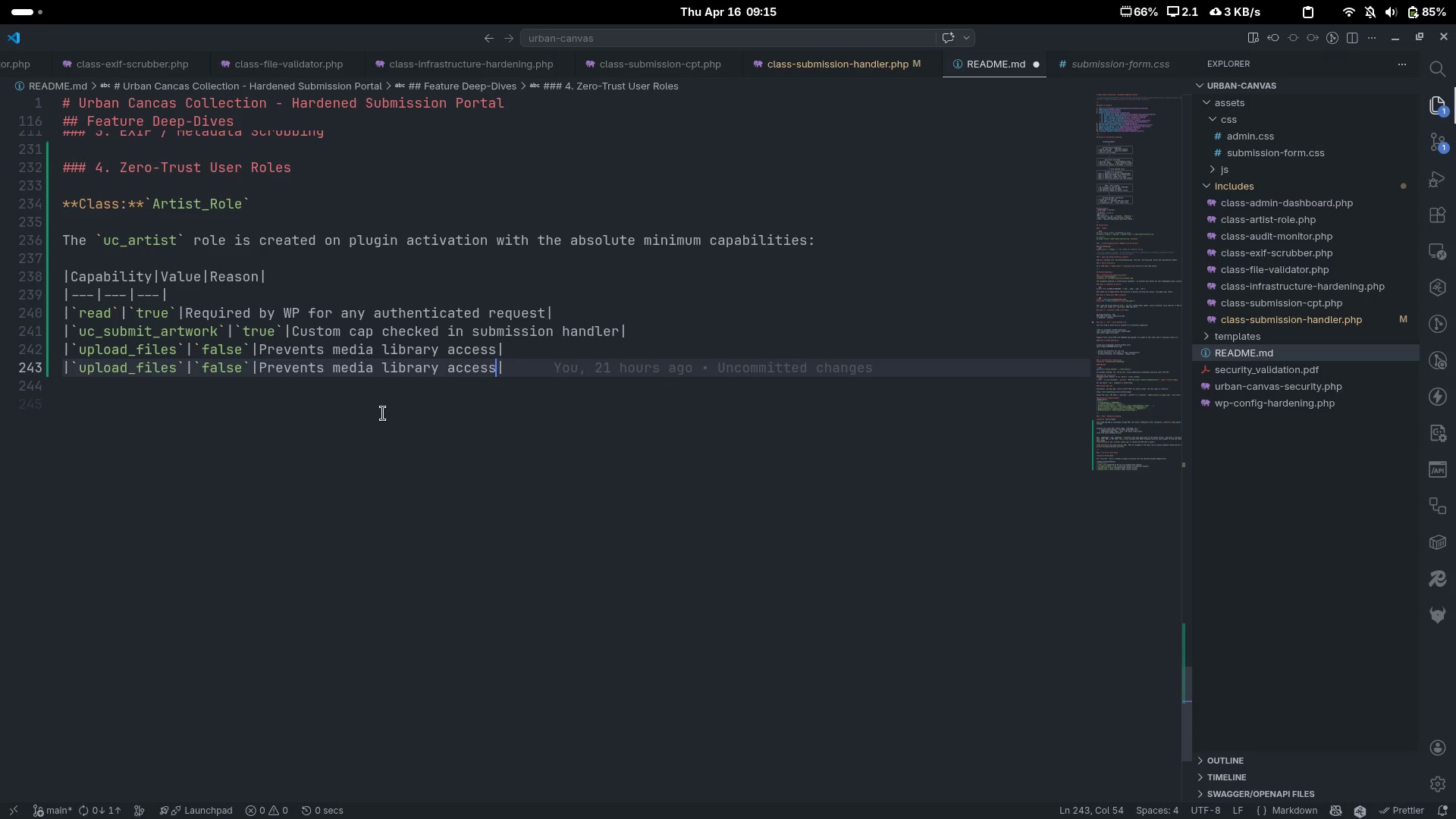 
key(Control+ArrowLeft)
 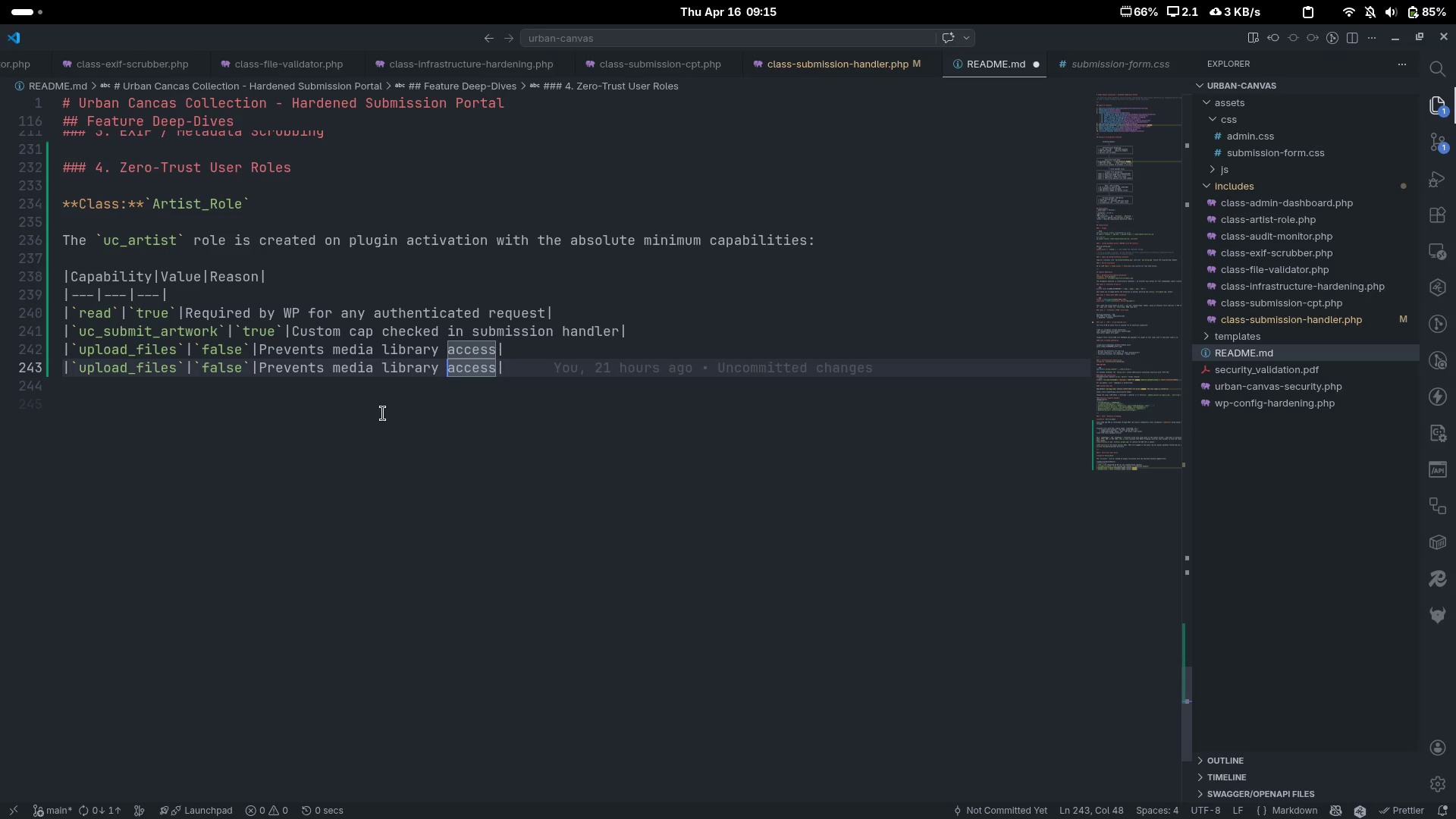 
key(Control+ArrowLeft)
 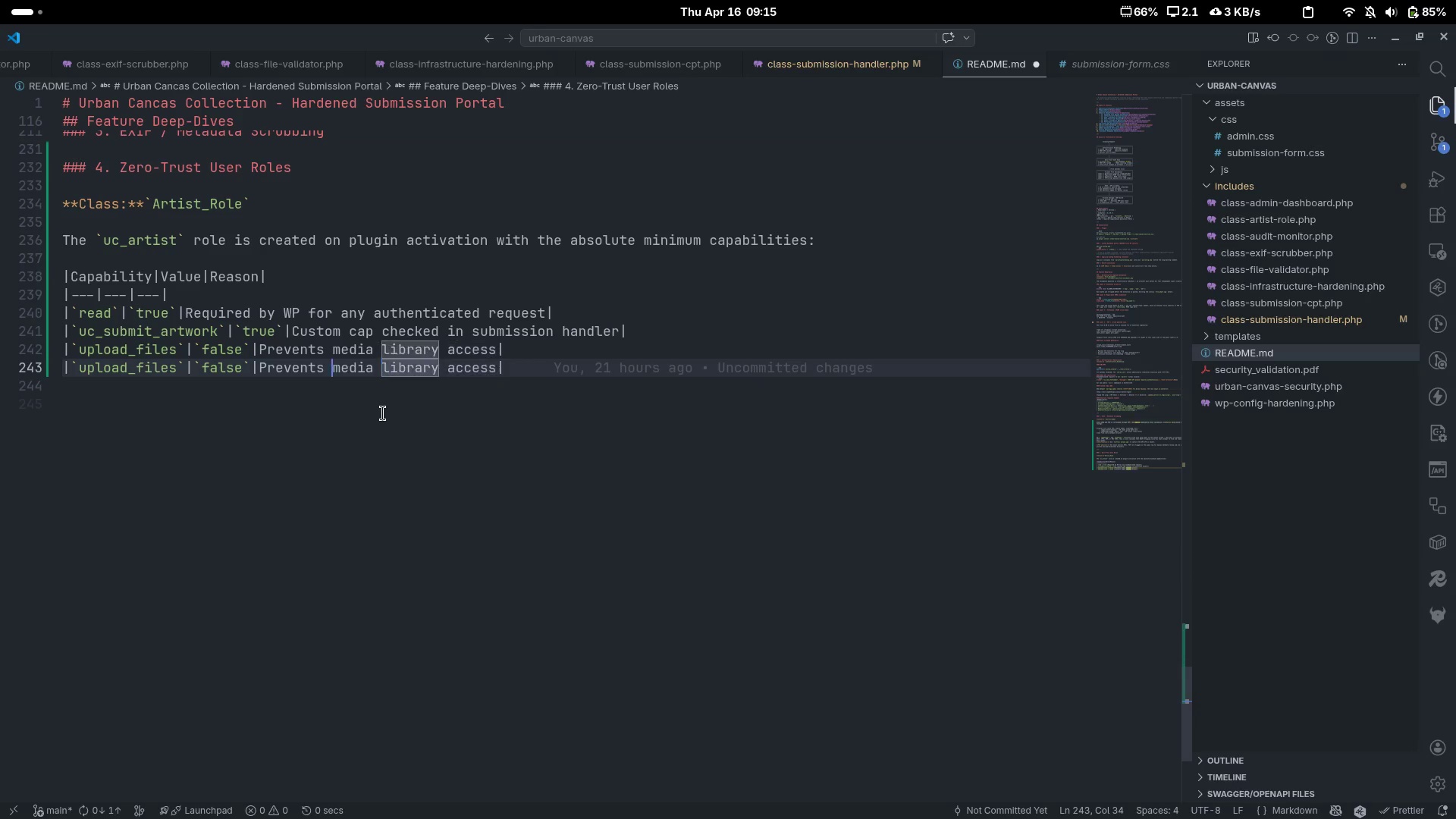 
key(Control+ArrowLeft)
 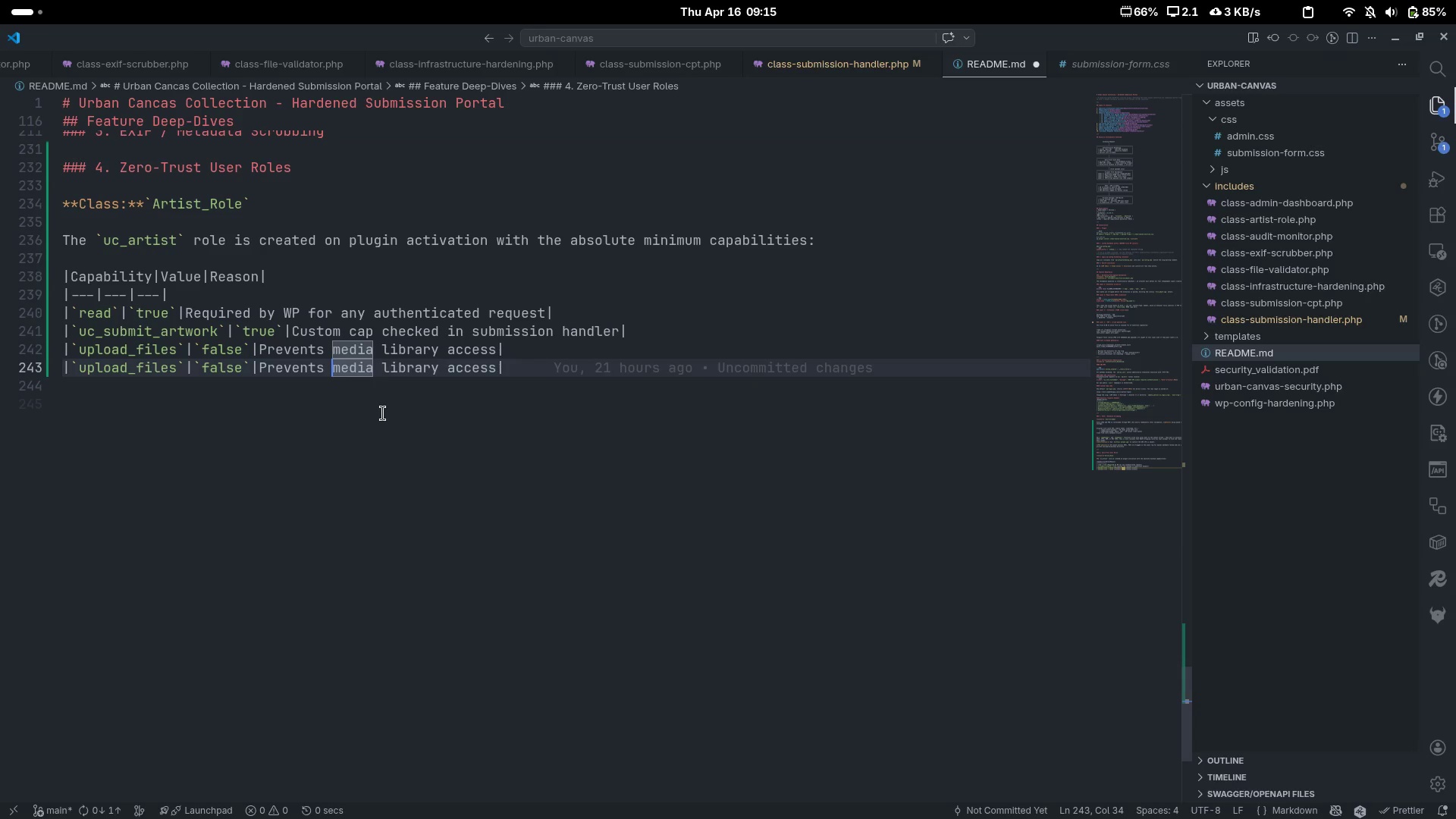 
key(Control+ArrowLeft)
 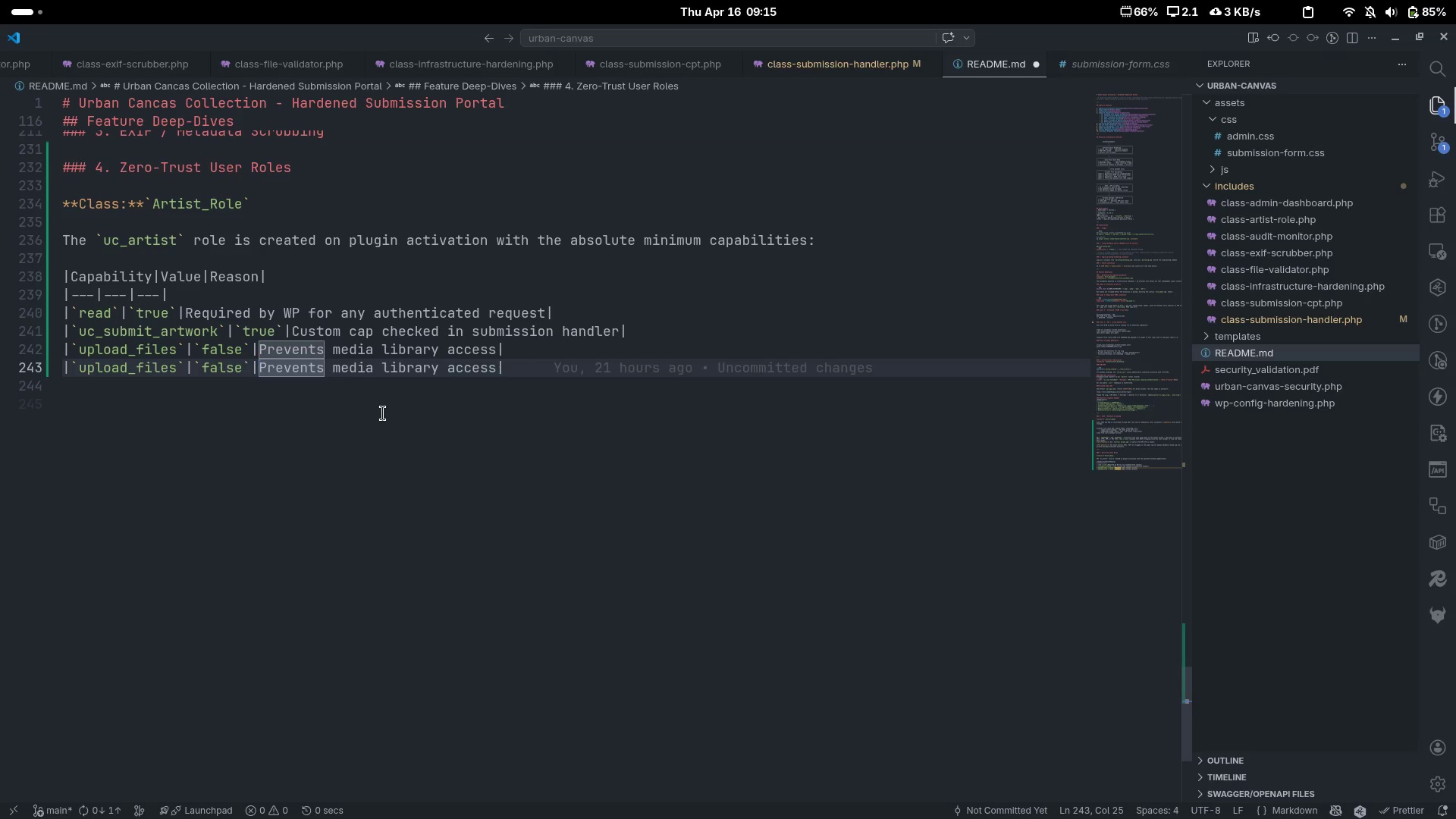 
key(Control+Delete)
 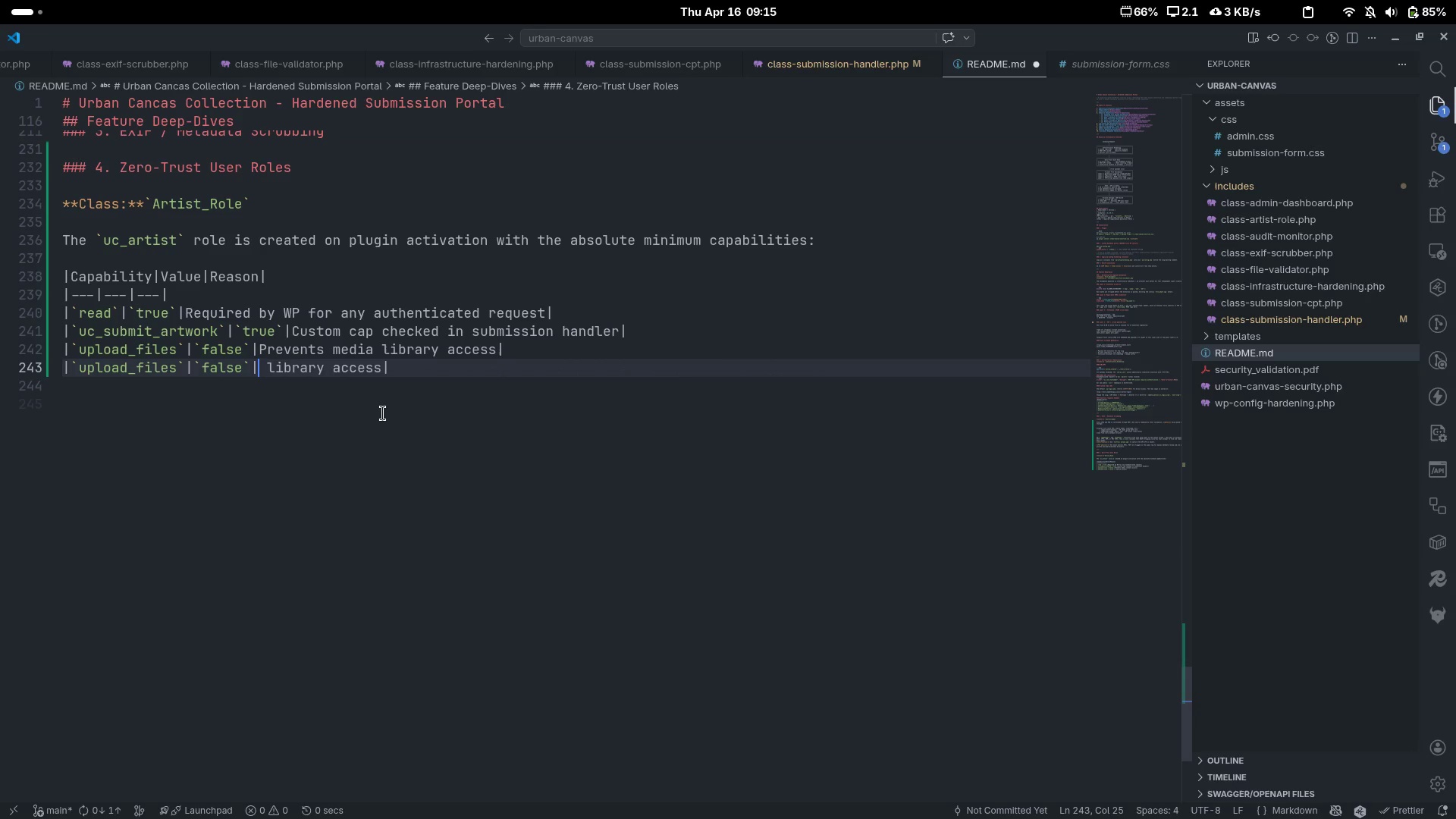 
key(Control+Delete)
 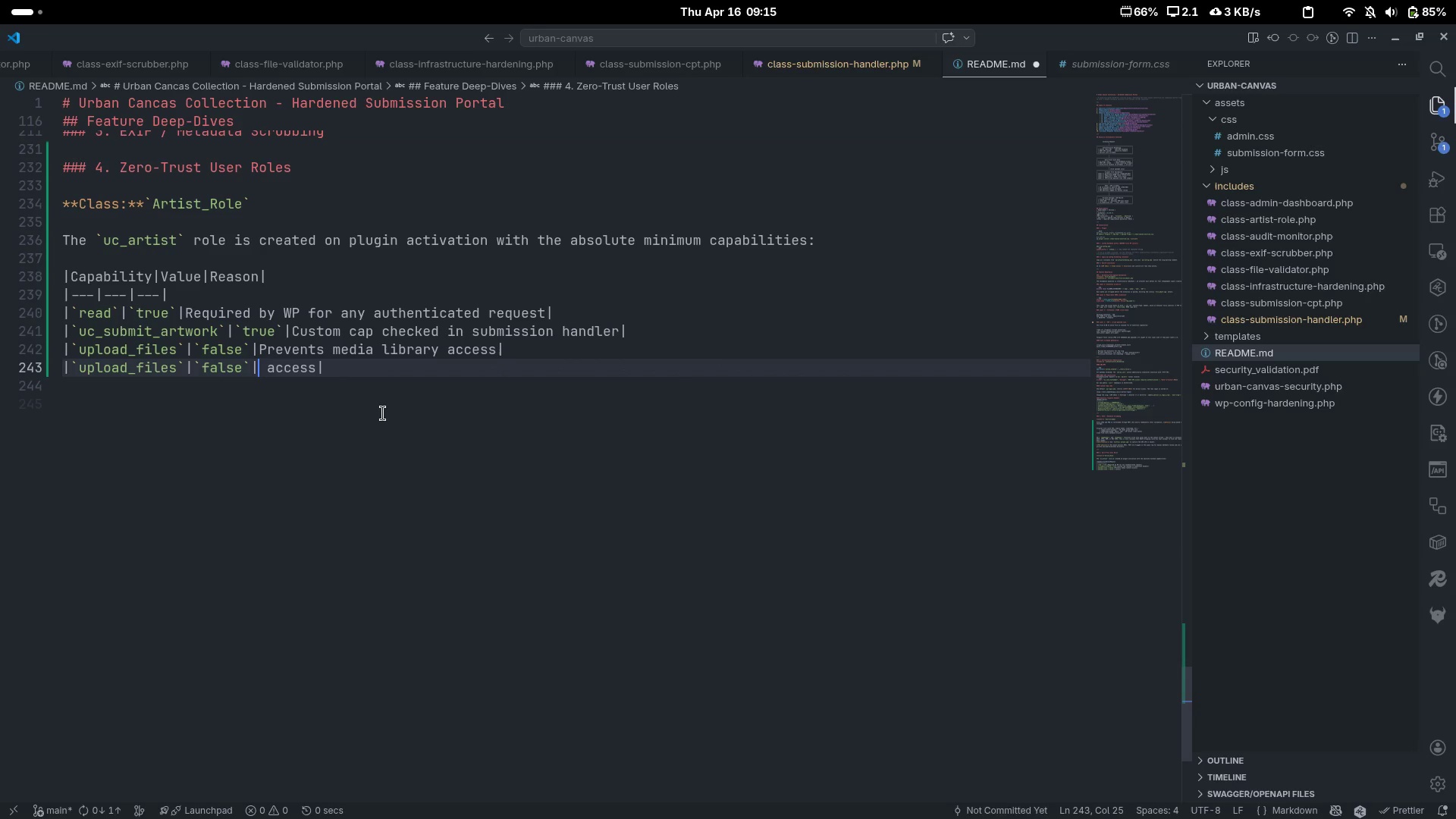 
key(Control+Delete)
 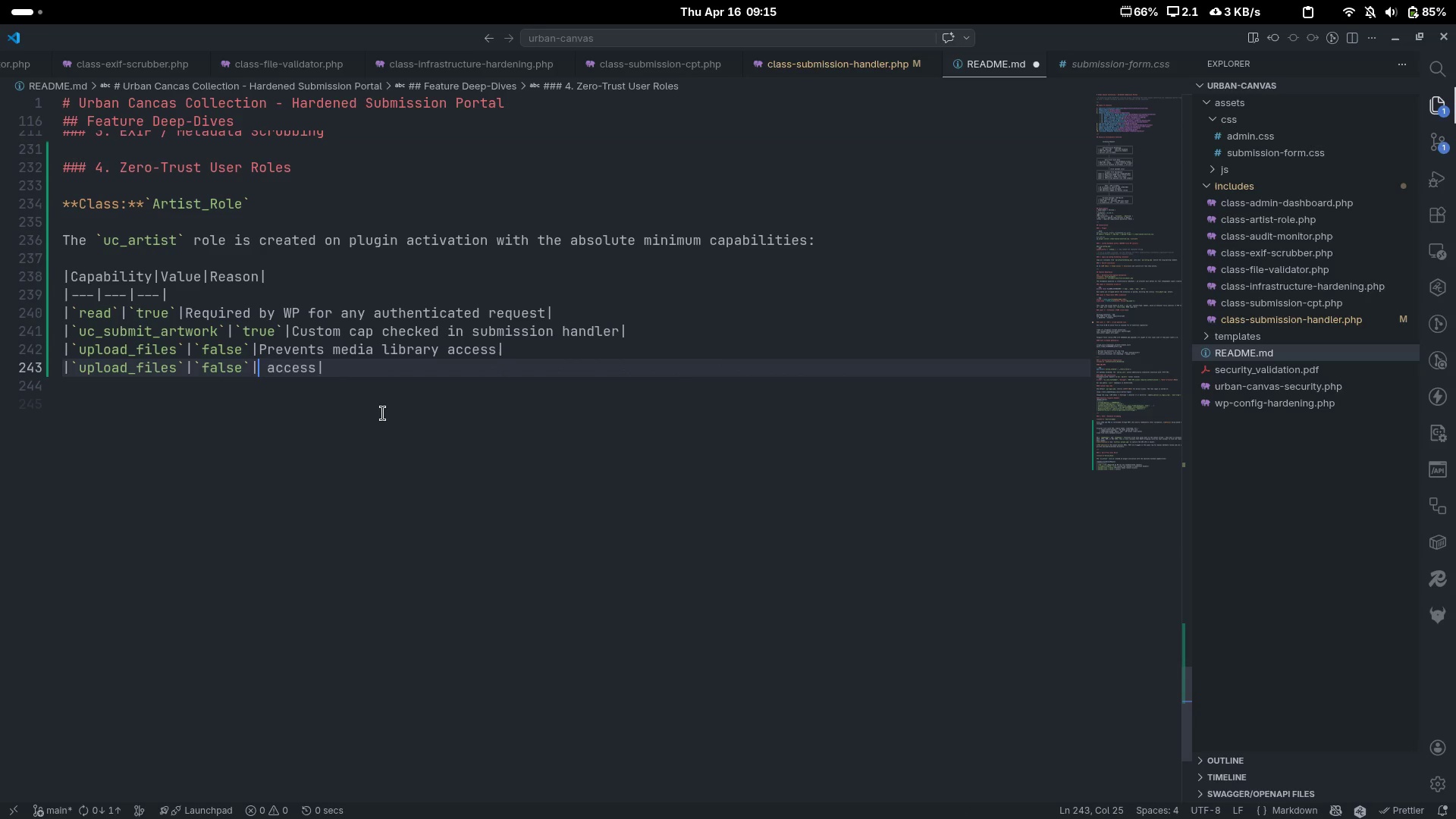 
key(Control+Delete)
 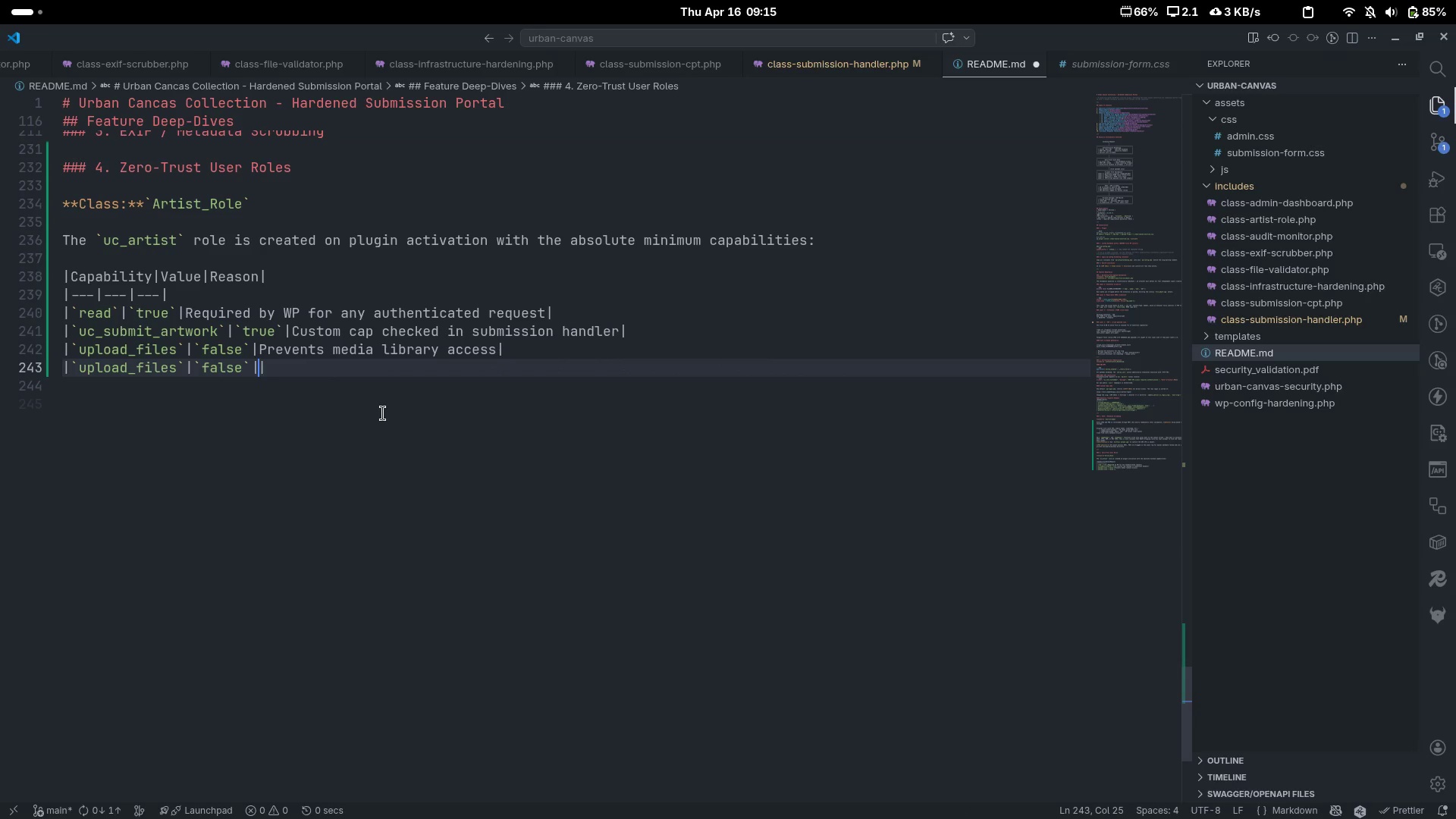 
type(Denied by defauly)
key(Backspace)
type(t)
 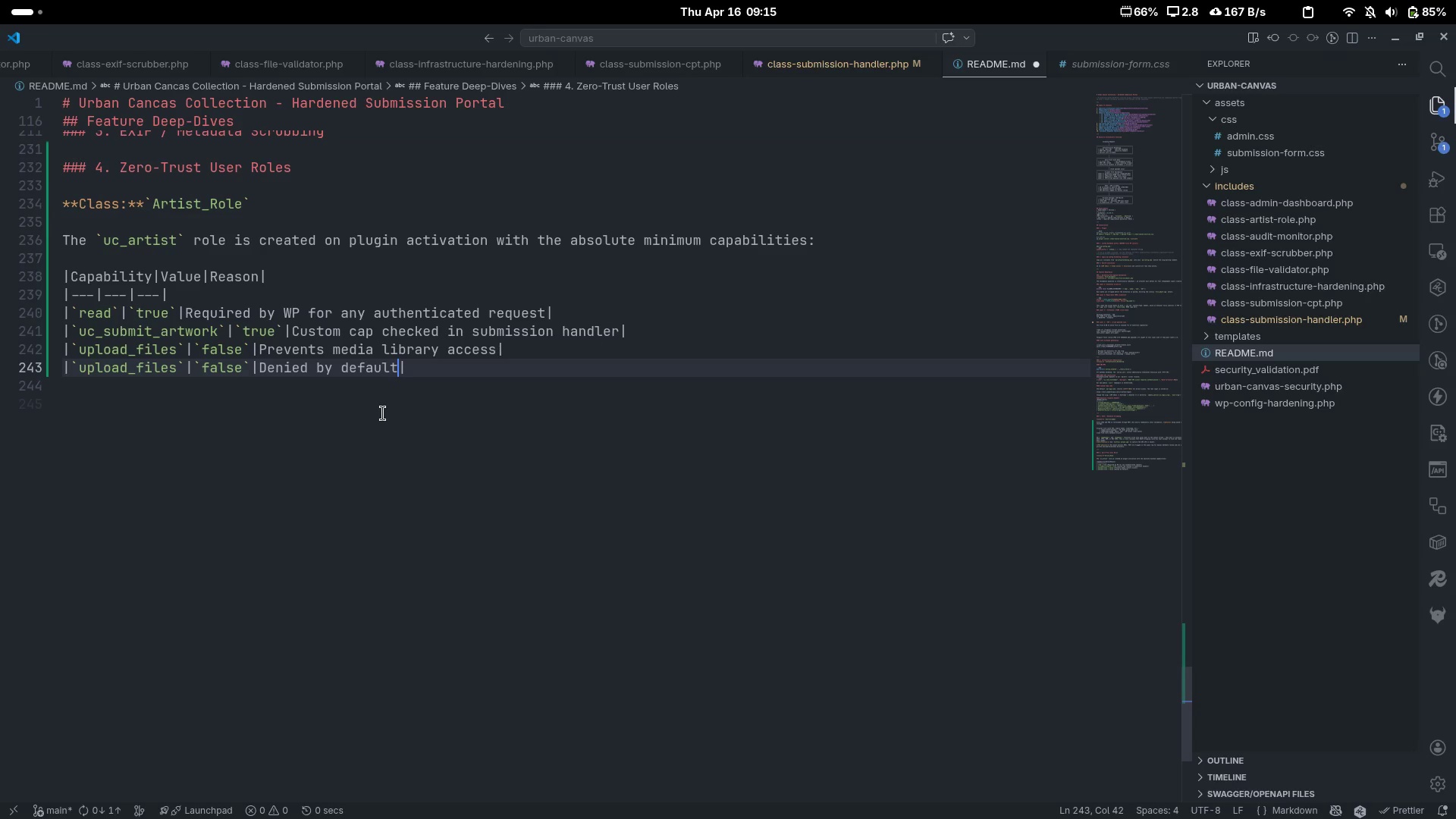 
key(Control+ArrowLeft)
 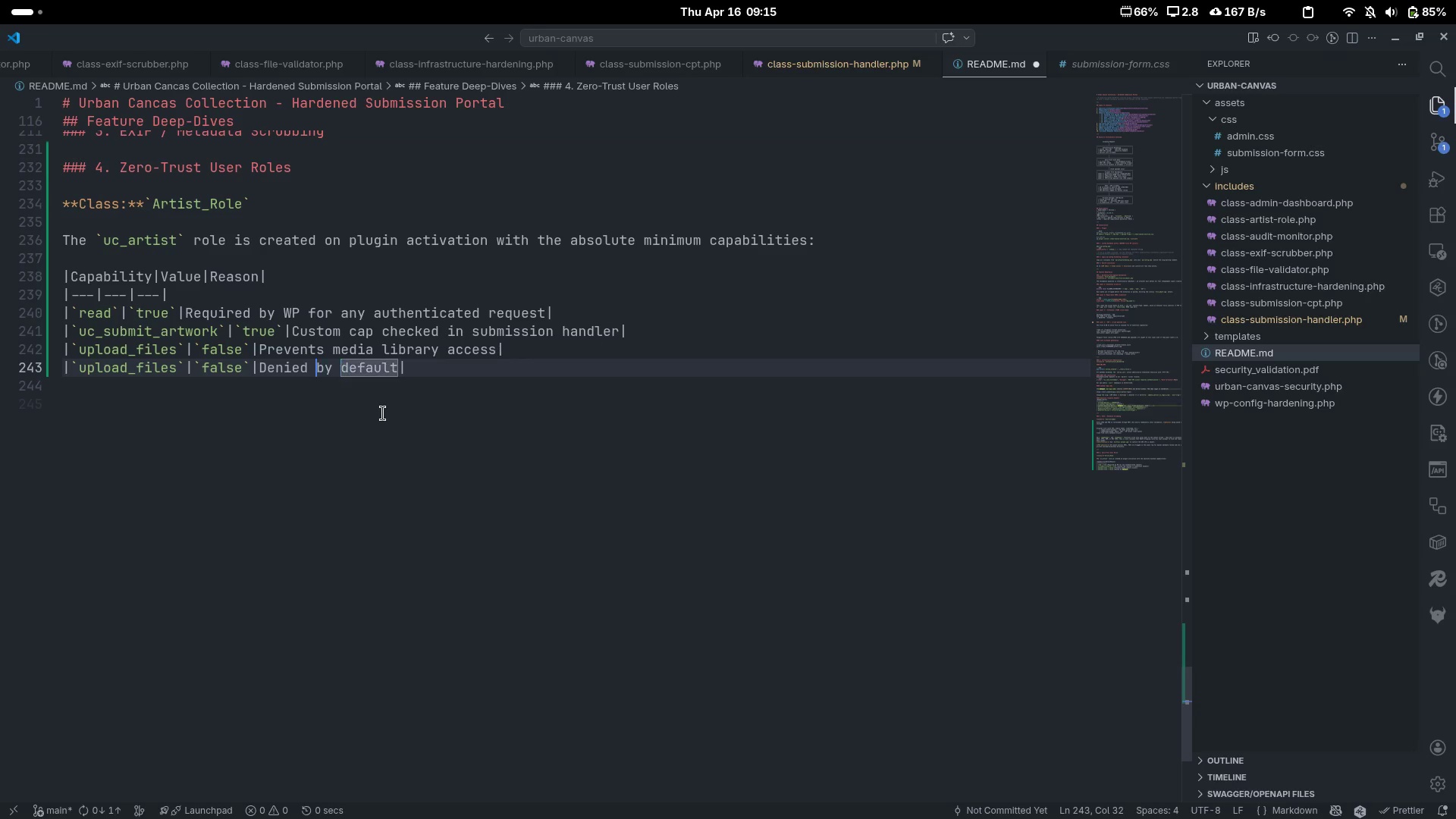 
key(Control+ArrowLeft)
 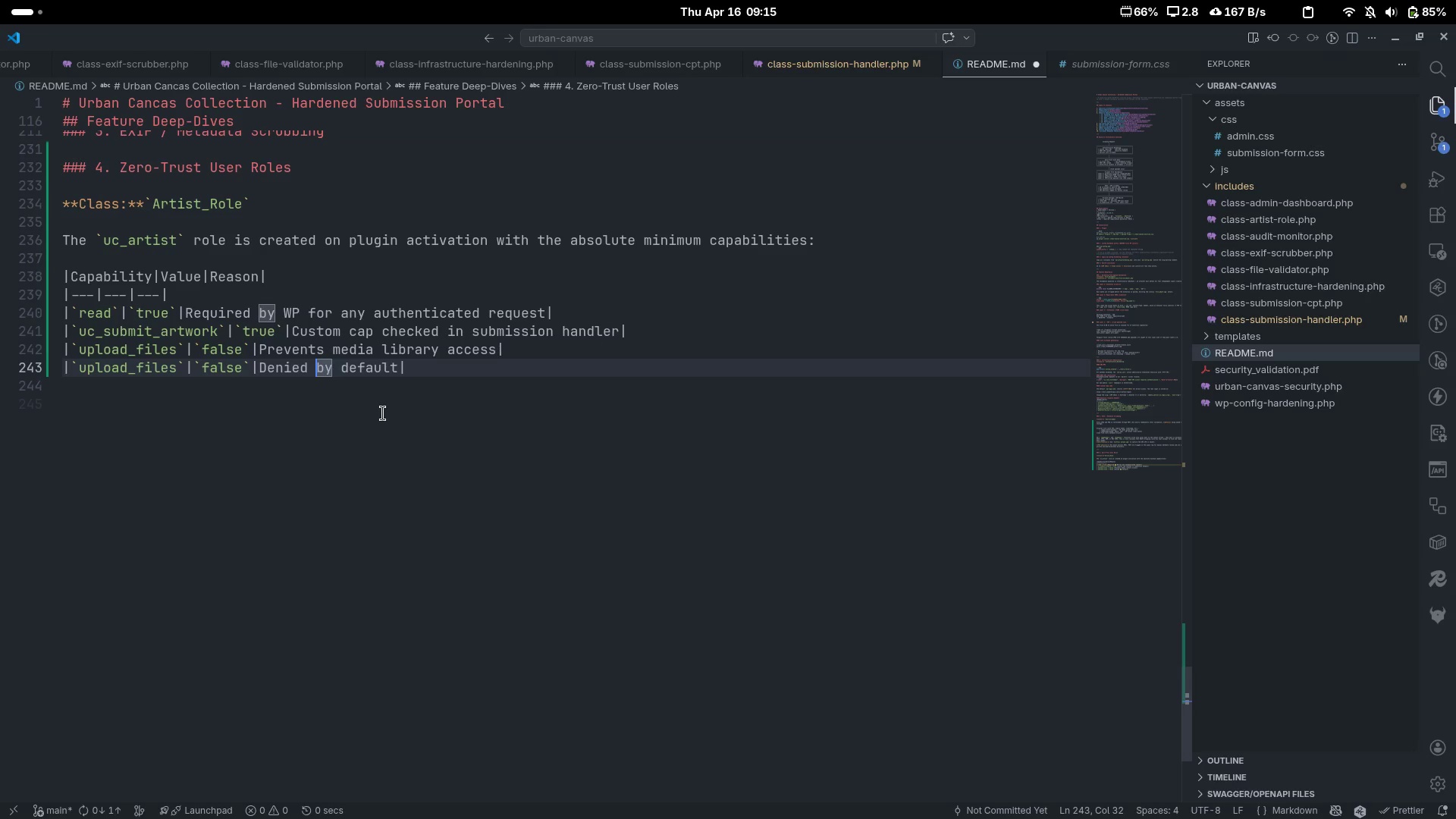 
key(Control+ArrowLeft)
 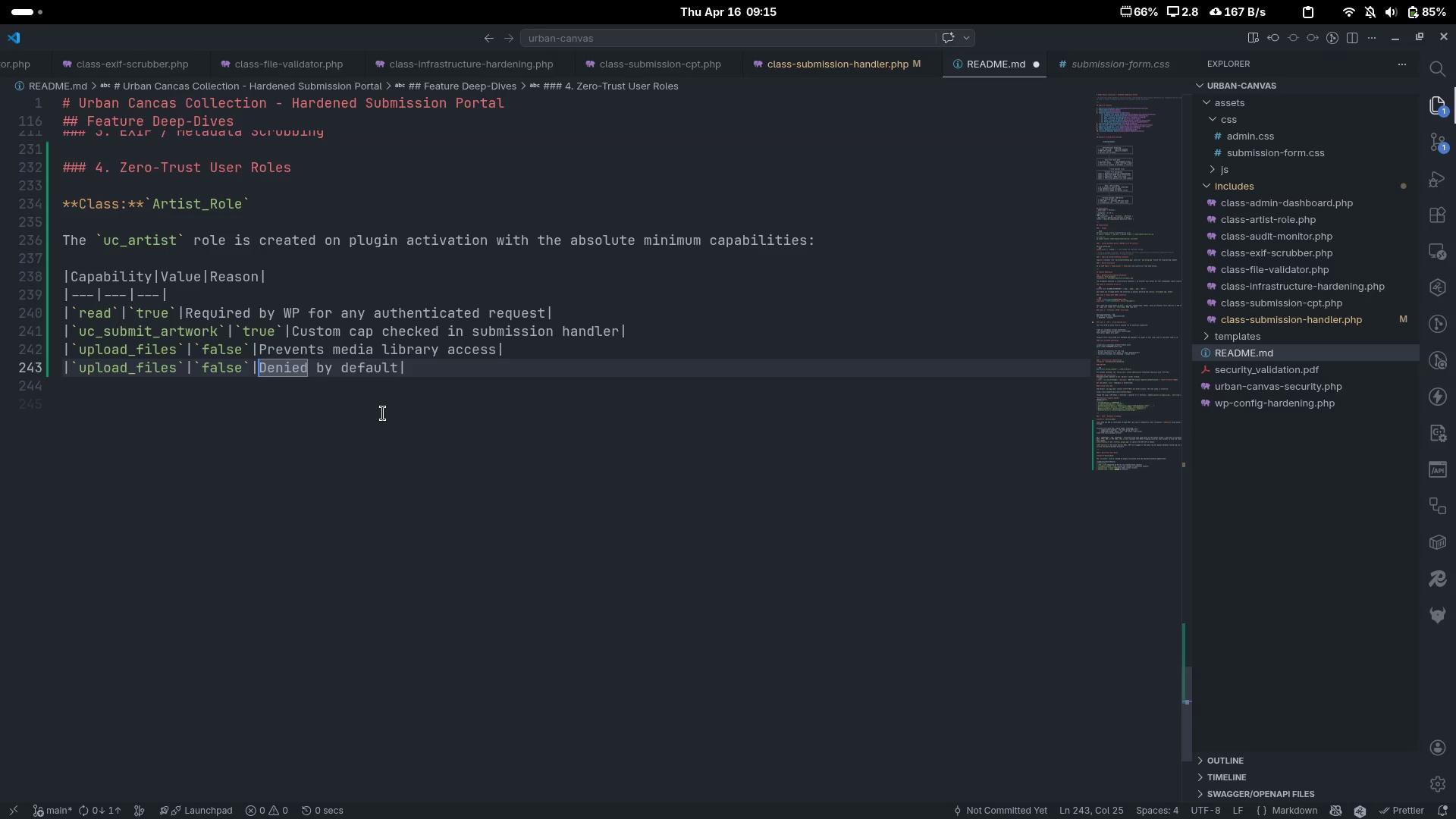 
key(Control+ArrowLeft)
 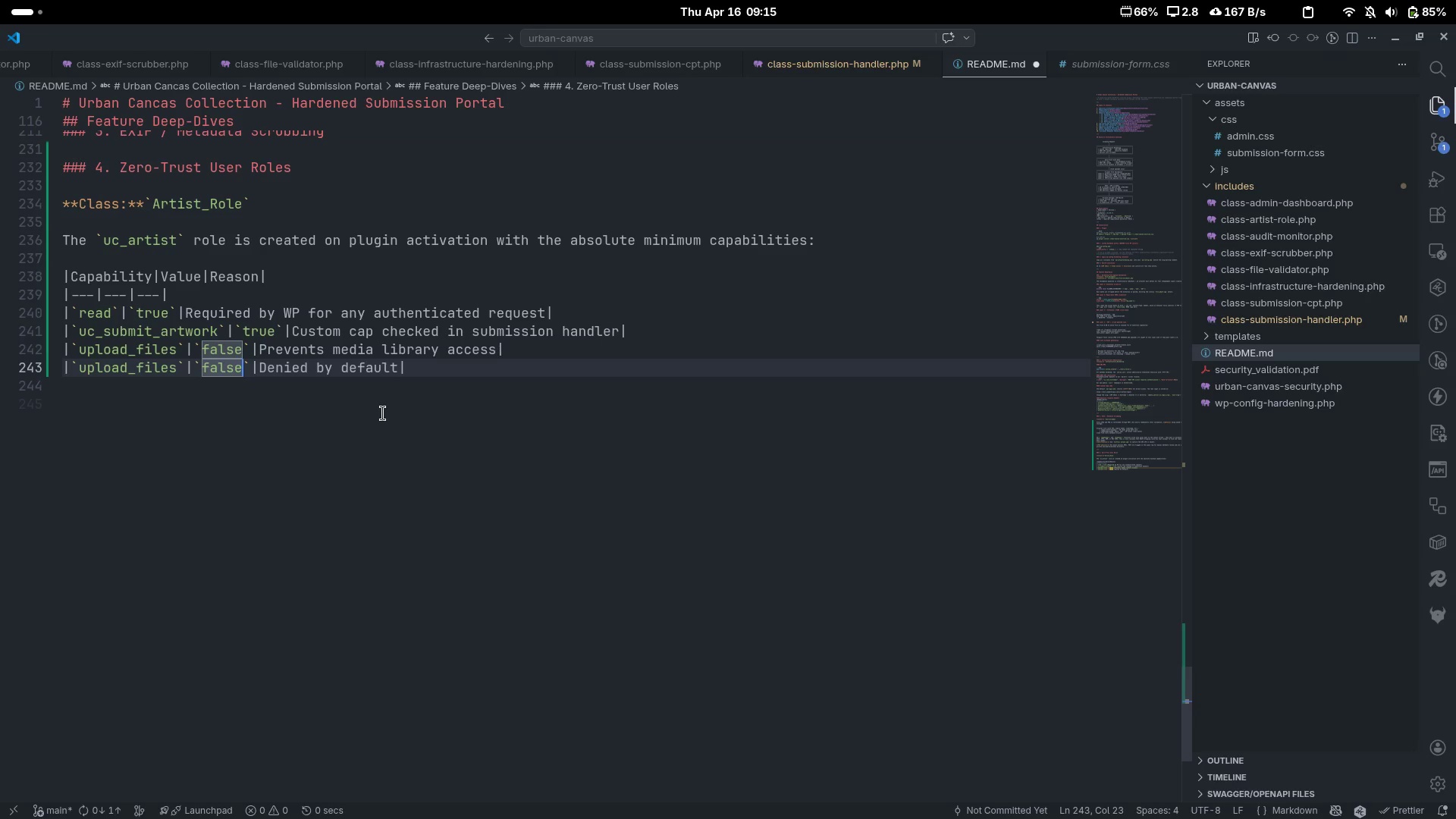 
key(ArrowRight)
 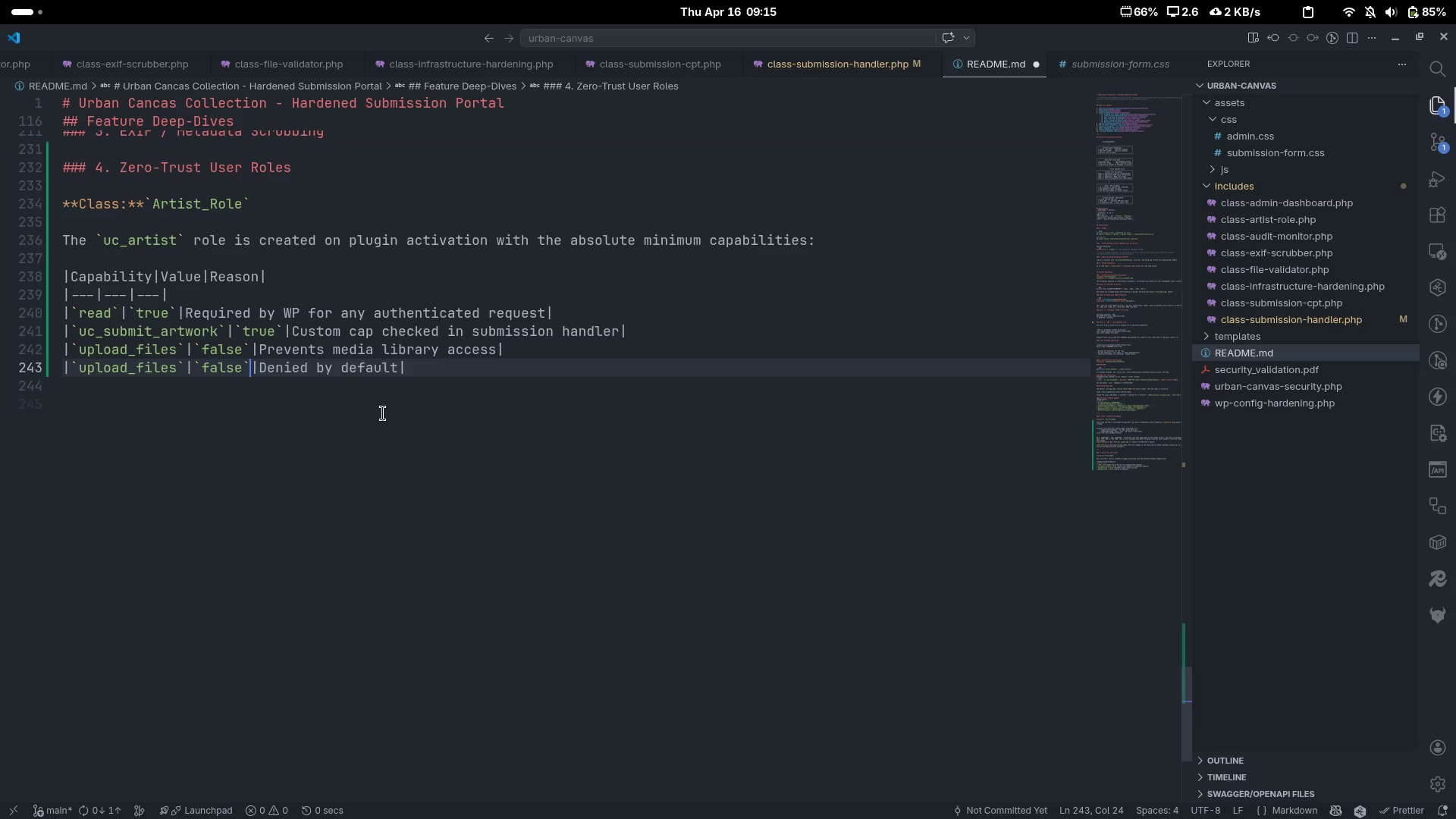 
key(Backspace)
key(Backspace)
key(Backspace)
key(Backspace)
key(Backspace)
key(Backspace)
key(Backspace)
type(nots)
key(Backspace)
type( set)
 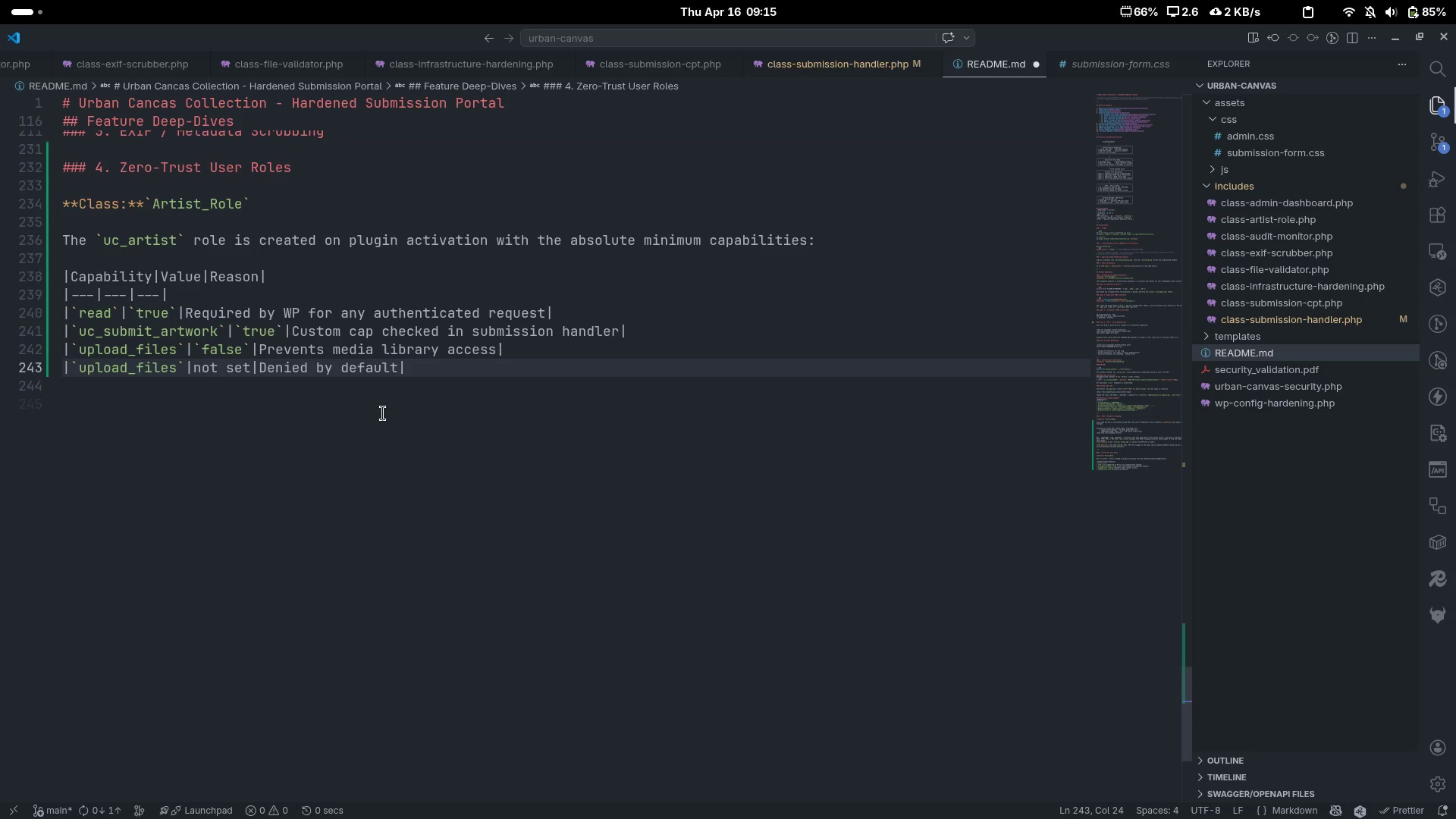 
key(Control+ArrowLeft)
 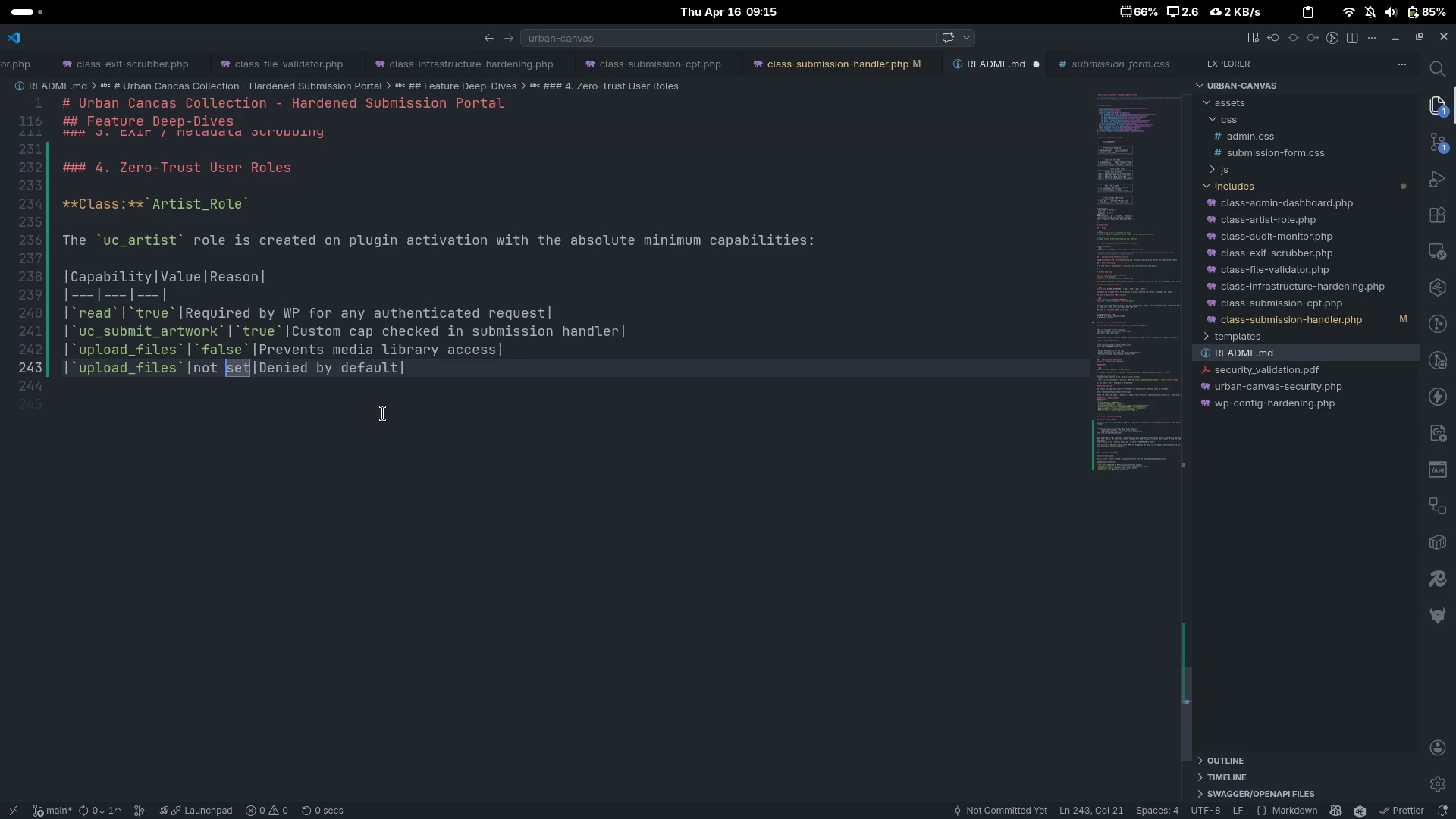 
key(Control+ArrowLeft)
 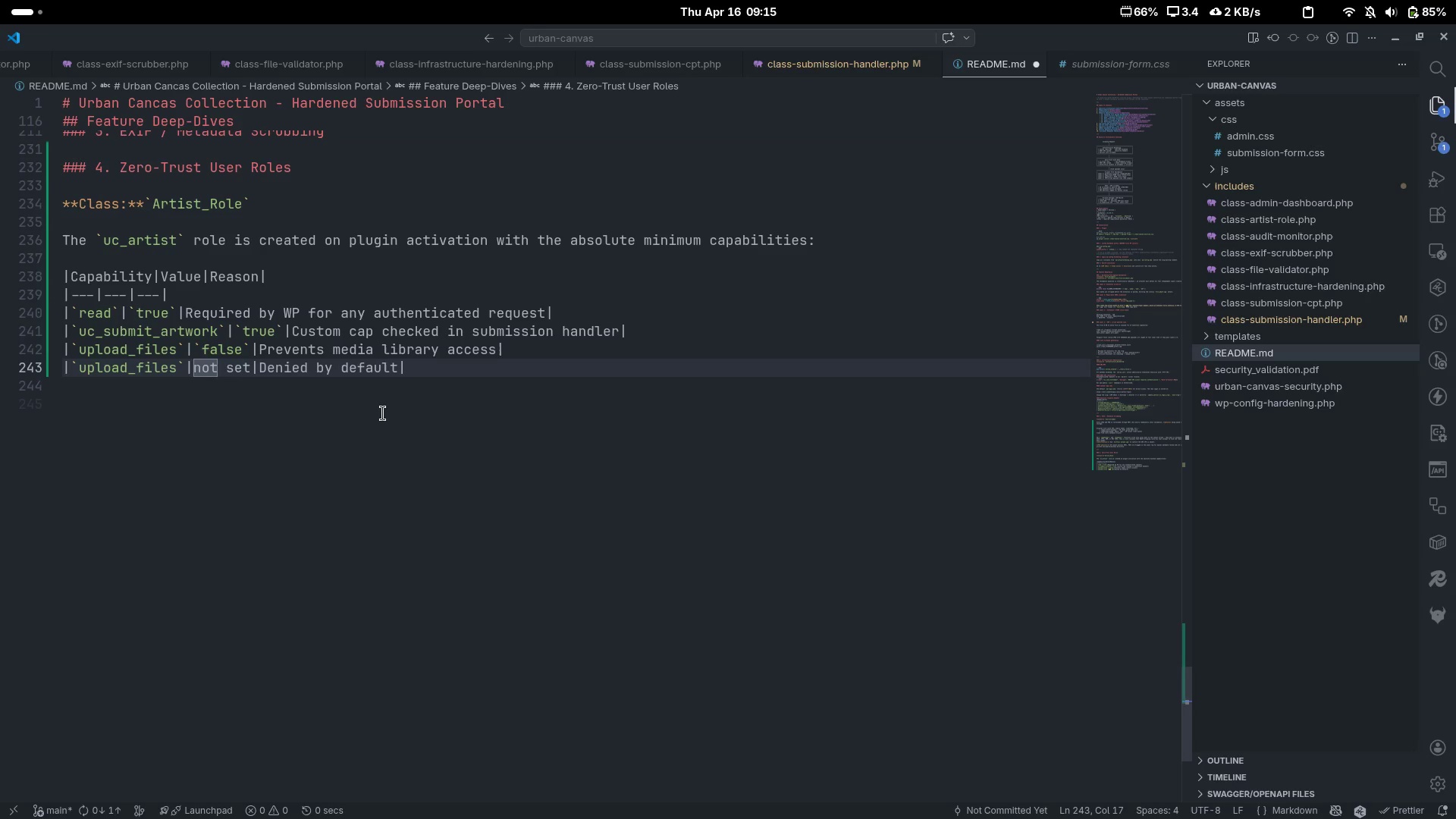 
key(ArrowLeft)
 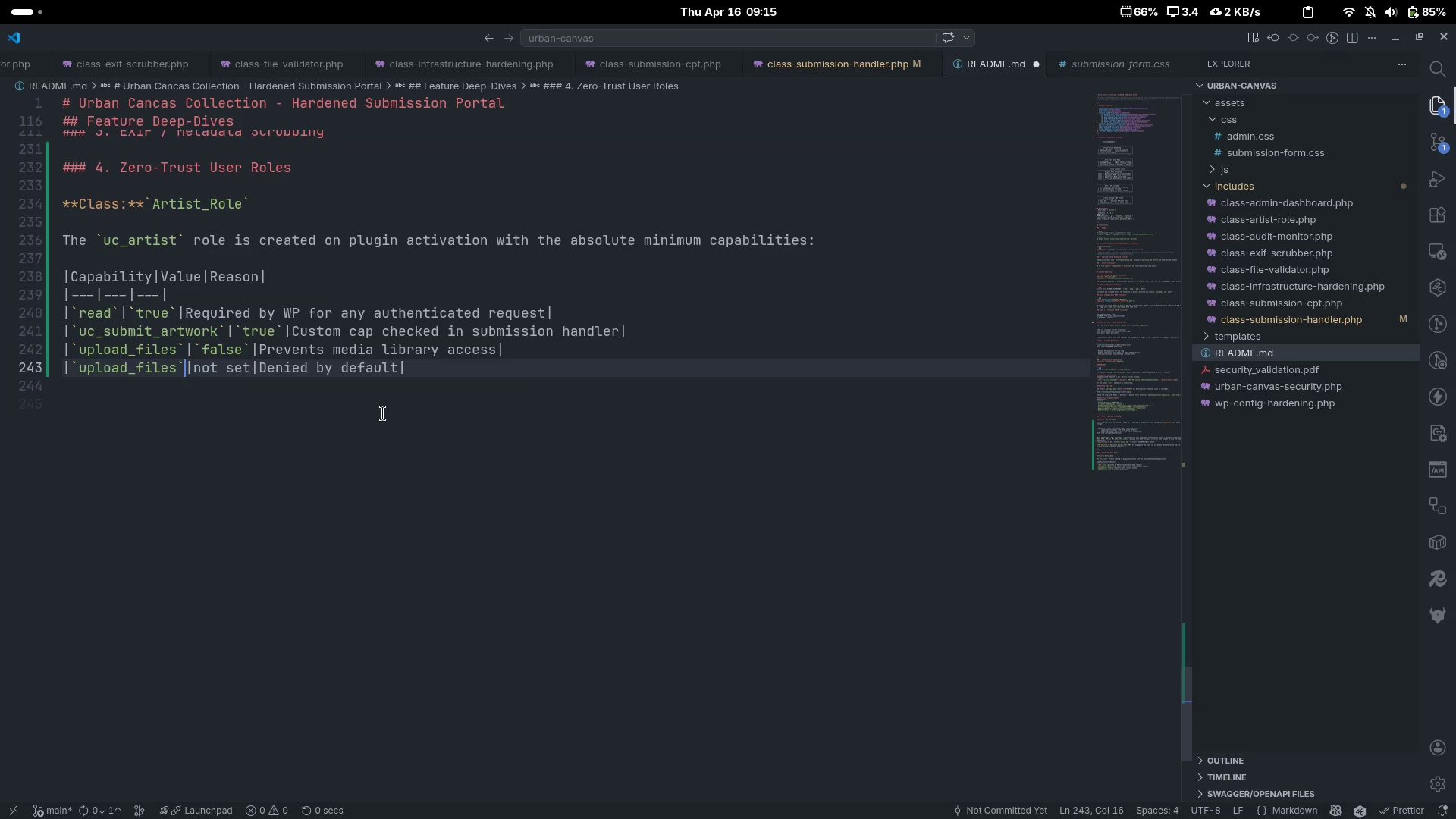 
key(ArrowLeft)
 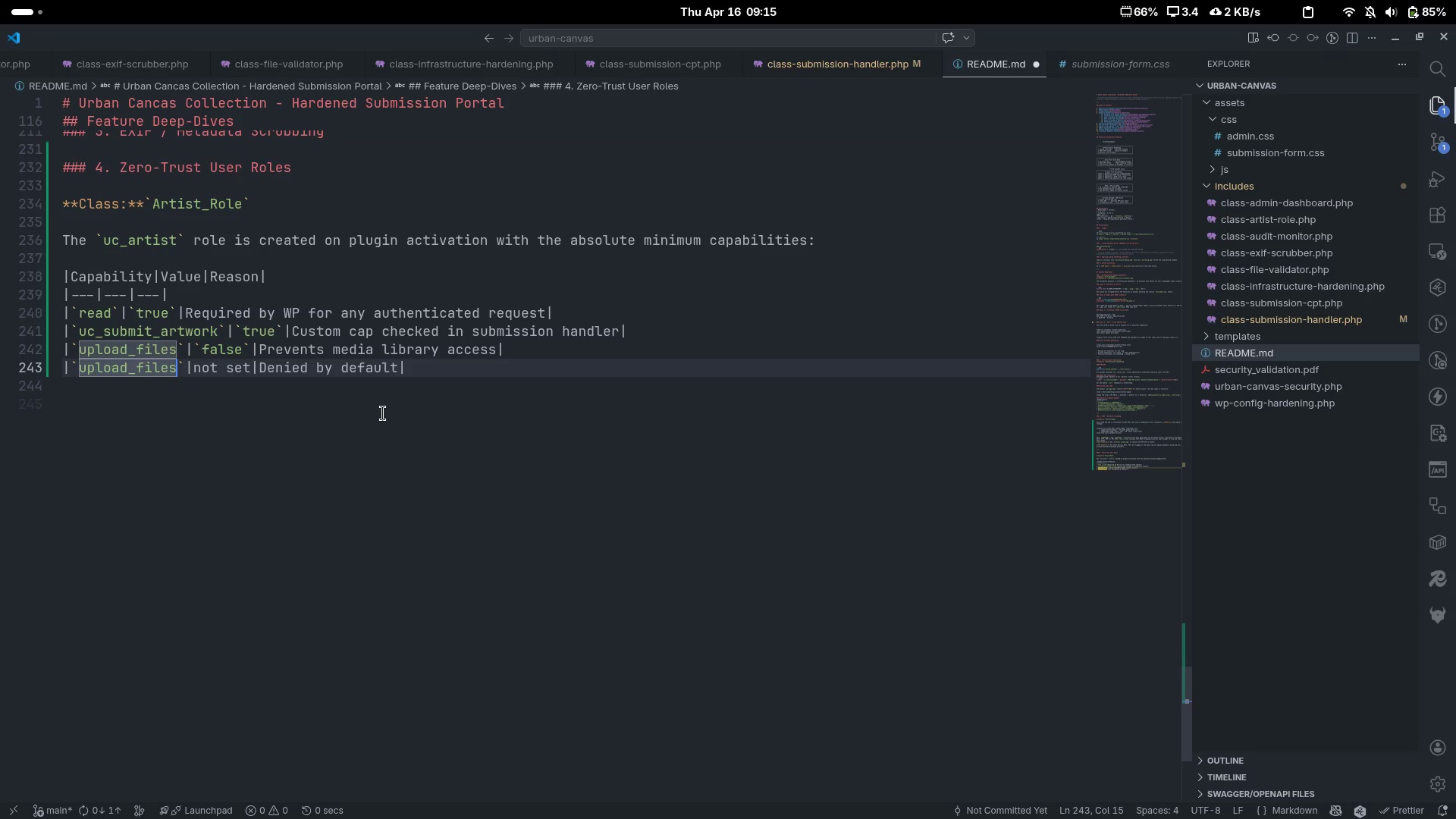 
key(Control+ControlLeft)
 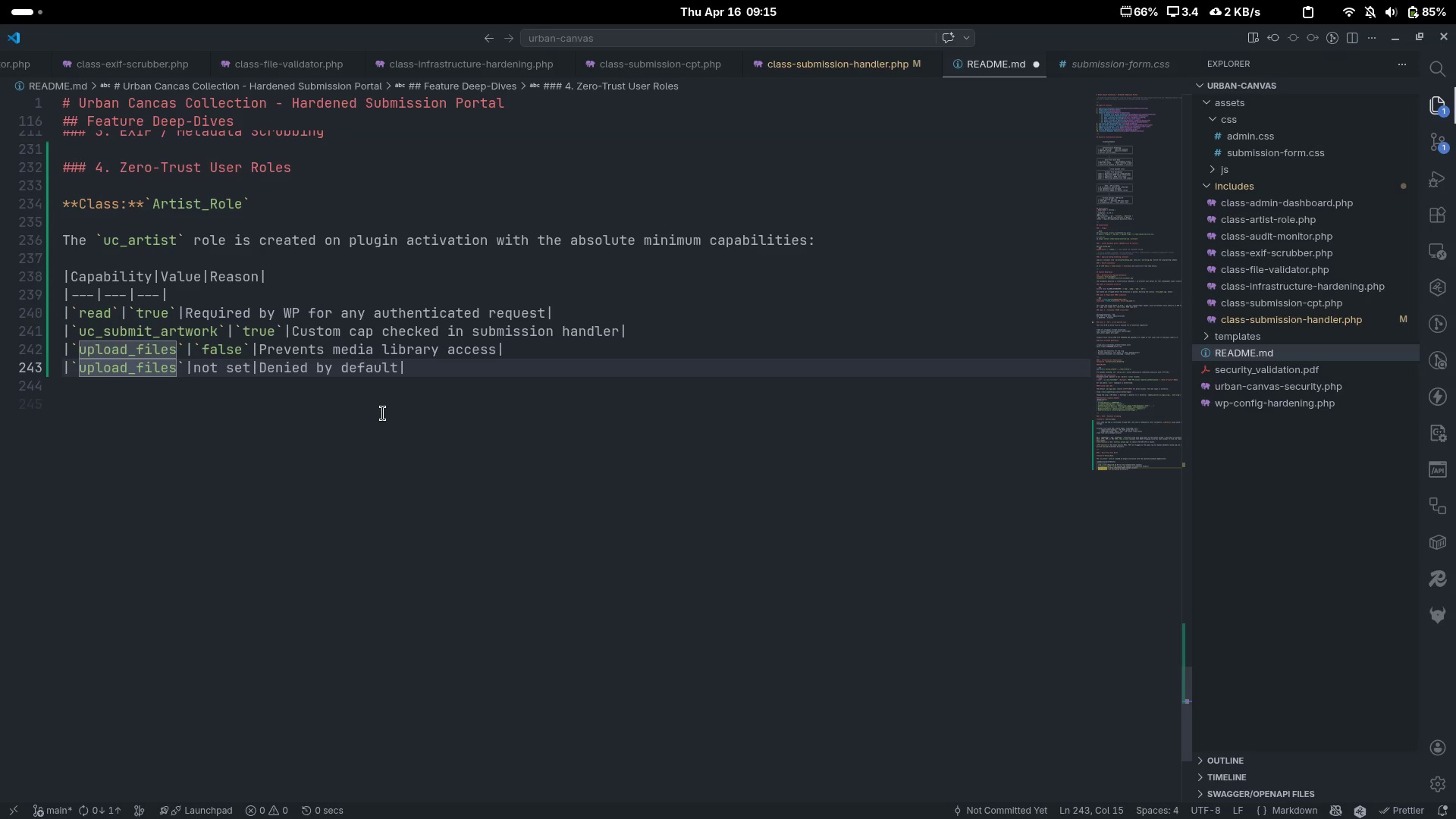 
key(ArrowRight)
 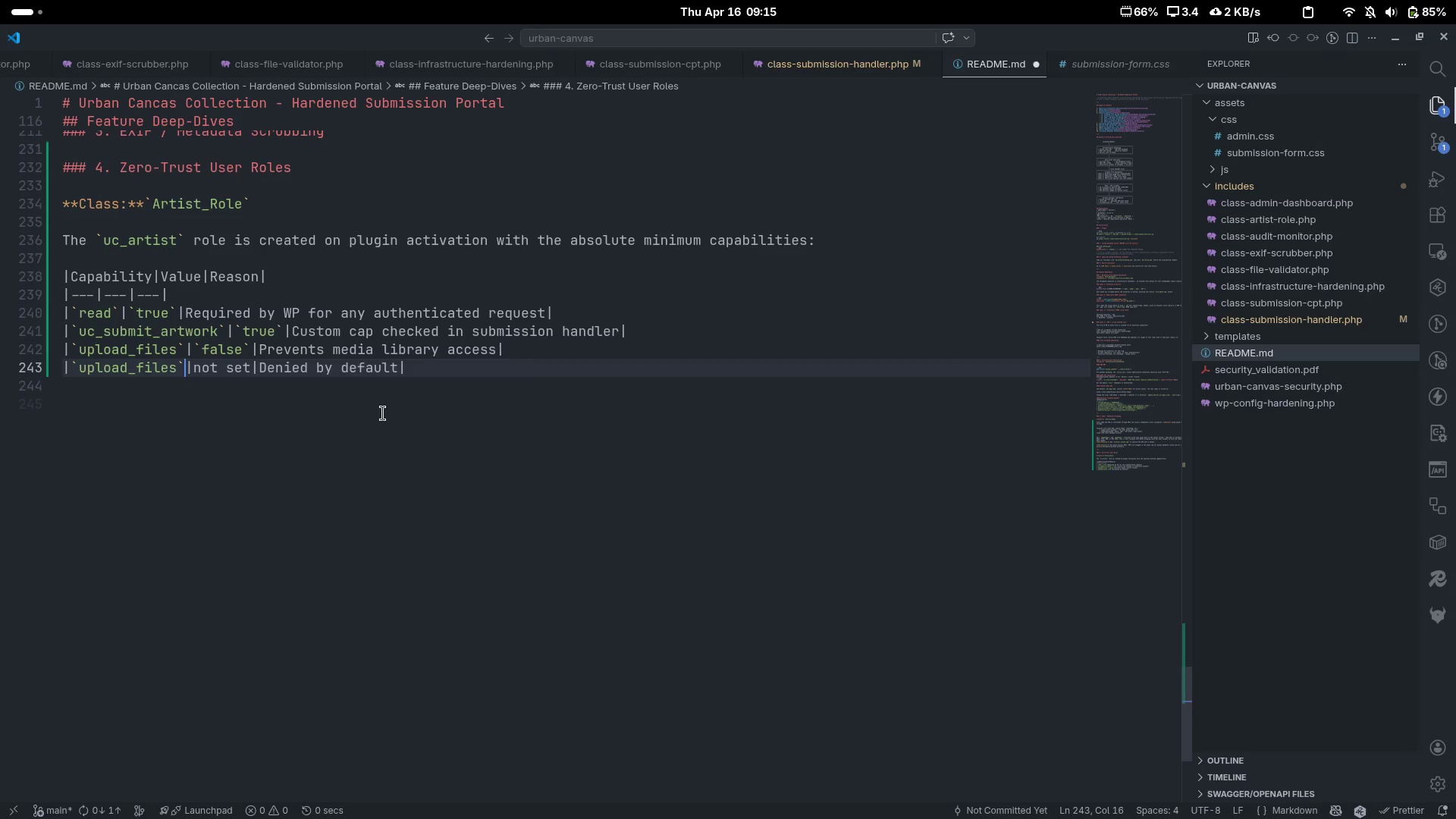 
key(Control+Backspace)
 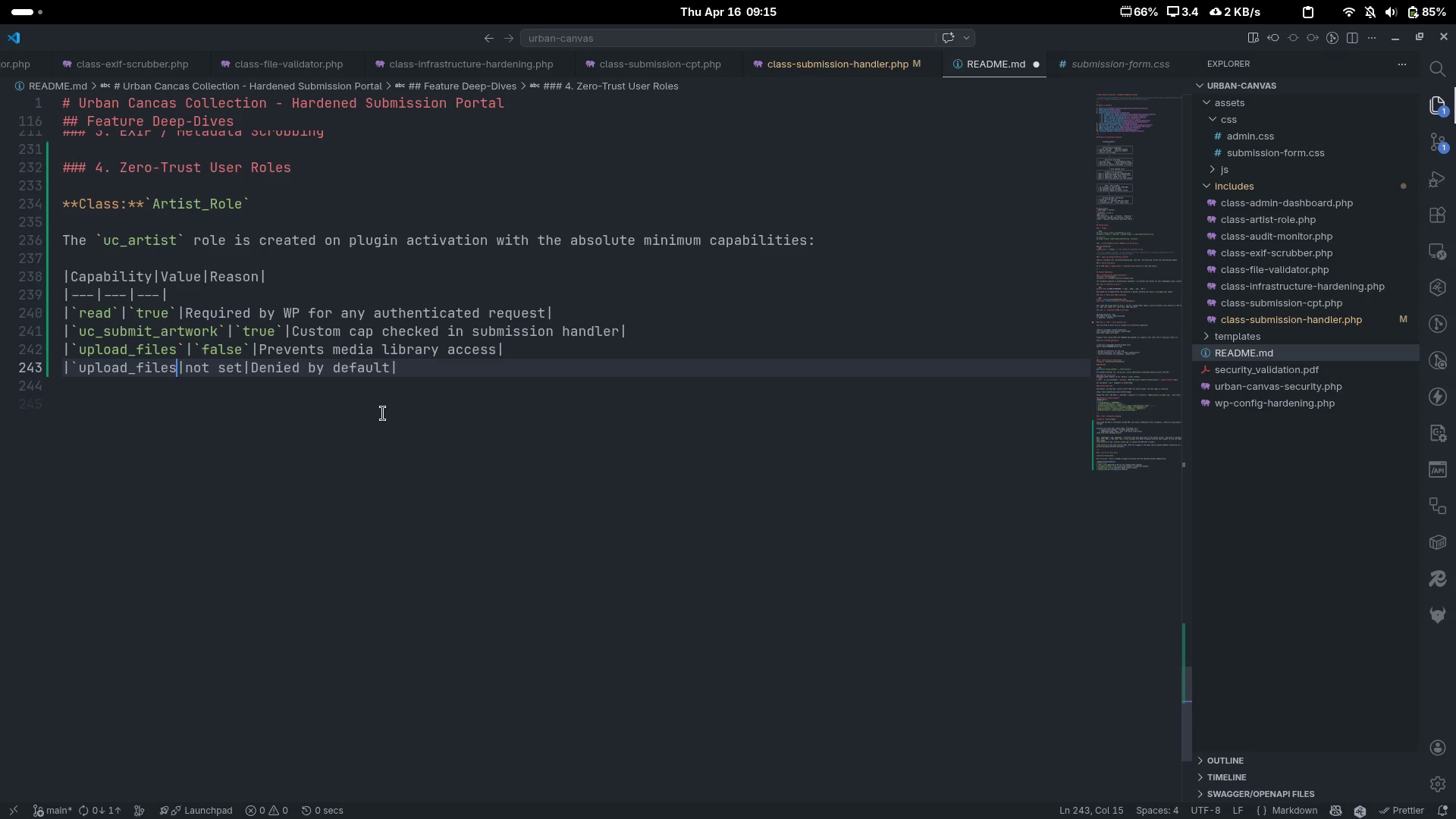 
key(Control+Backspace)
 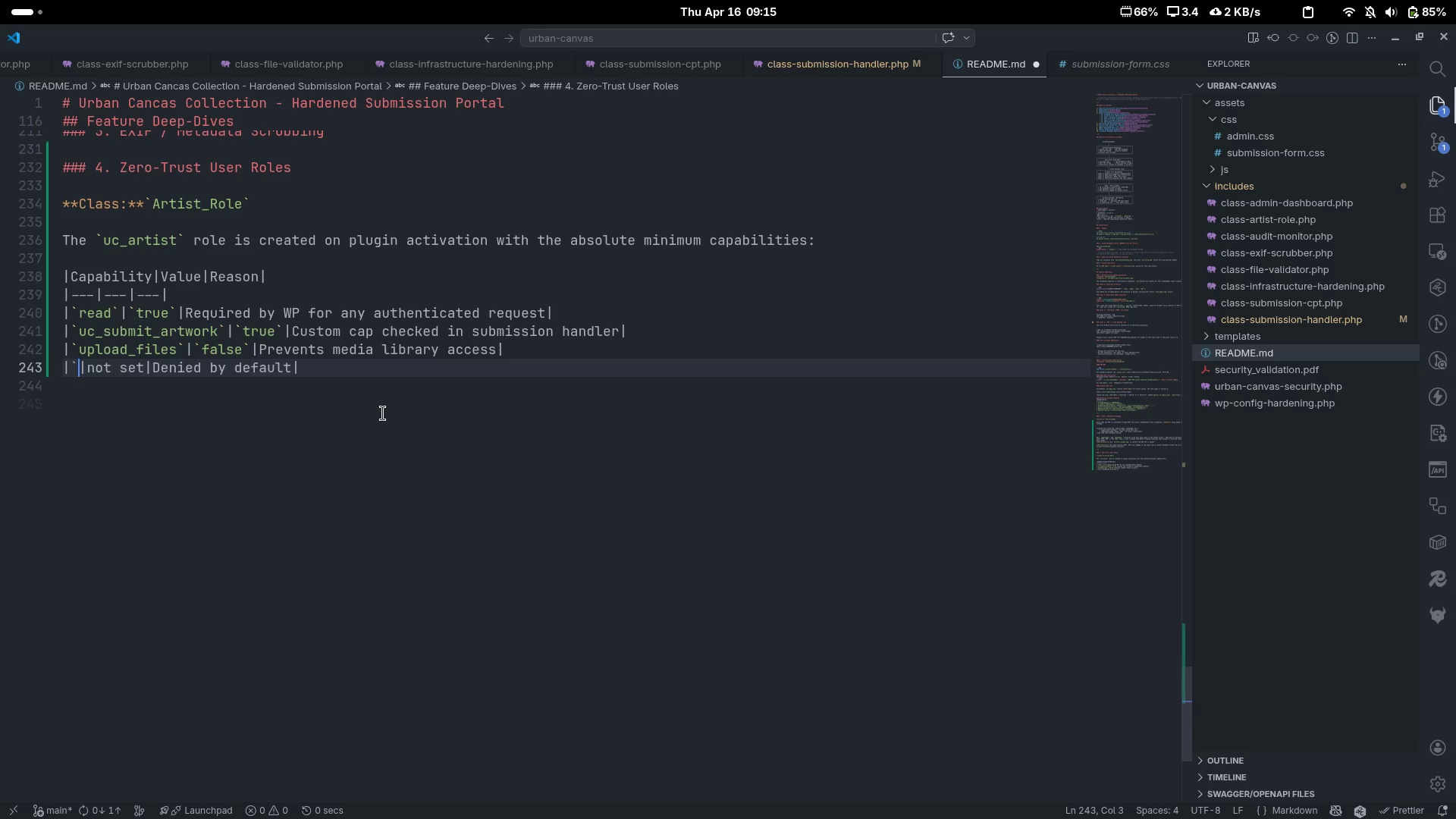 
key(Control+Backspace)
 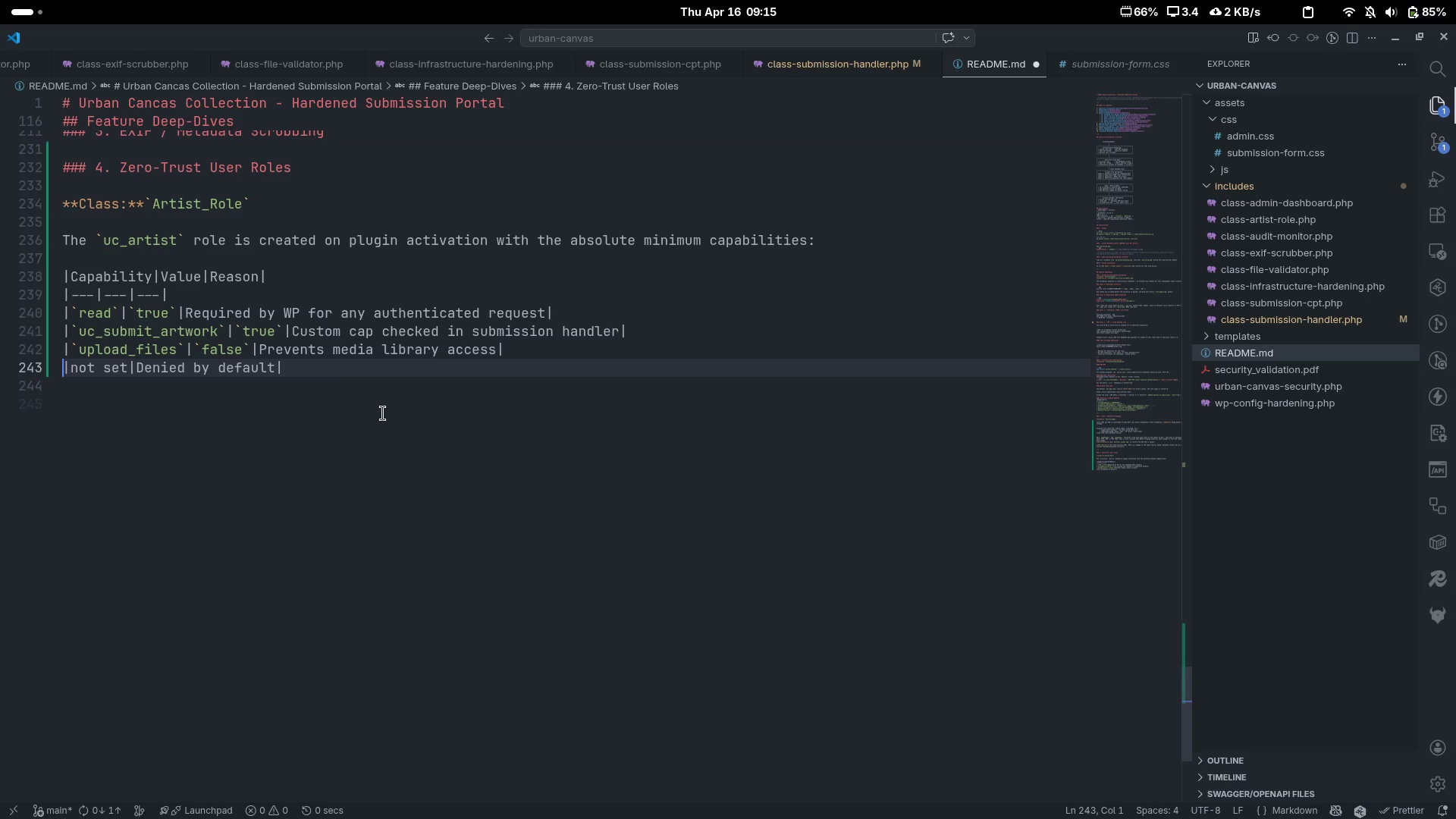 
key(Control+Z)
 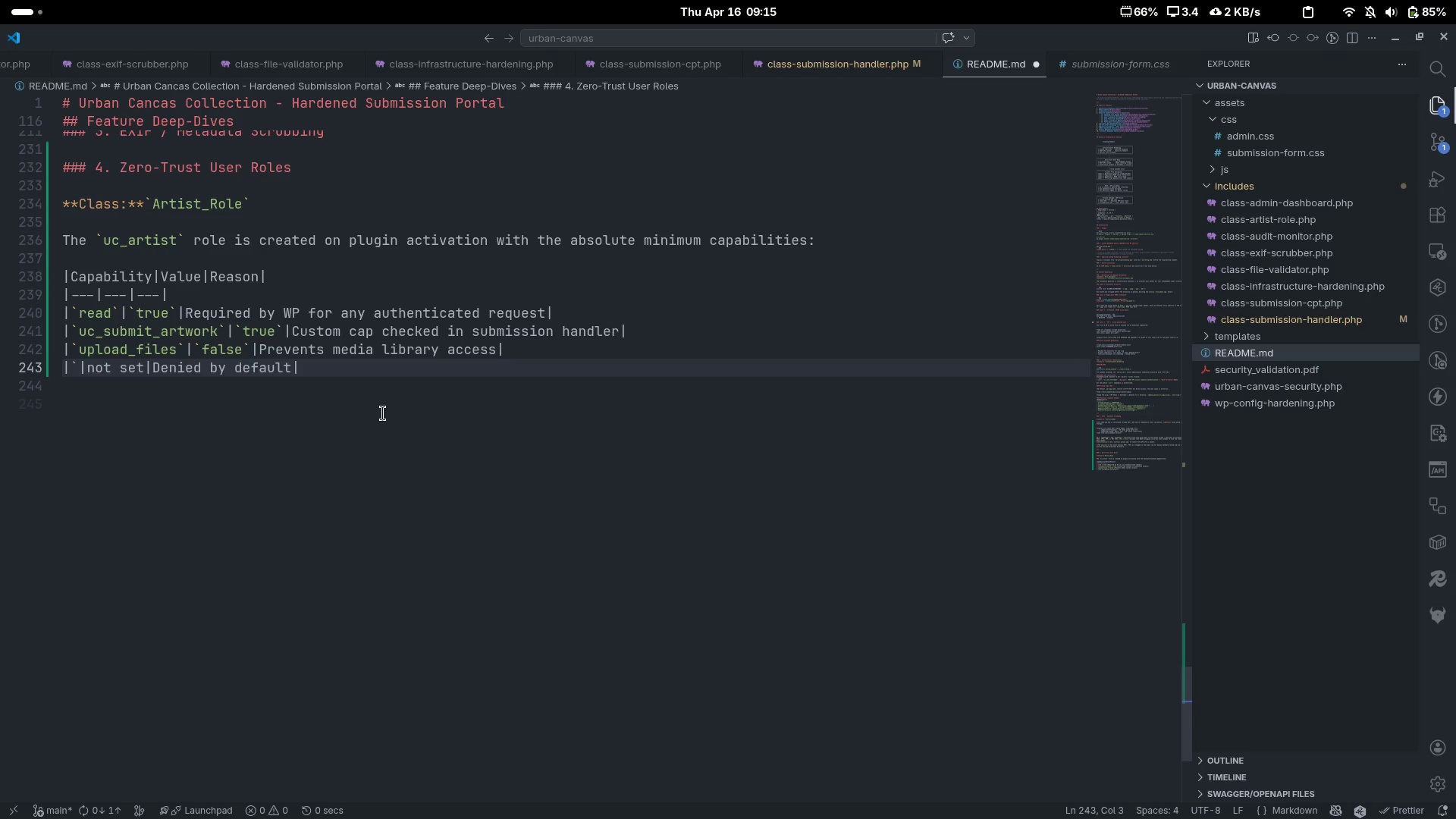 
key(Backspace)
type(All other caps)
 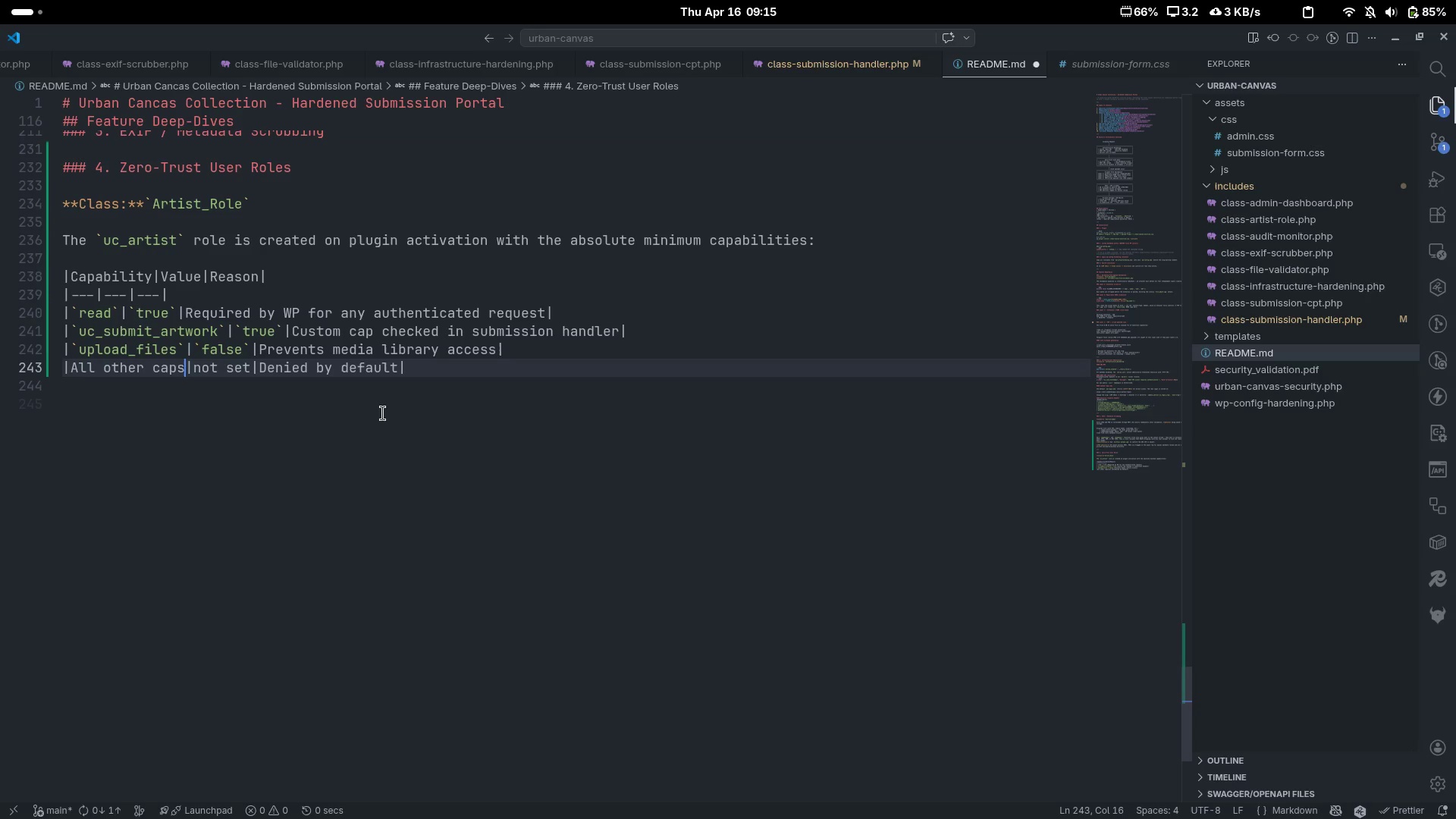 
key(Control+ControlLeft)
 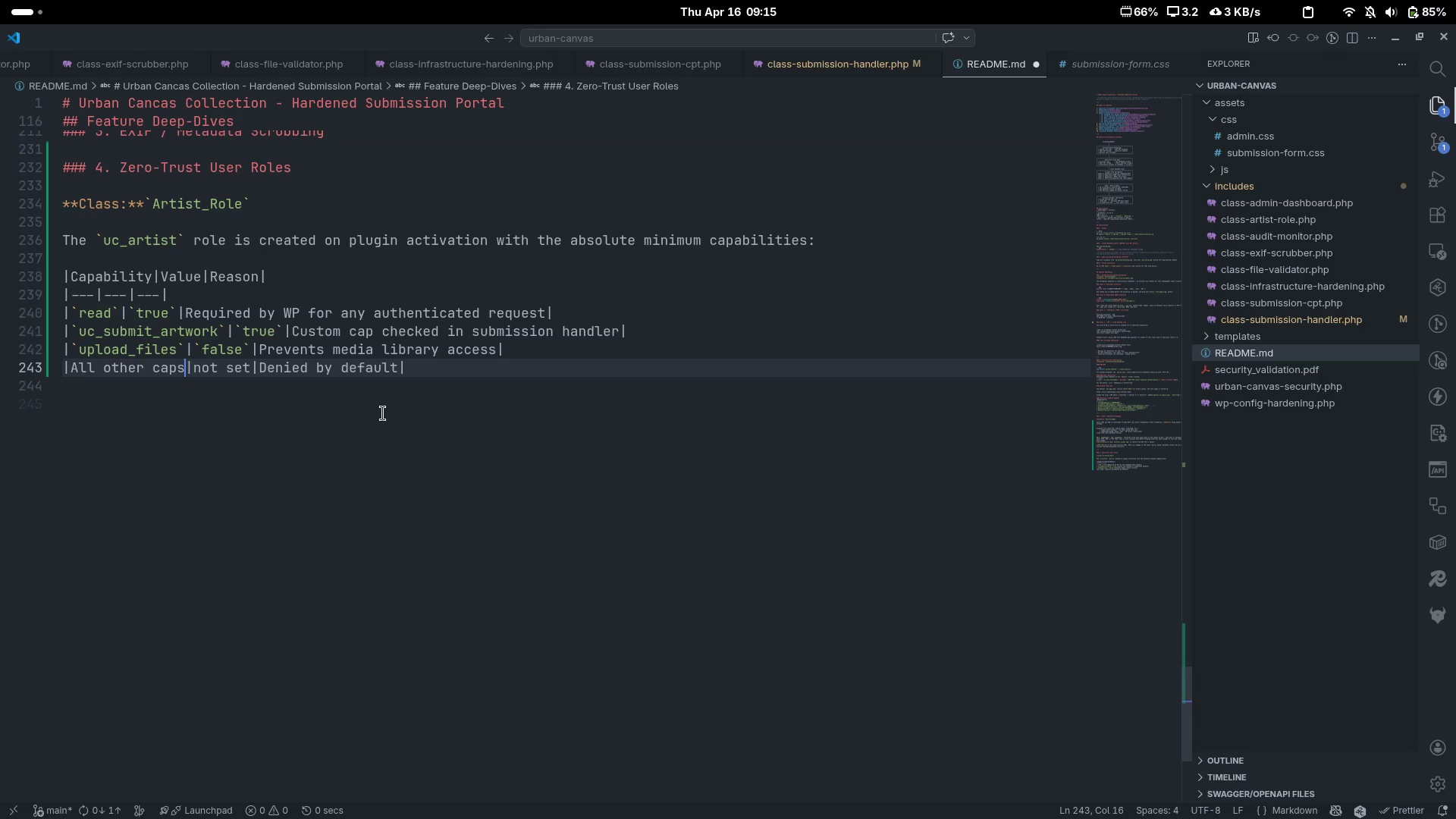 
key(Control+S)
 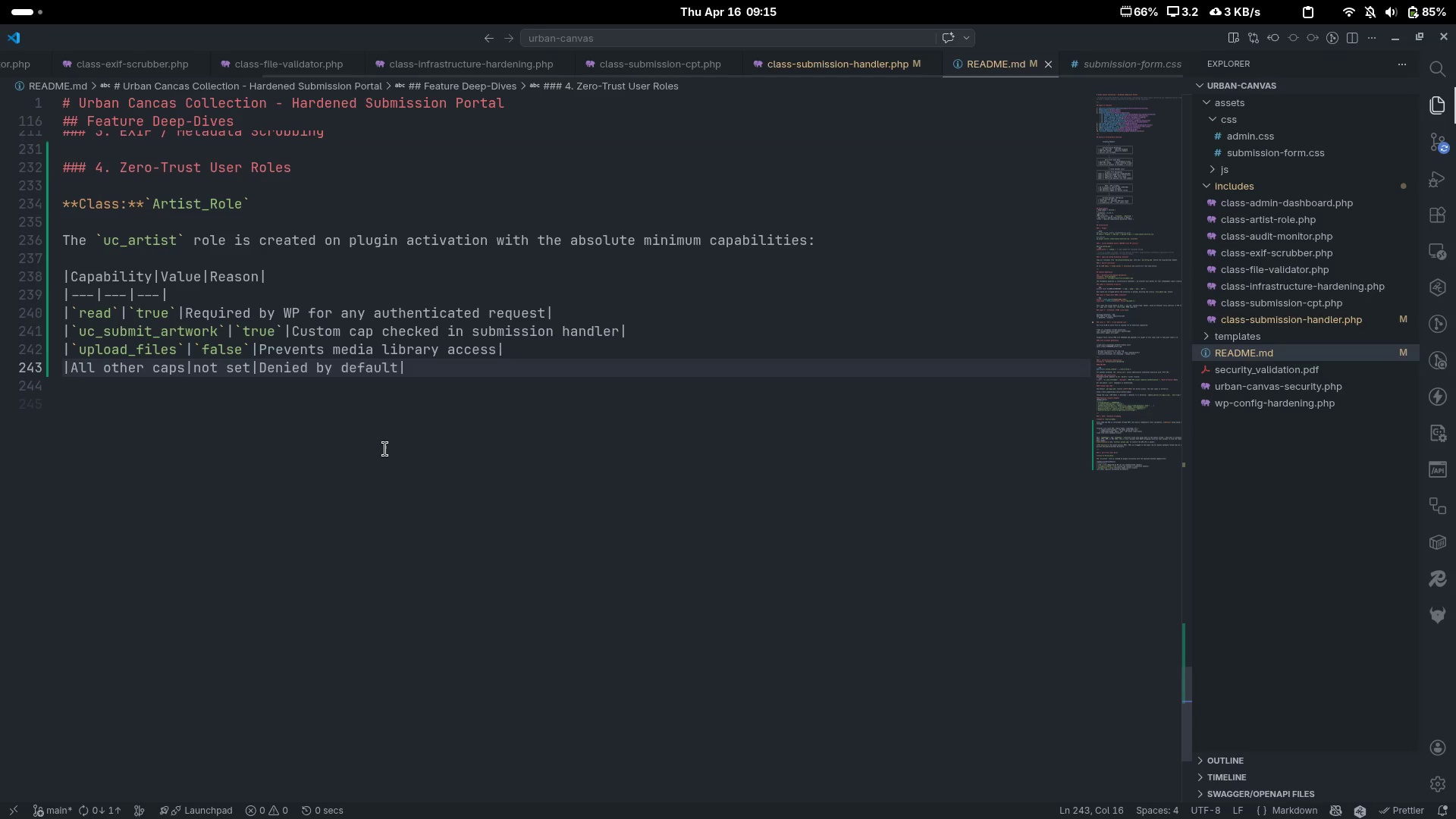 
key(Control+Shift+V)
 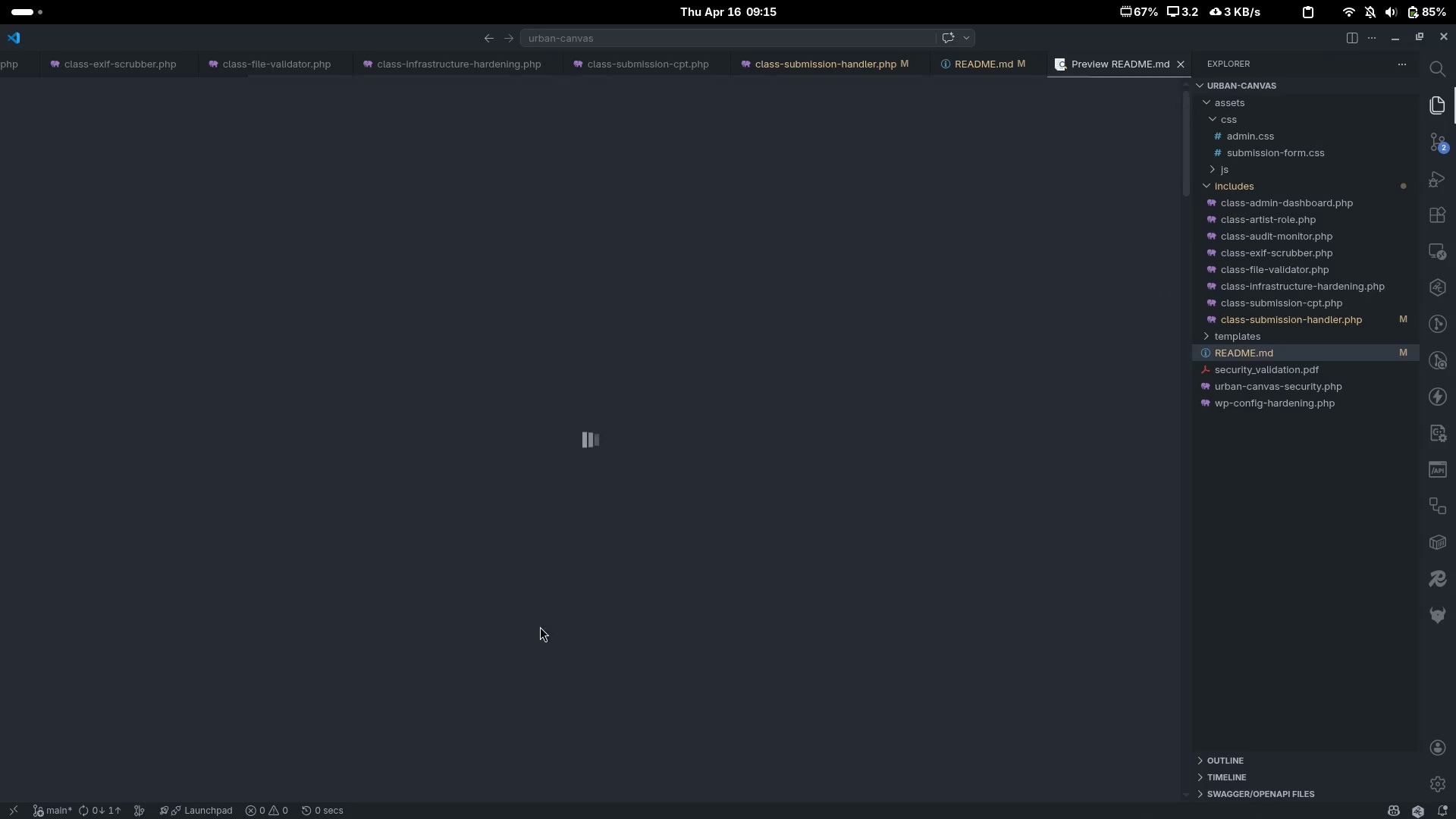 
scroll: coordinate [551, 620], scroll_direction: down, amount: 7.0
 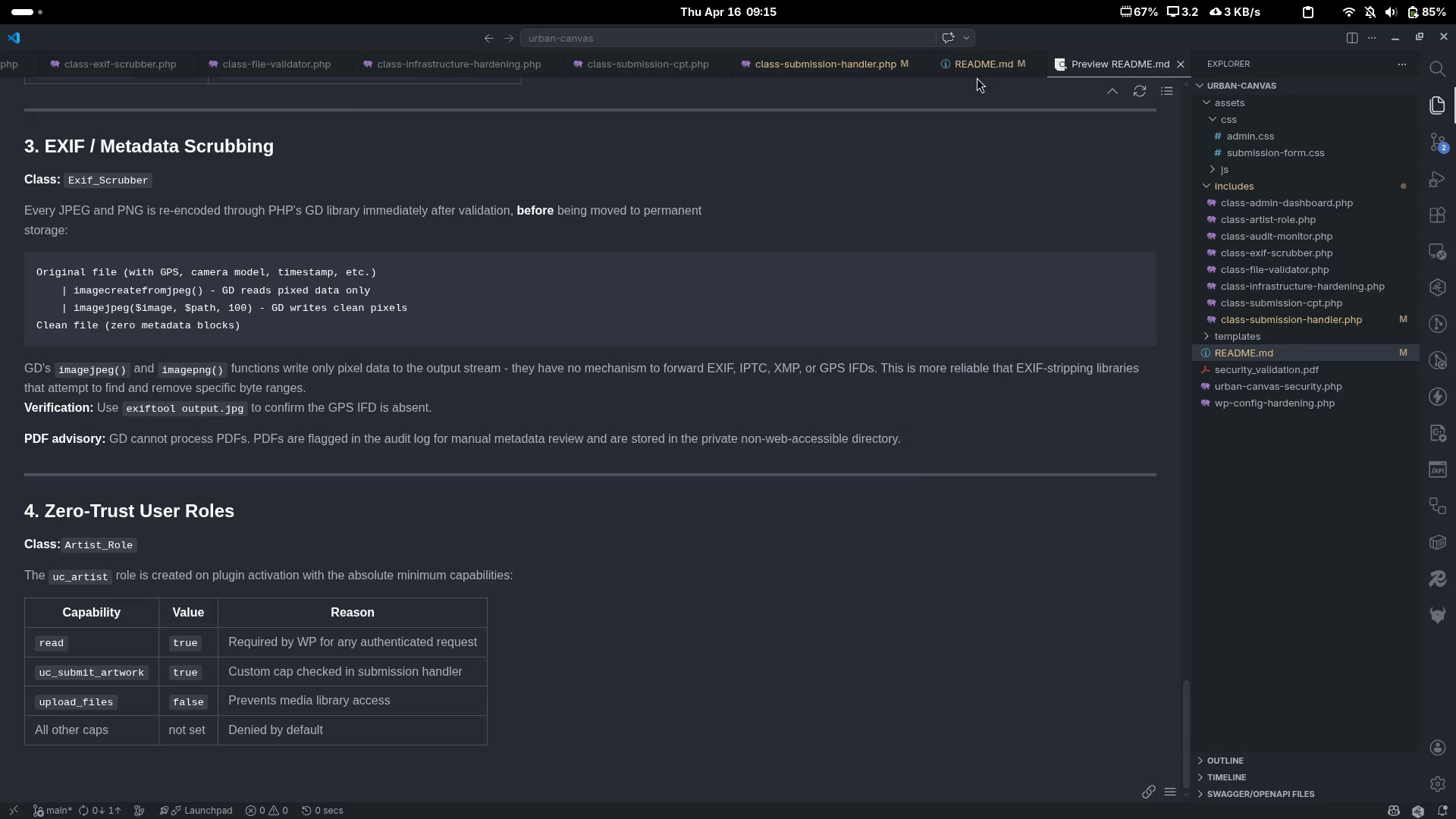 
left_click([980, 73])
 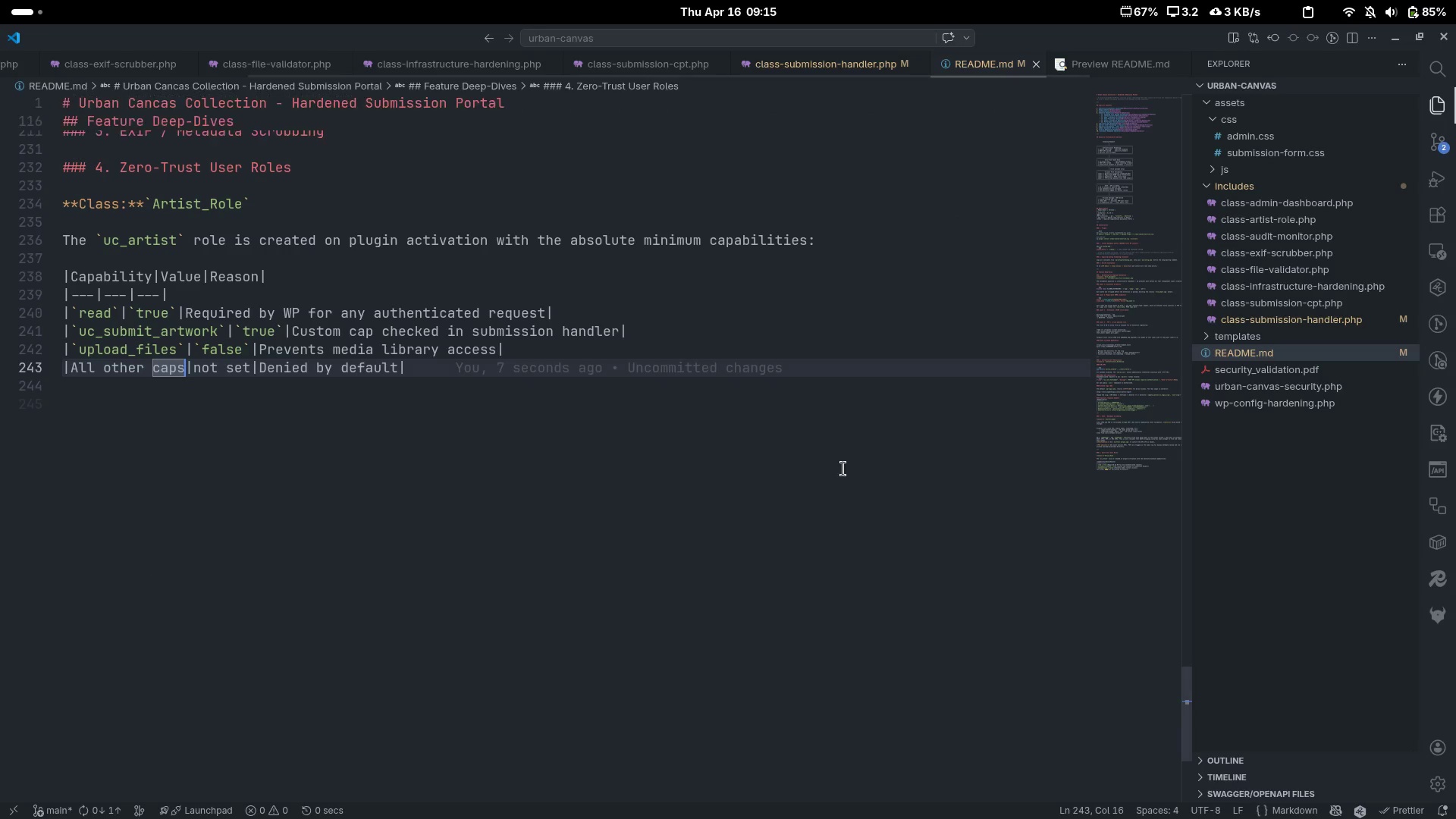 
left_click([843, 471])
 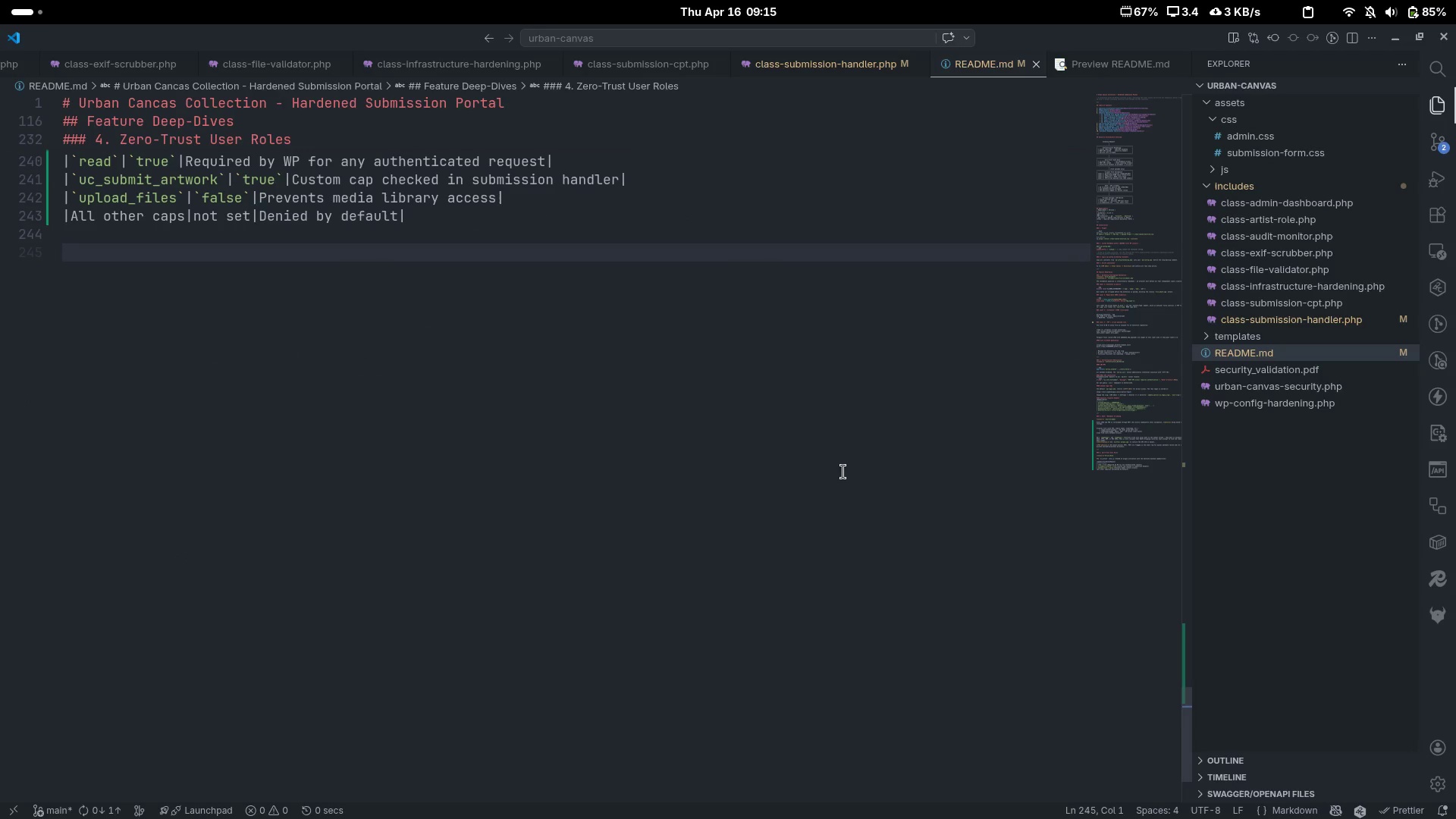 
scroll: coordinate [843, 471], scroll_direction: down, amount: 4.0
 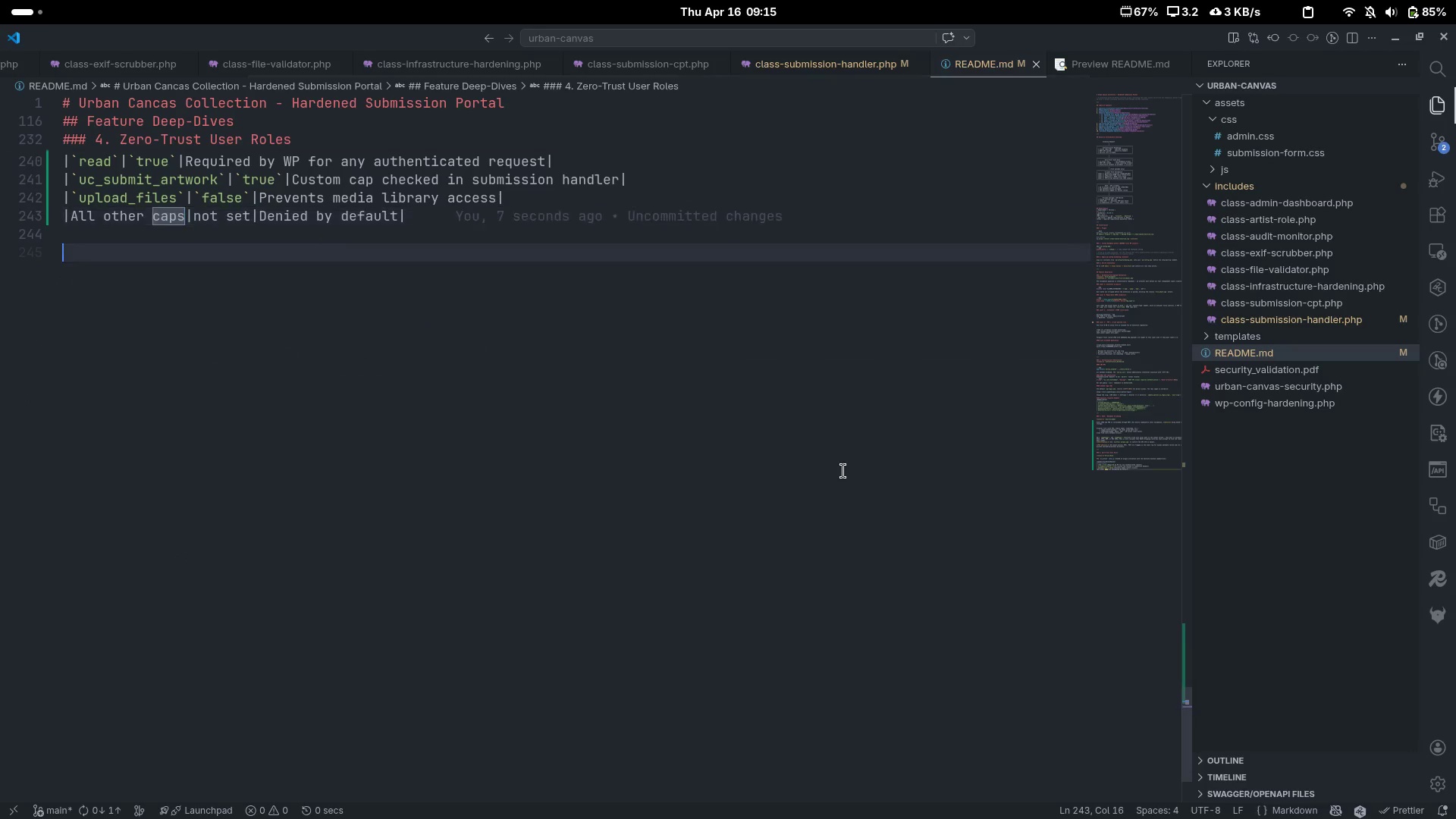 
type(**Dashboard l)
key(Backspace)
type(block**)
 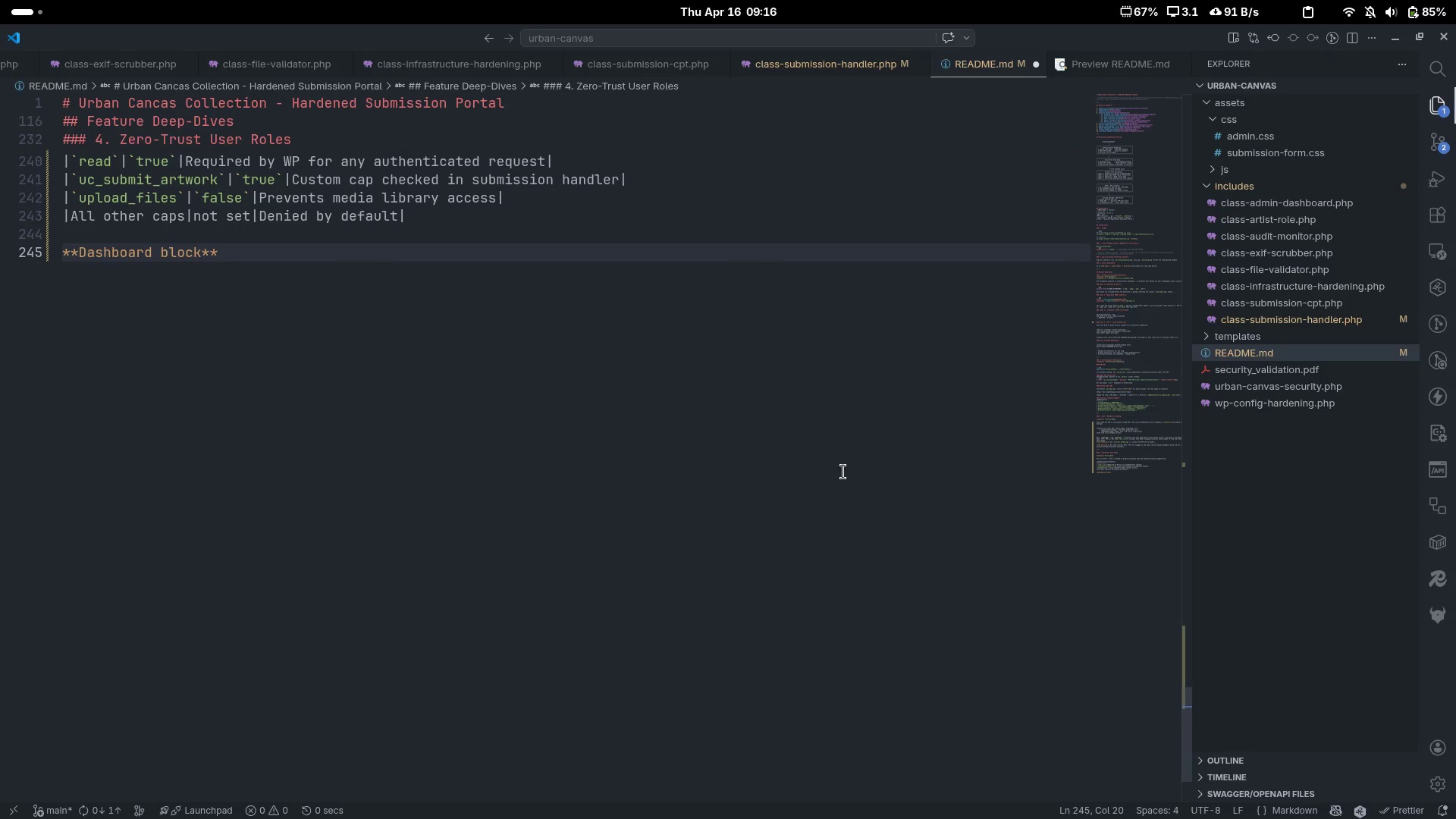 
wait(33.8)
 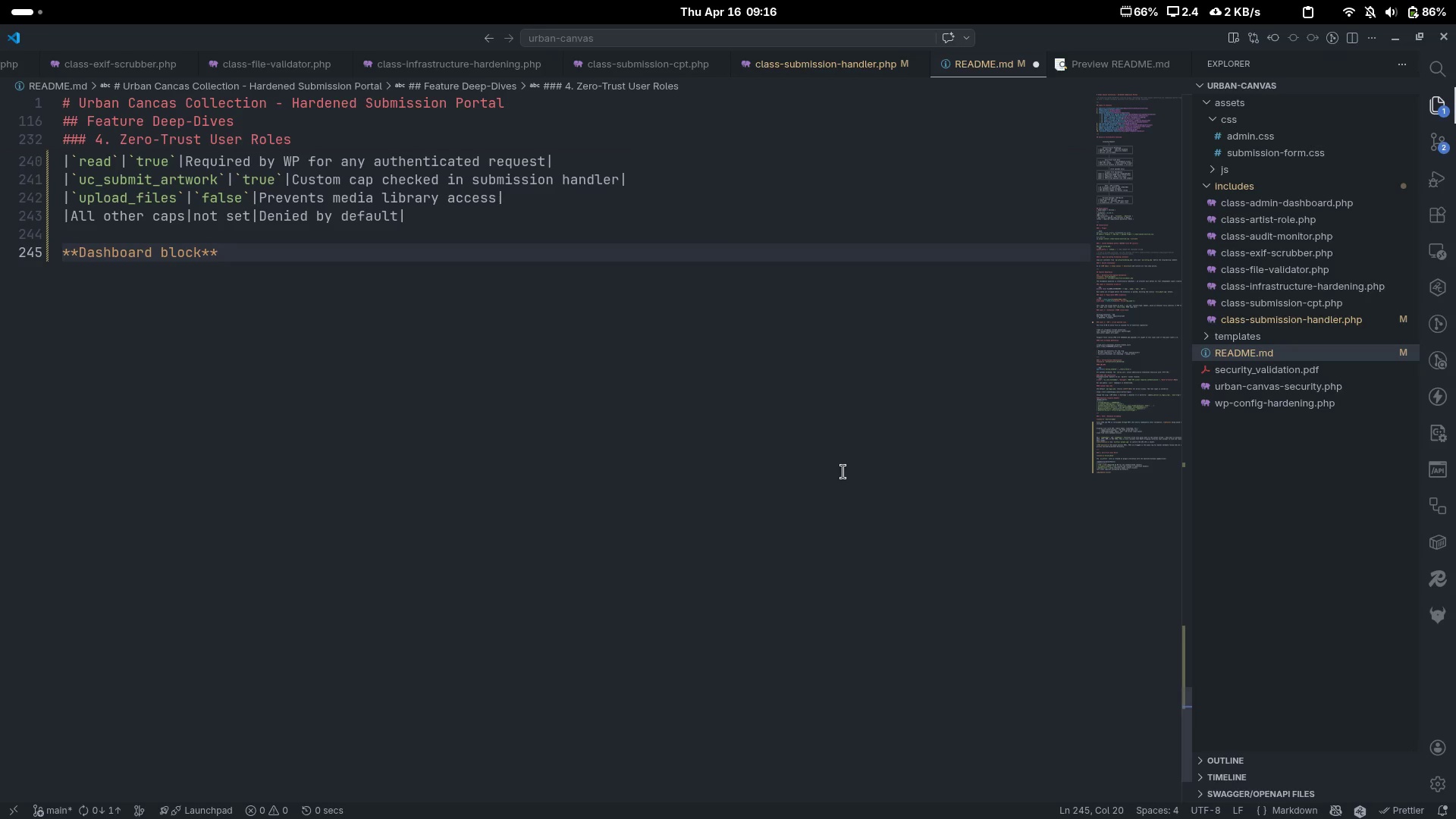 
key(Space)
 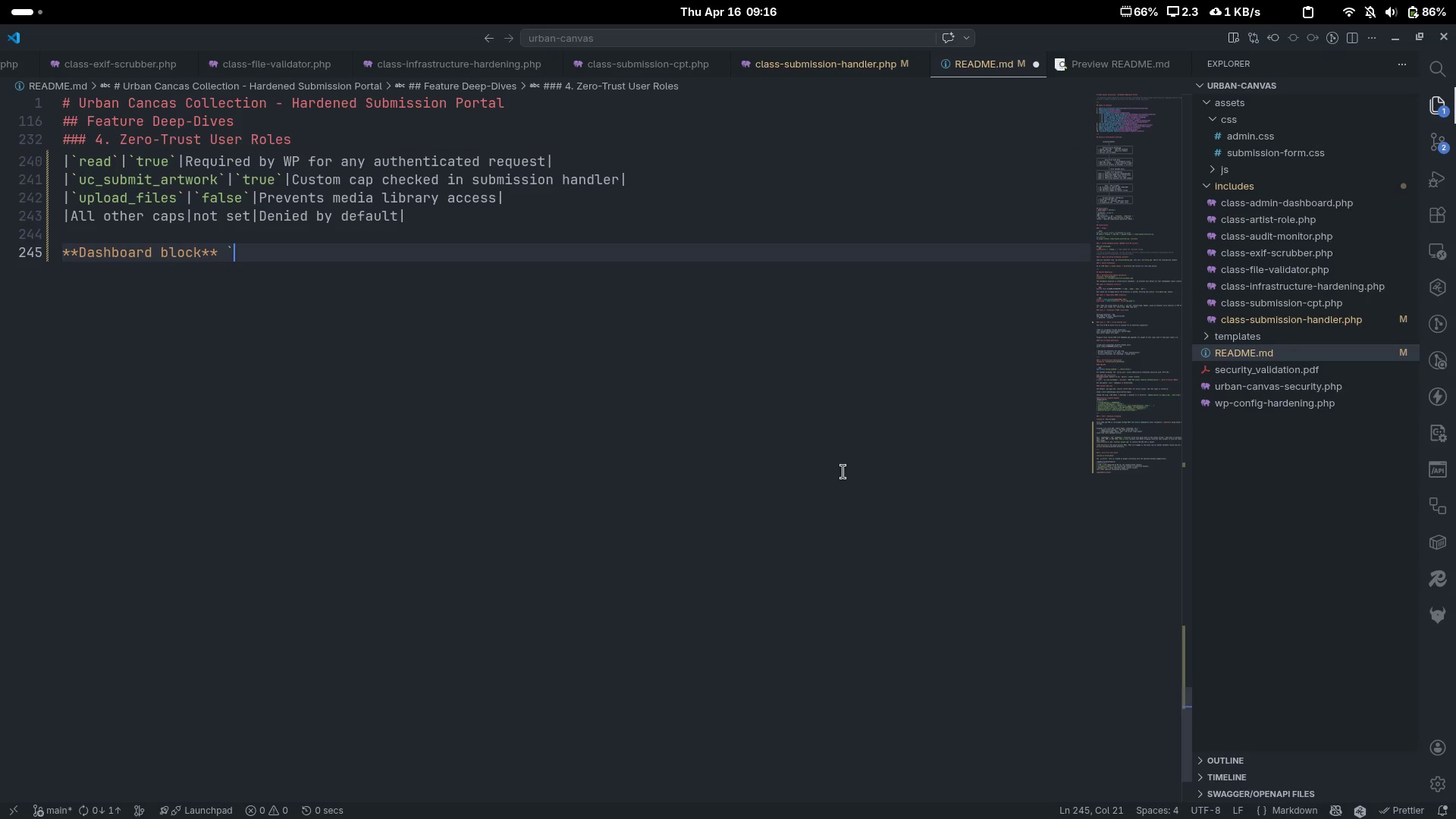 
key(Backquote)
 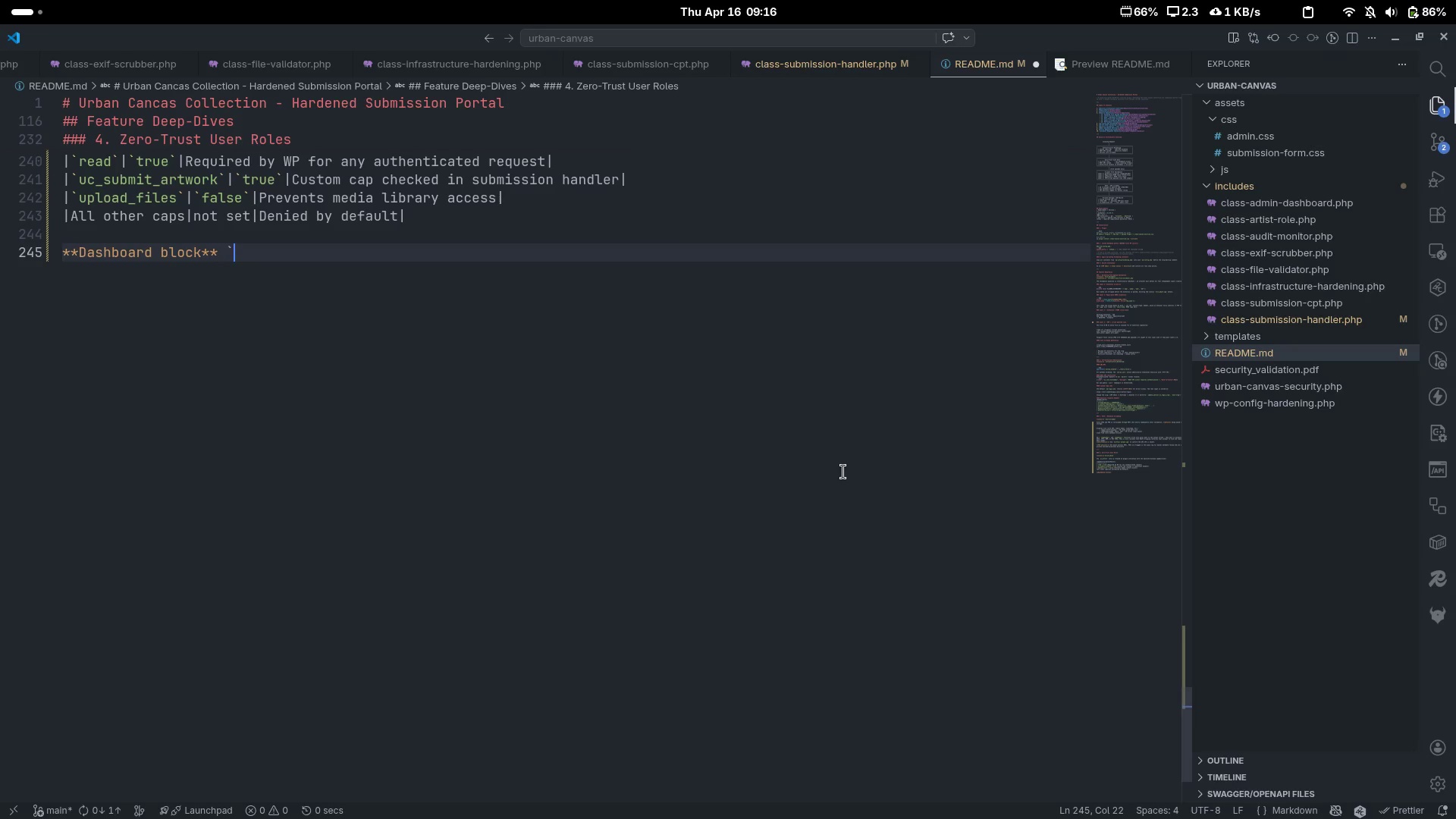 
key(Backquote)
 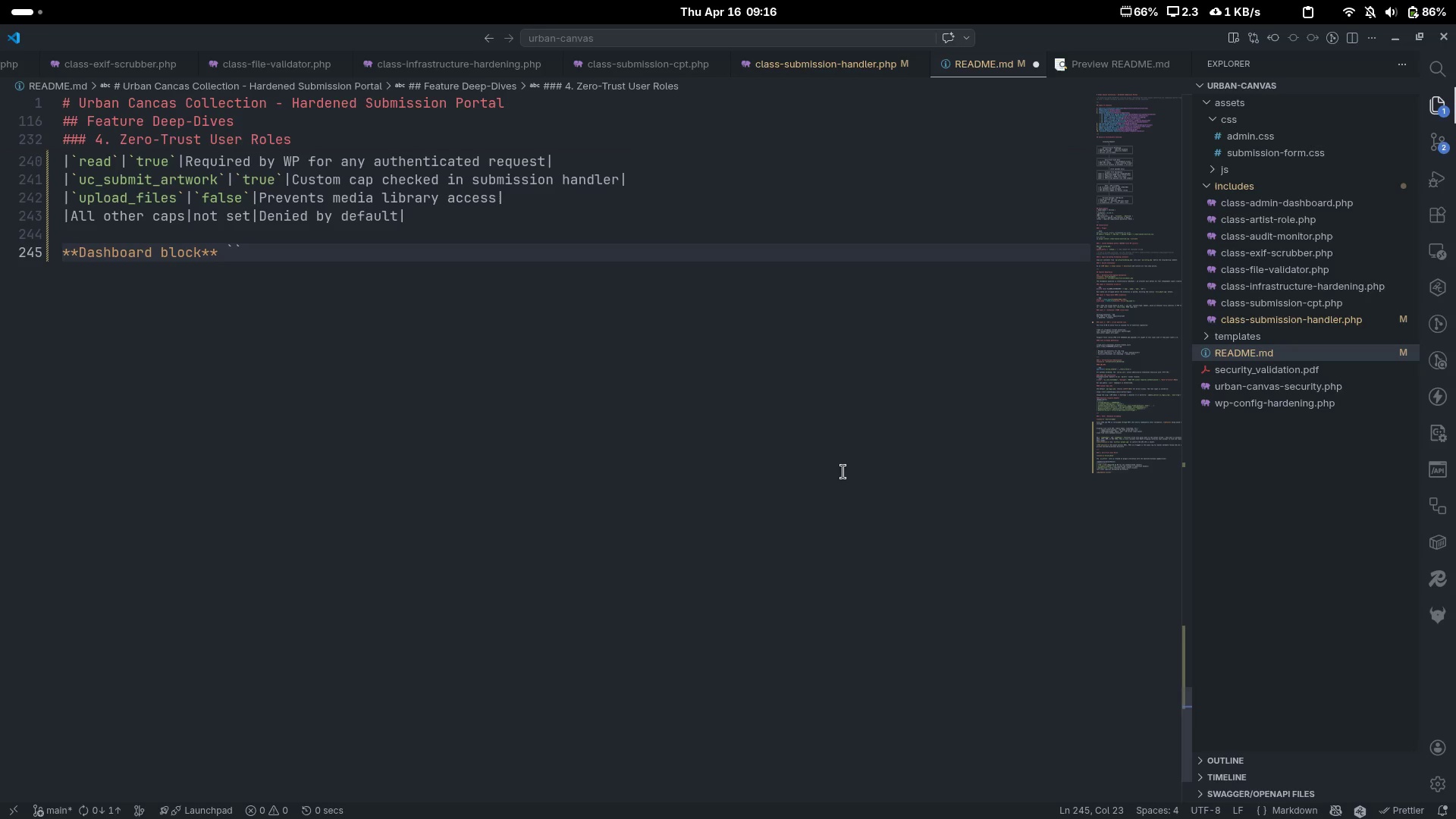 
key(ArrowLeft)
 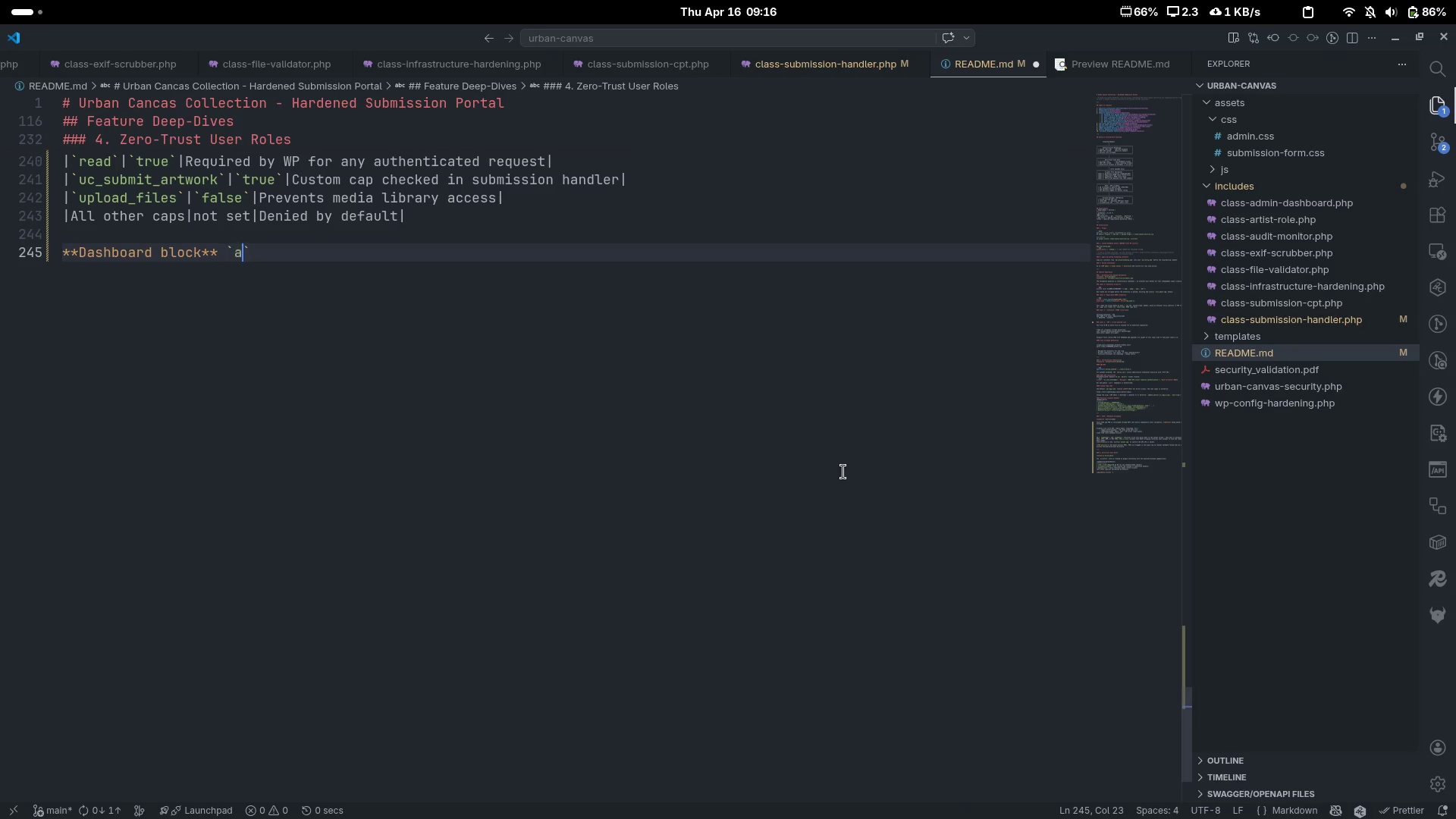 
type(admin_init)
 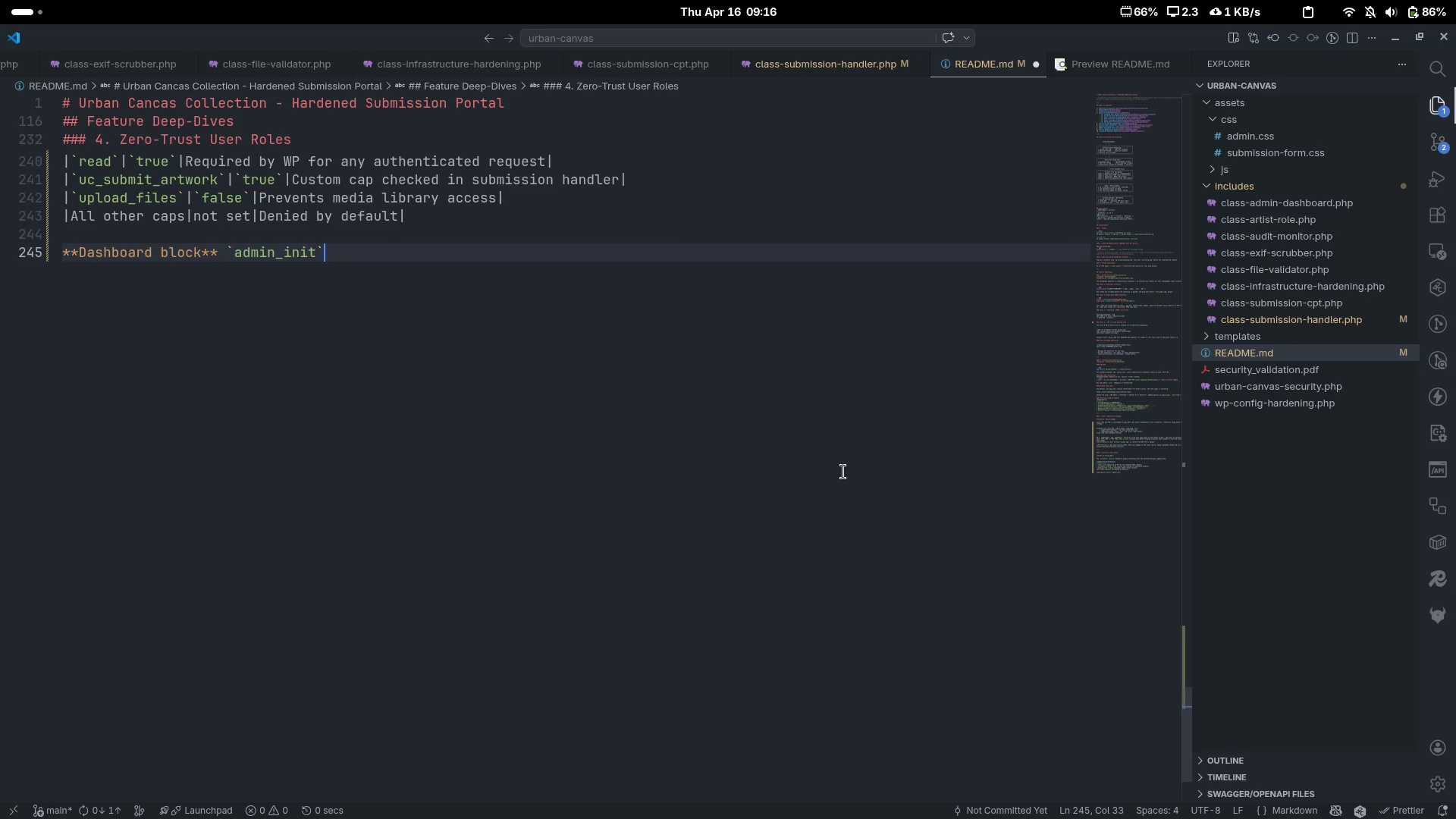 
 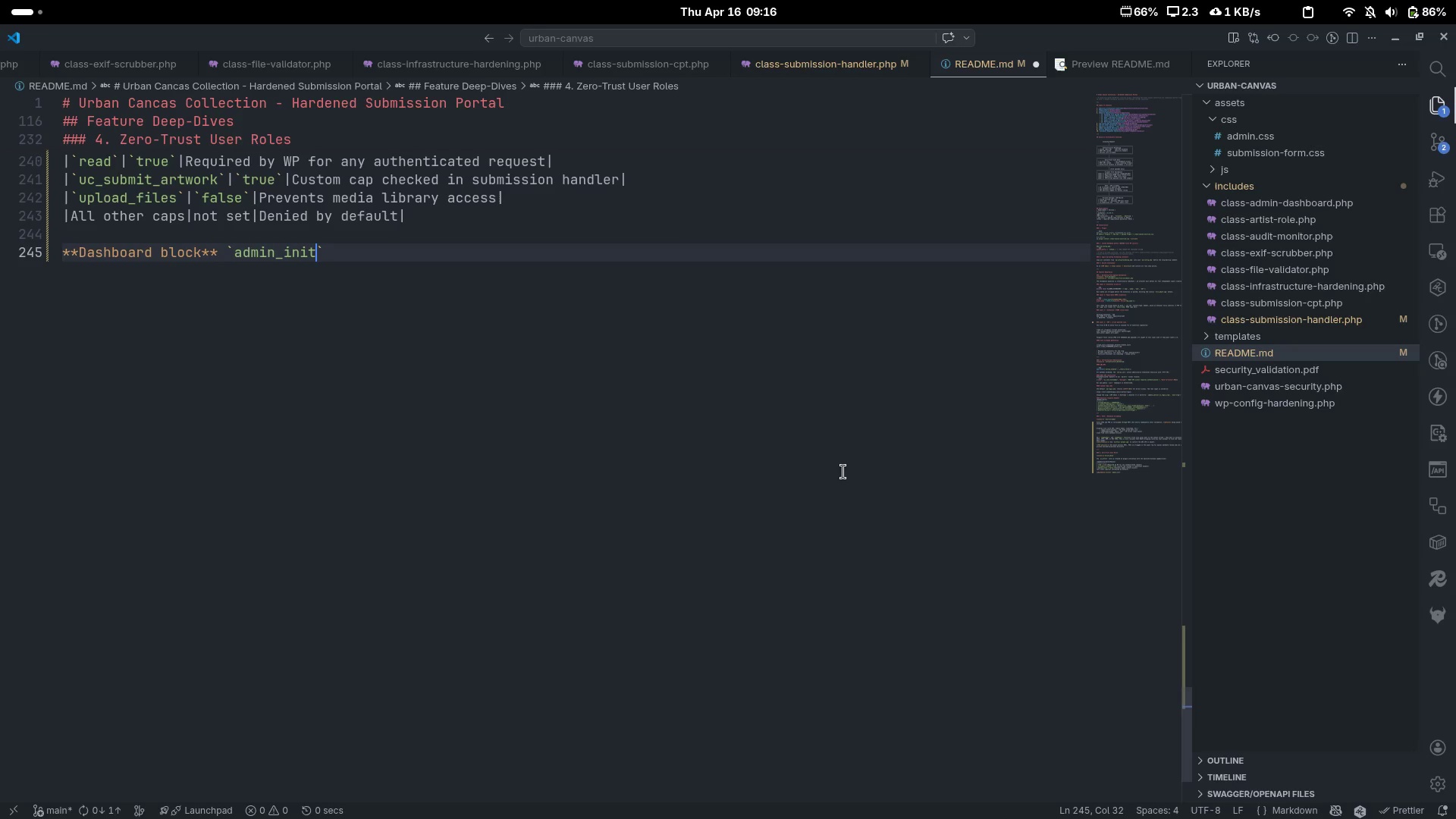 
key(ArrowRight)
 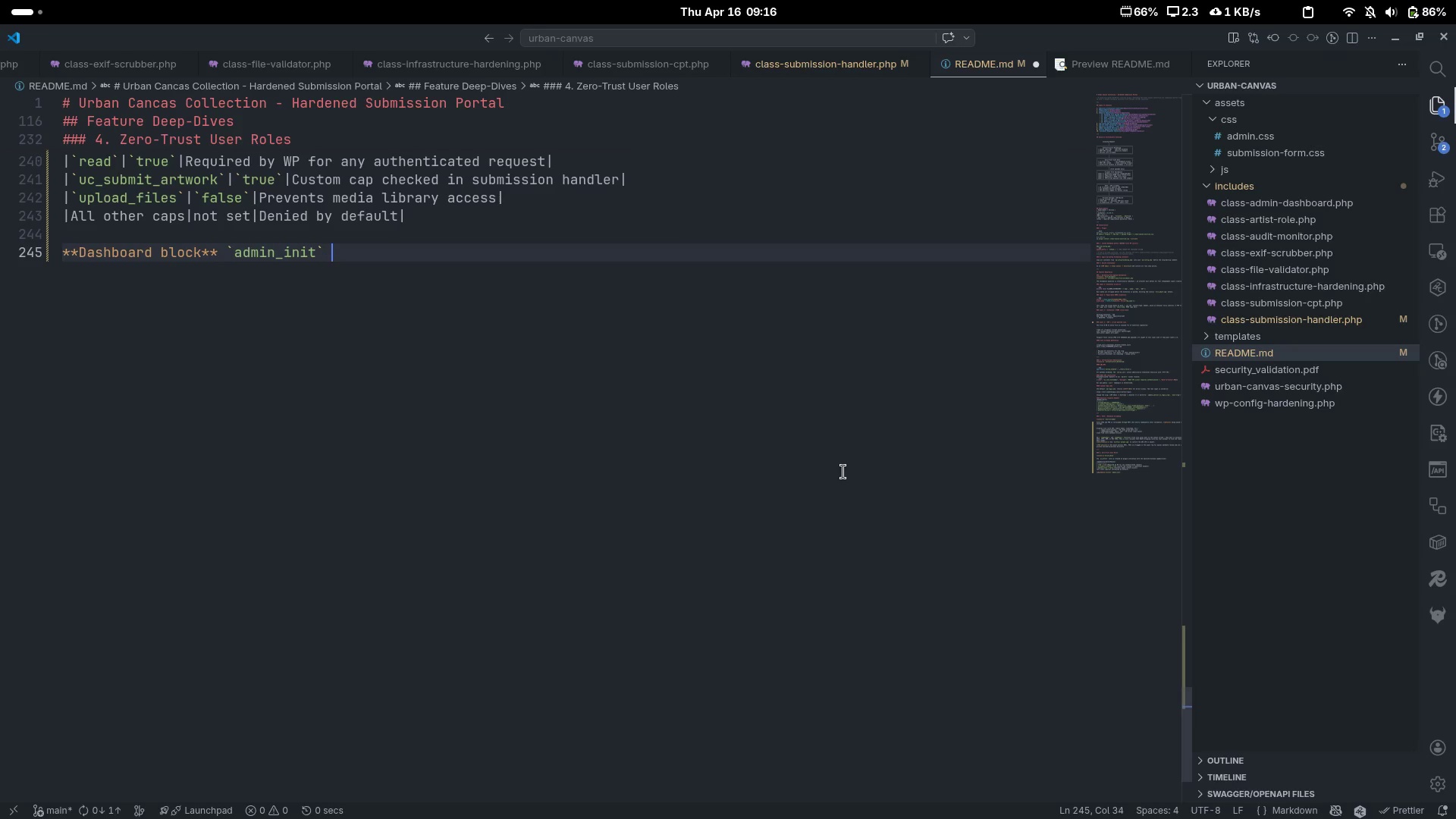 
type( fires a ``)
 